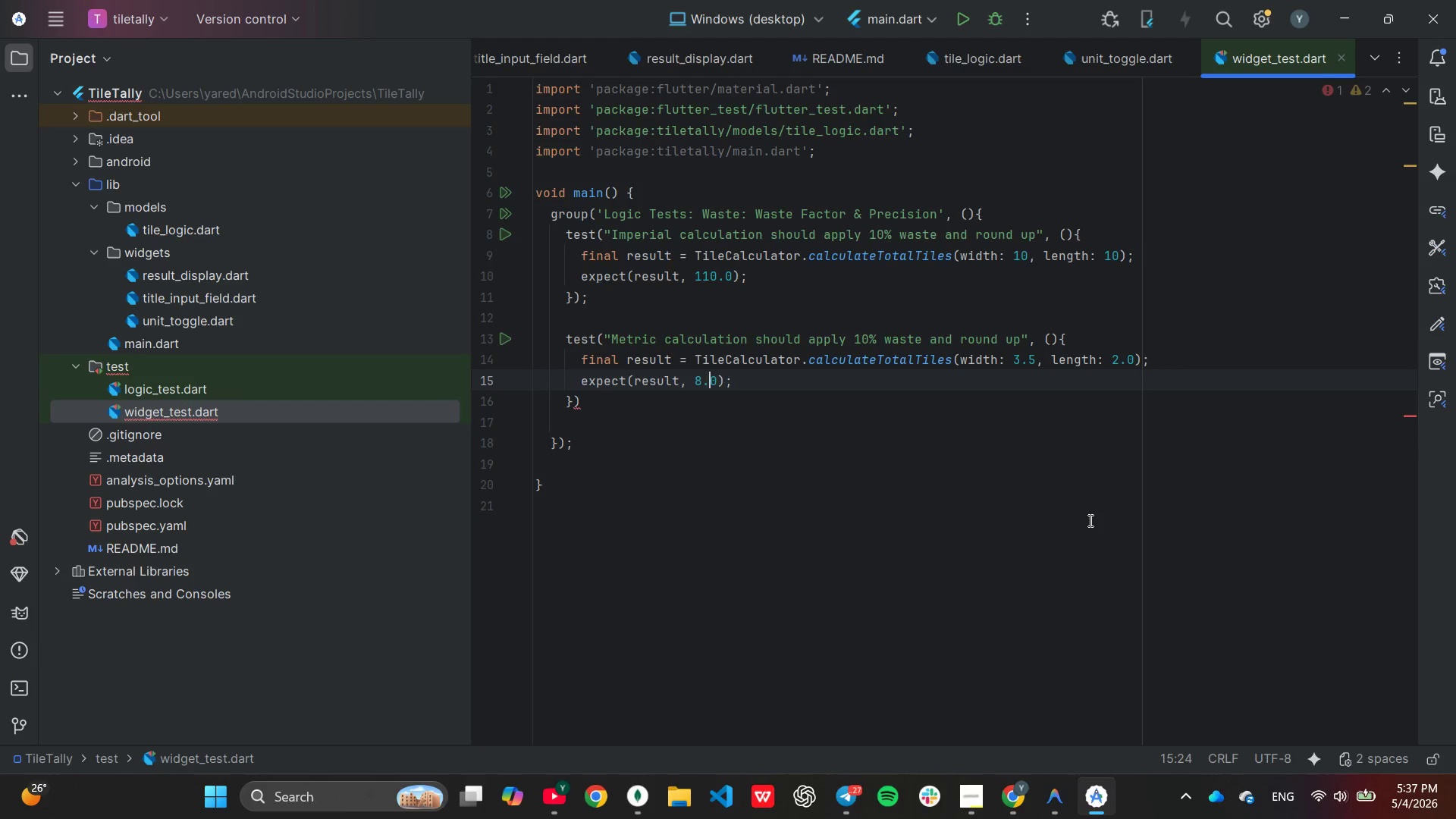 
key(ArrowRight)
 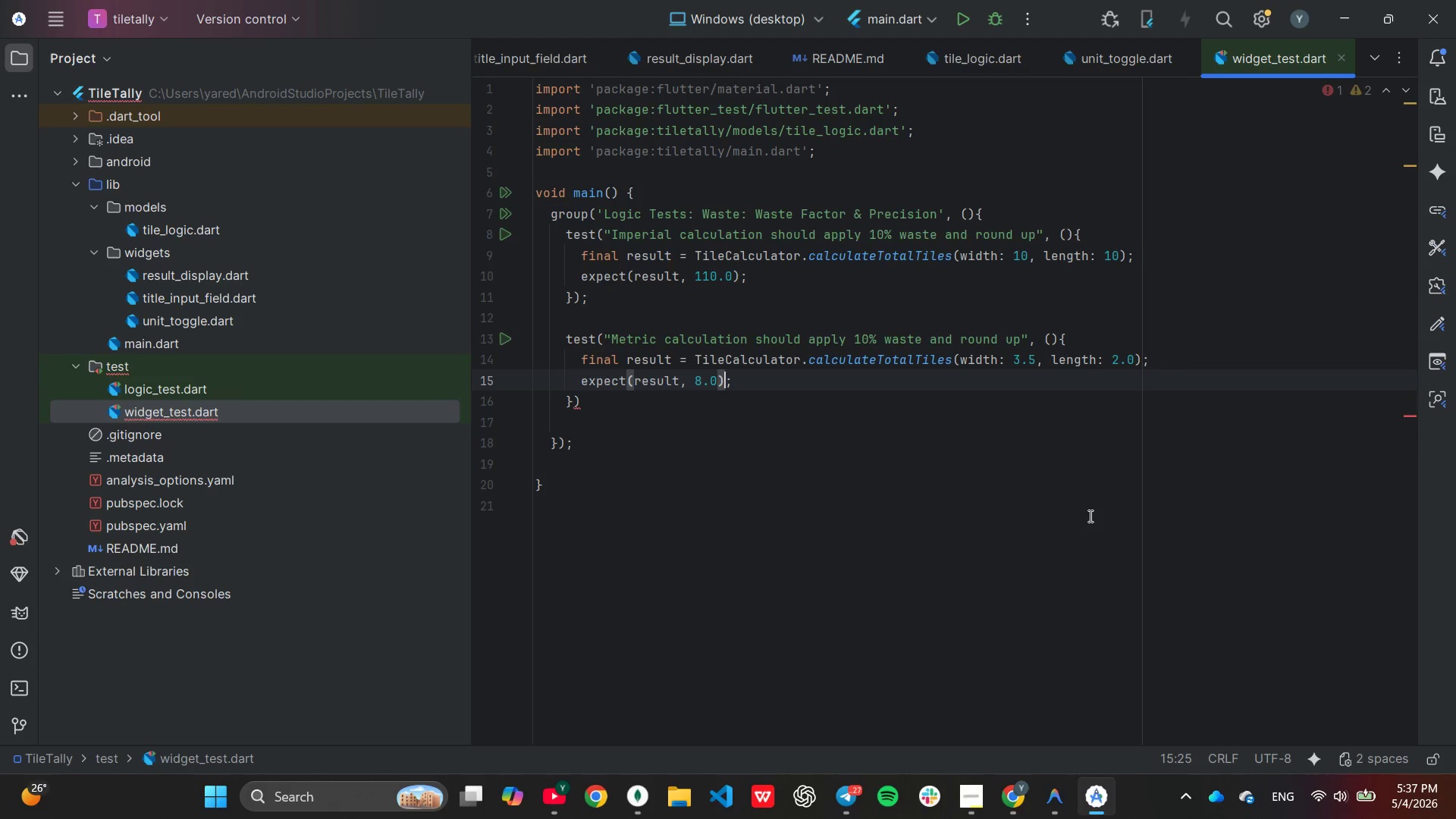 
key(ArrowRight)
 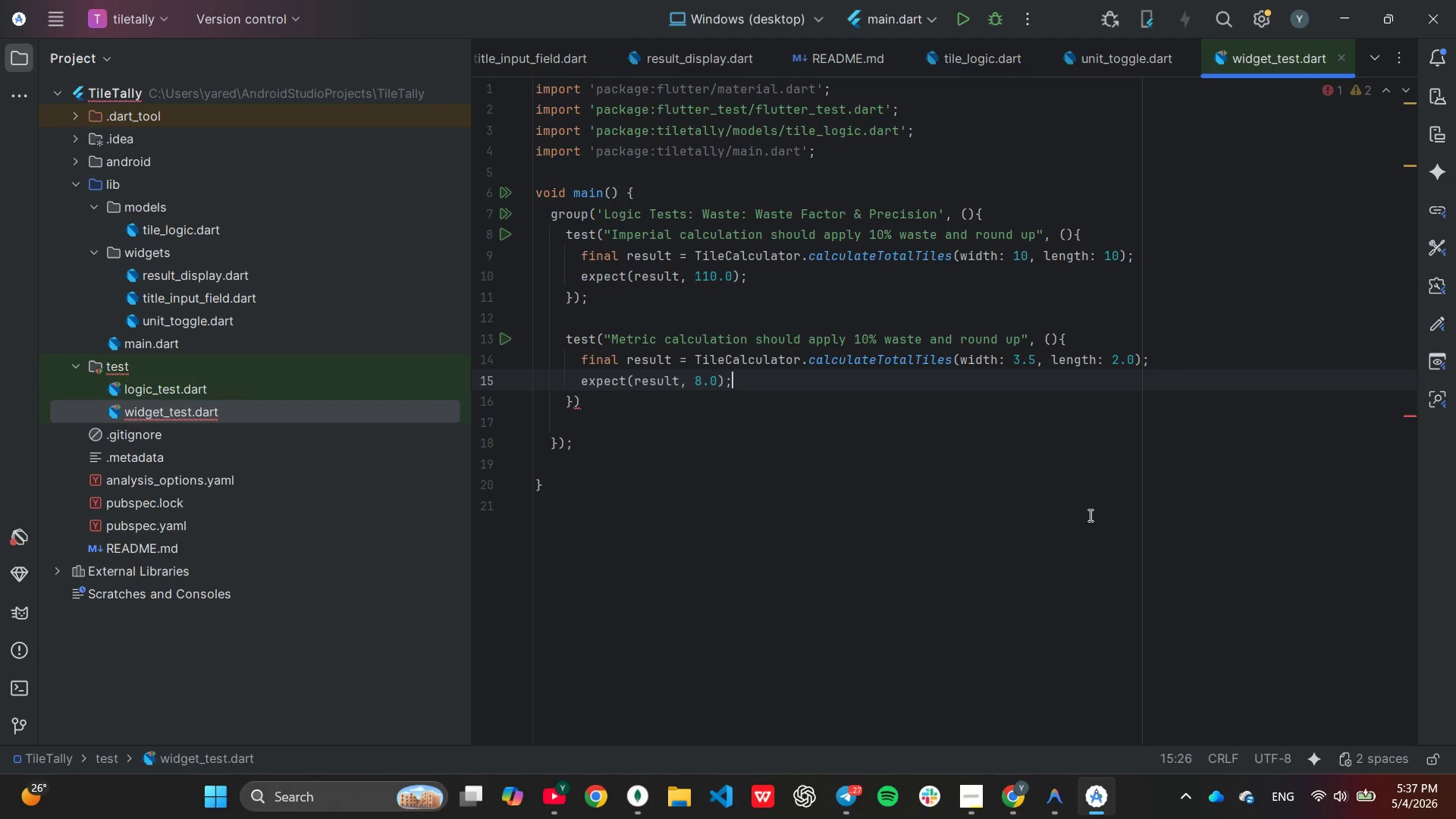 
key(ArrowRight)
 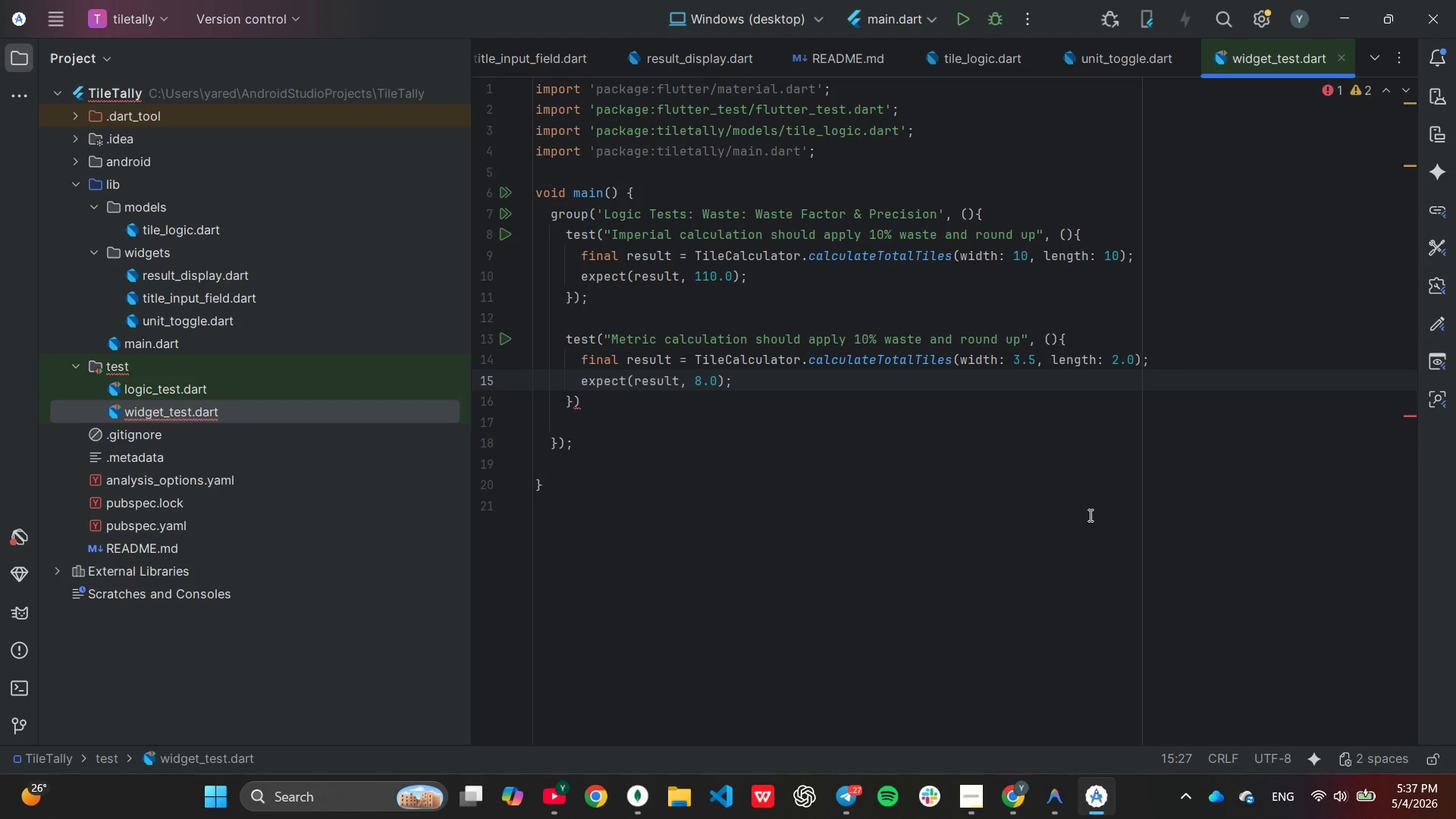 
key(ArrowDown)
 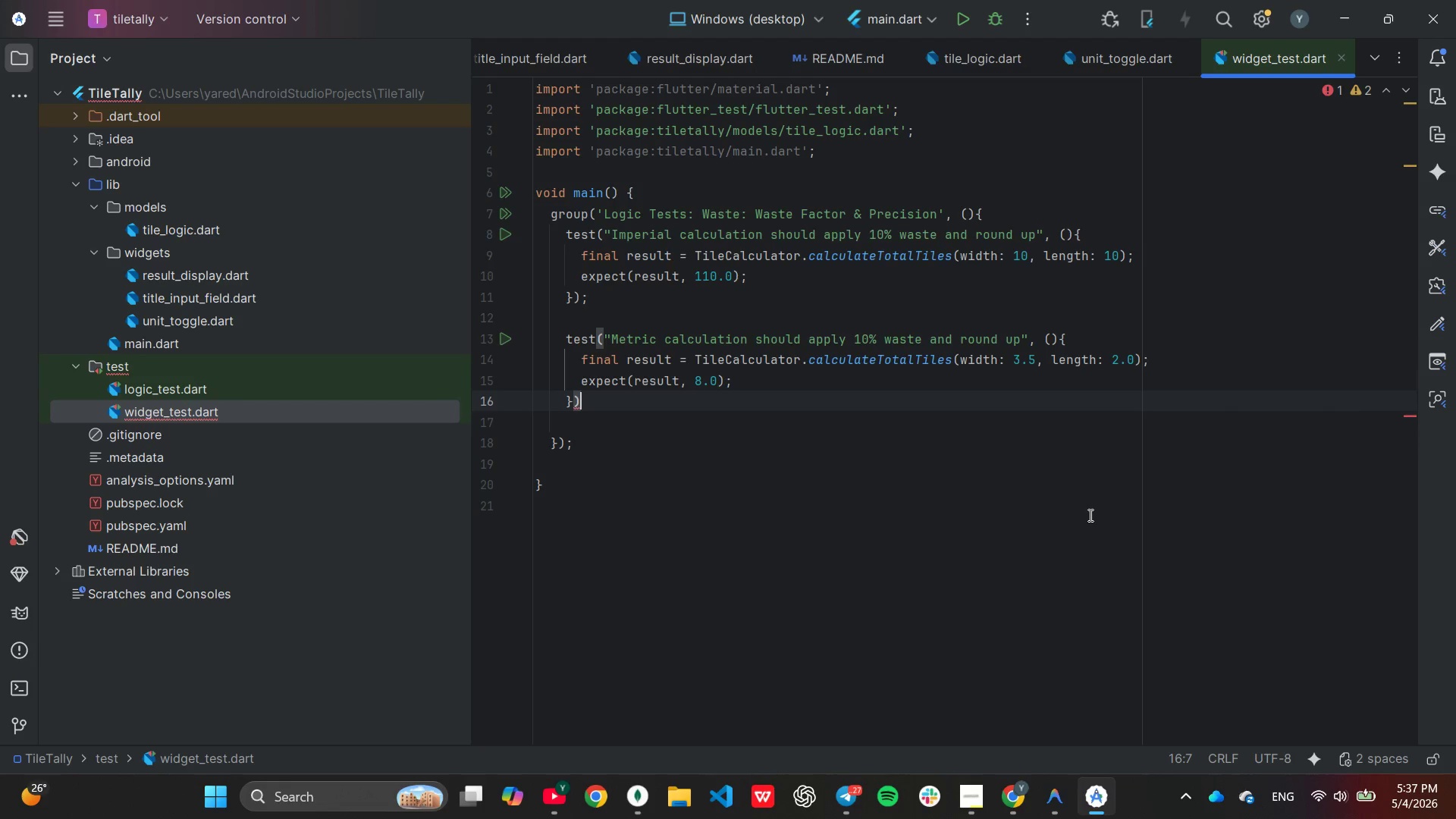 
key(Semicolon)
 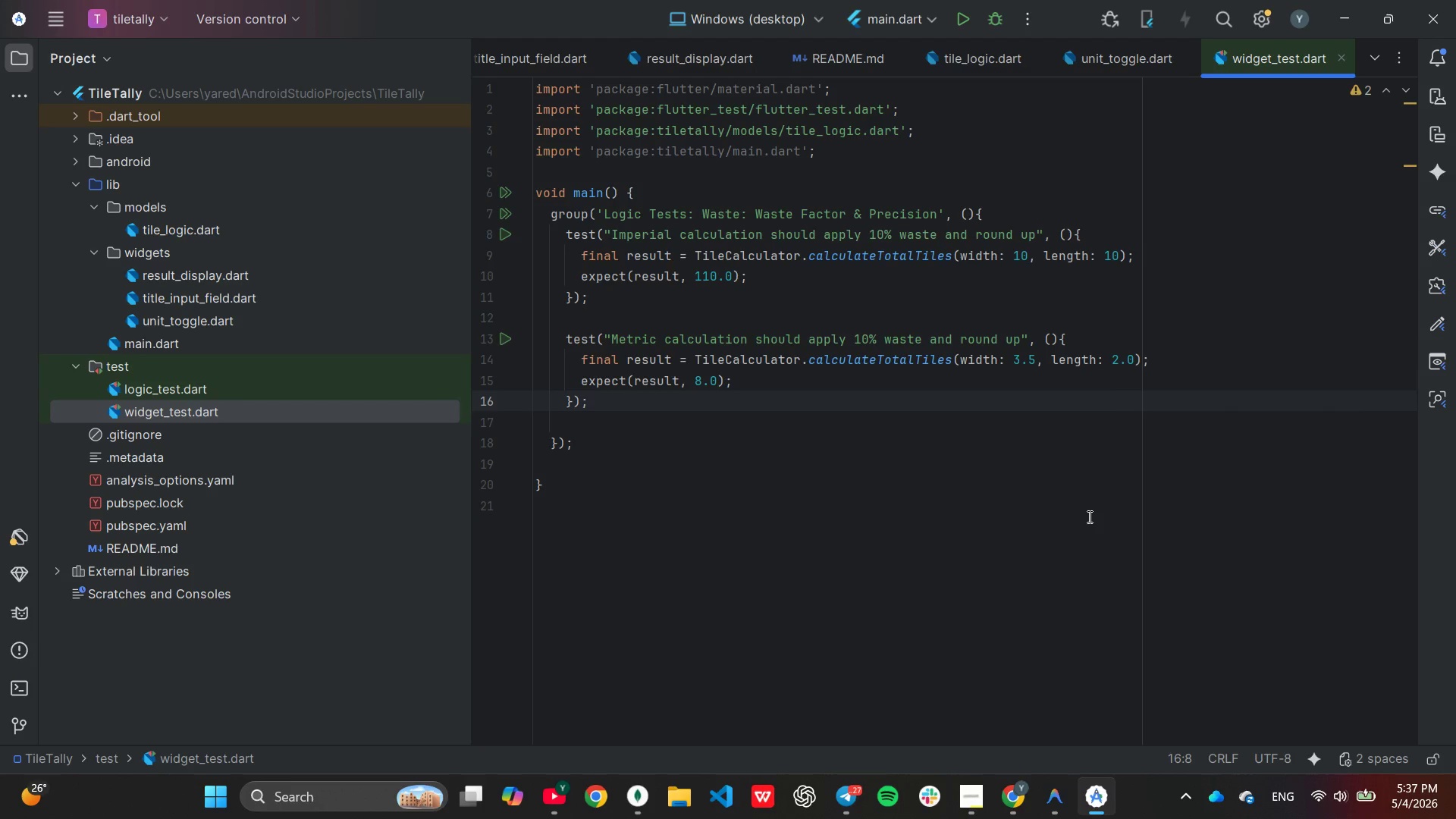 
key(ArrowDown)
 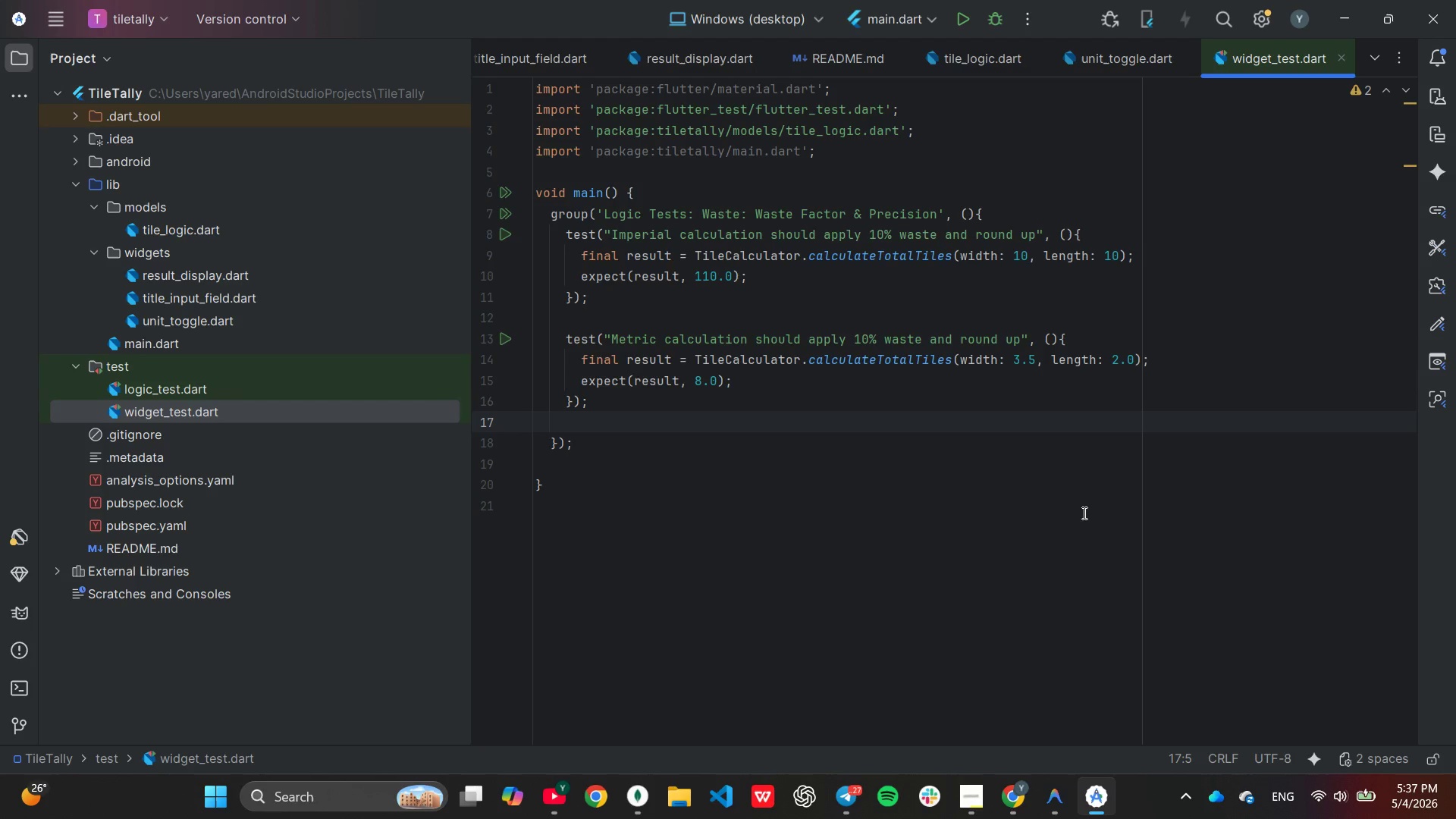 
key(Backspace)
 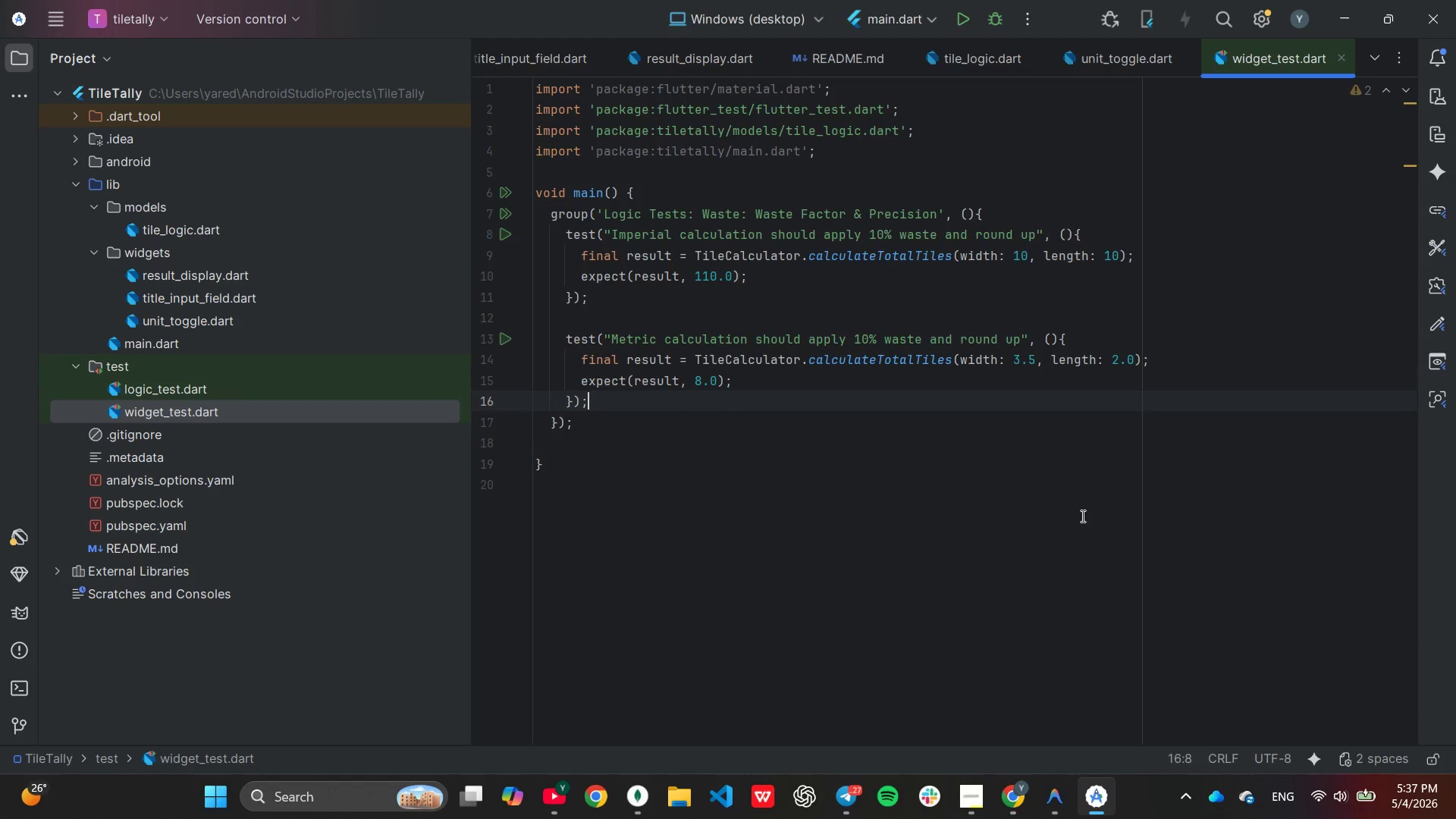 
key(ArrowDown)
 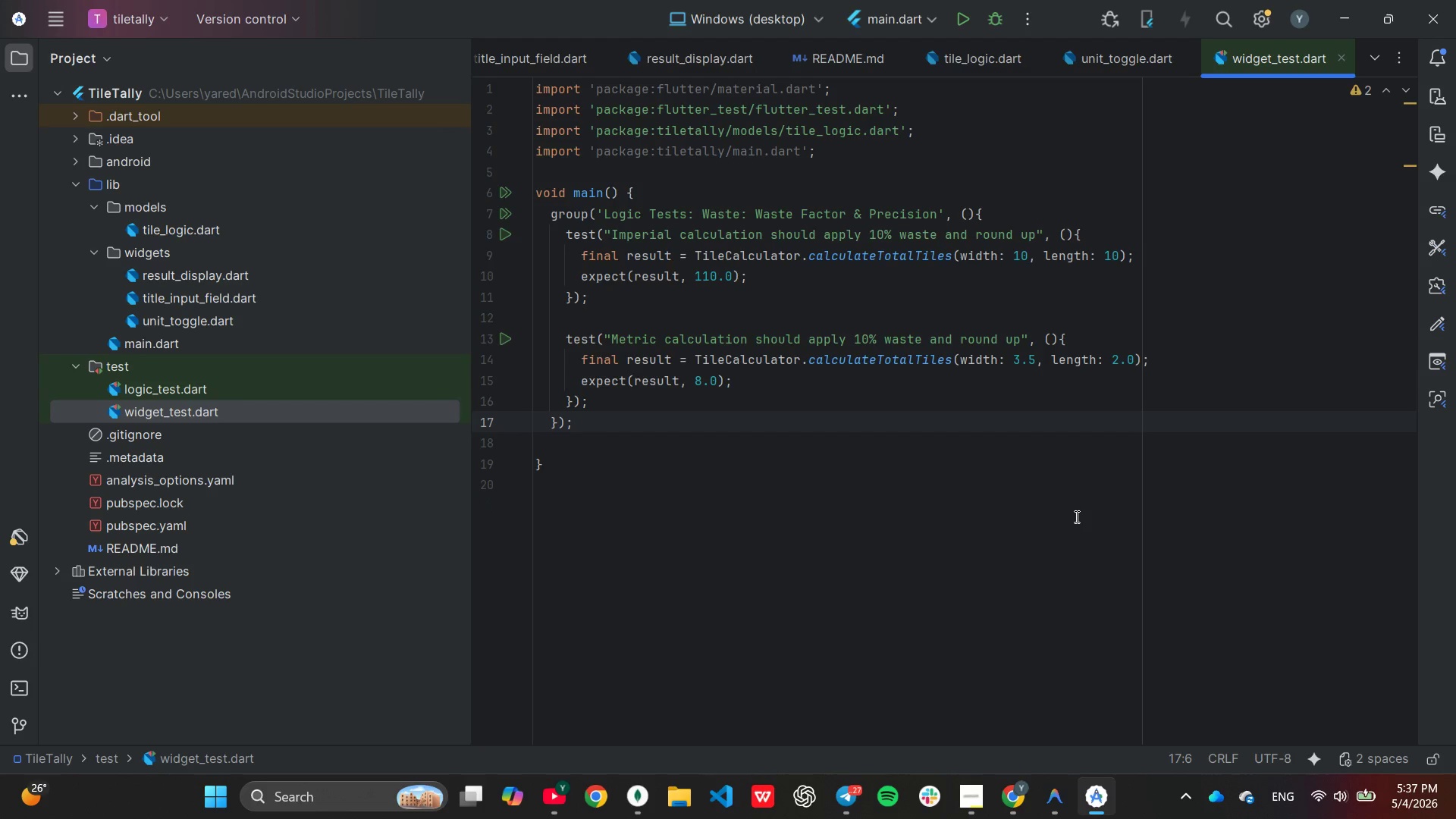 
key(Enter)
 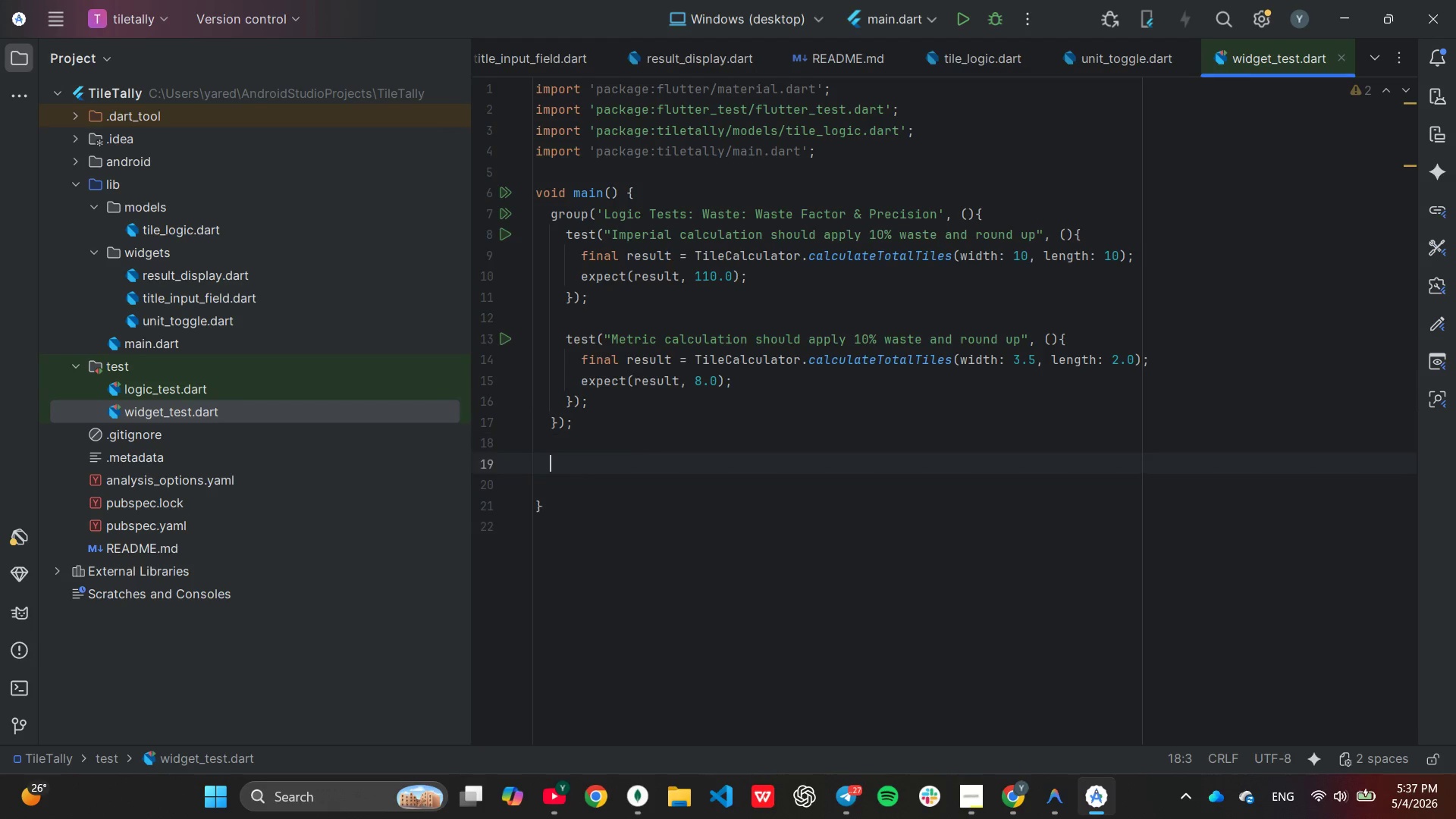 
key(Enter)
 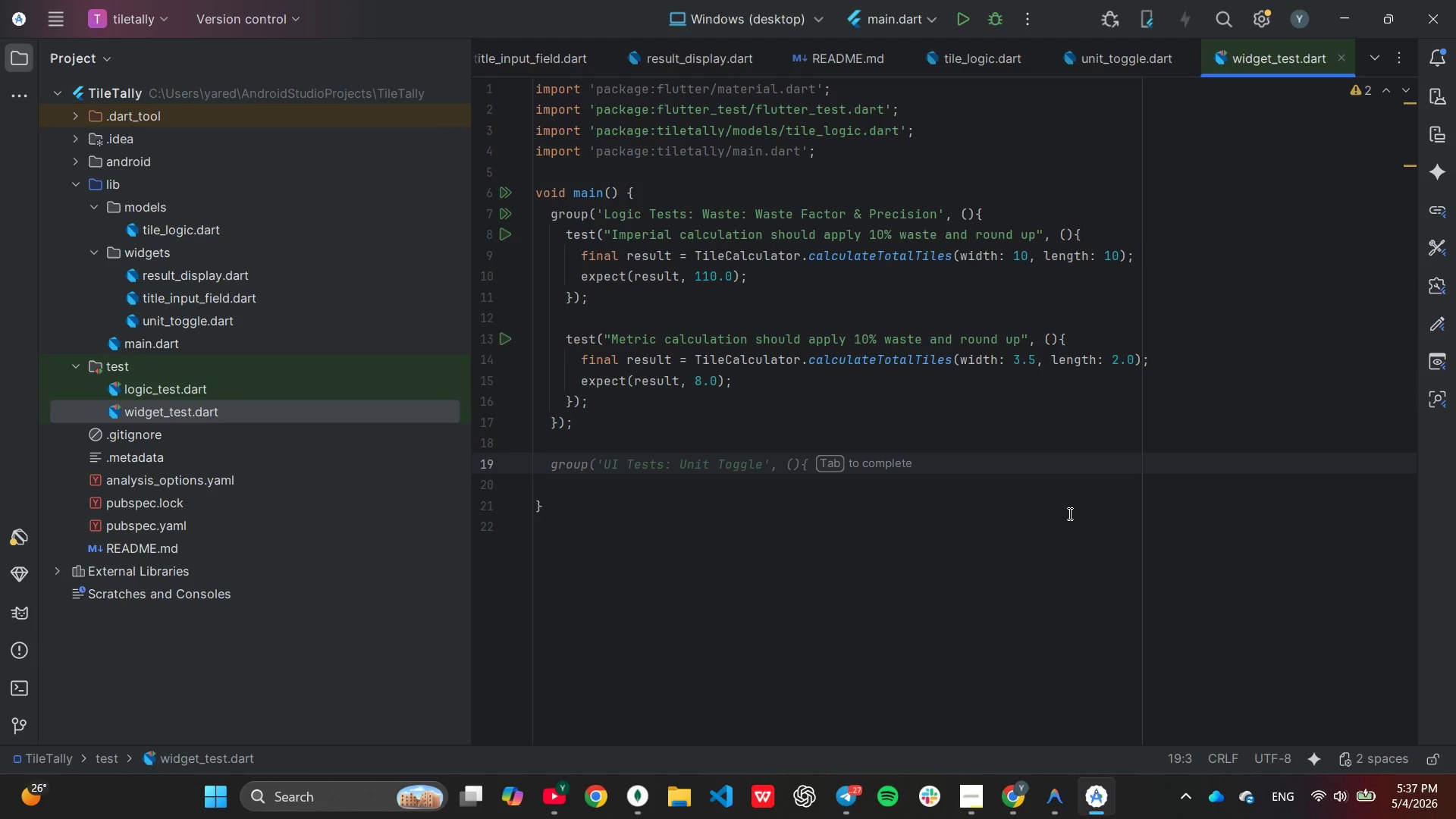 
wait(6.16)
 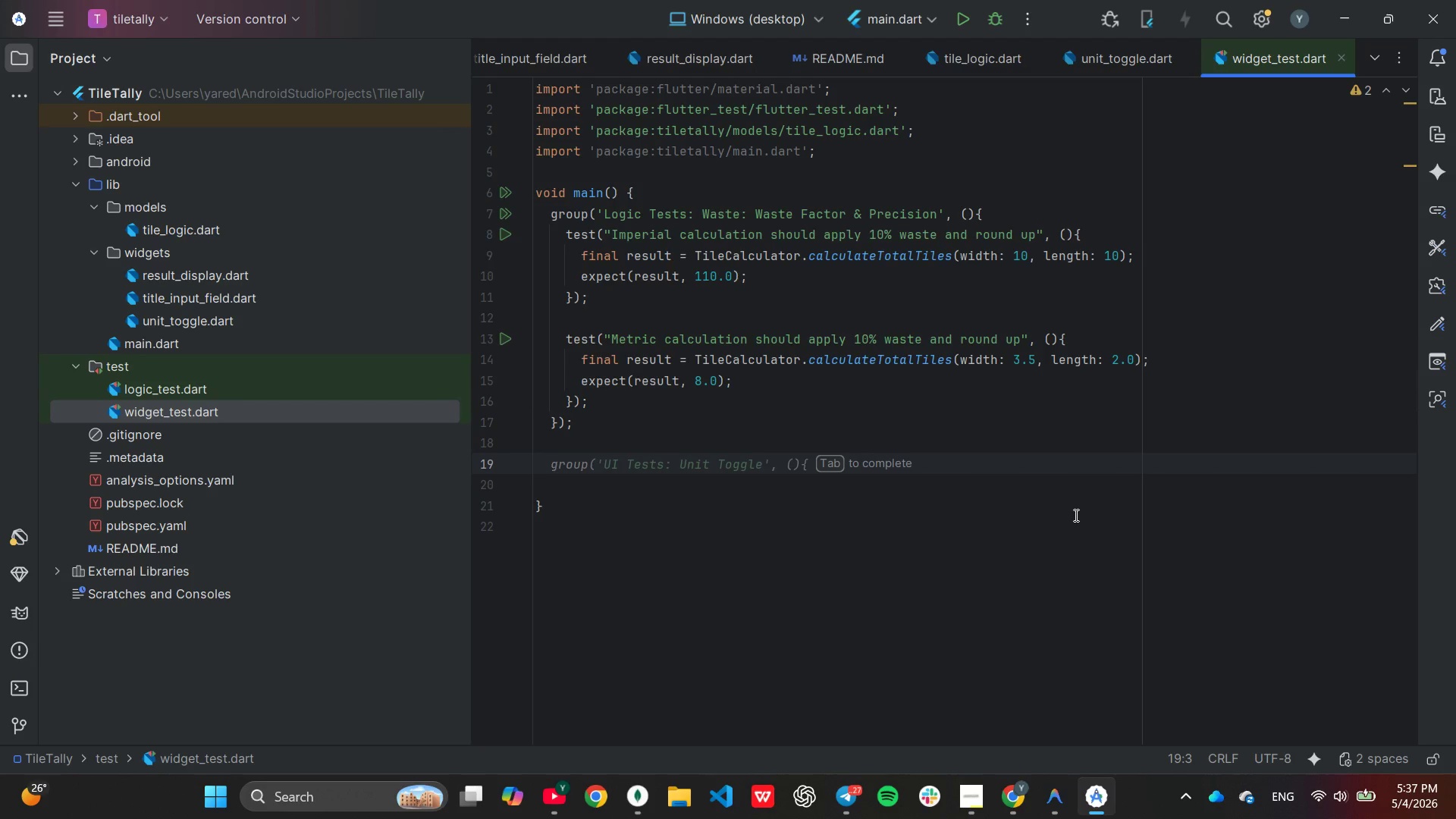 
key(Tab)
 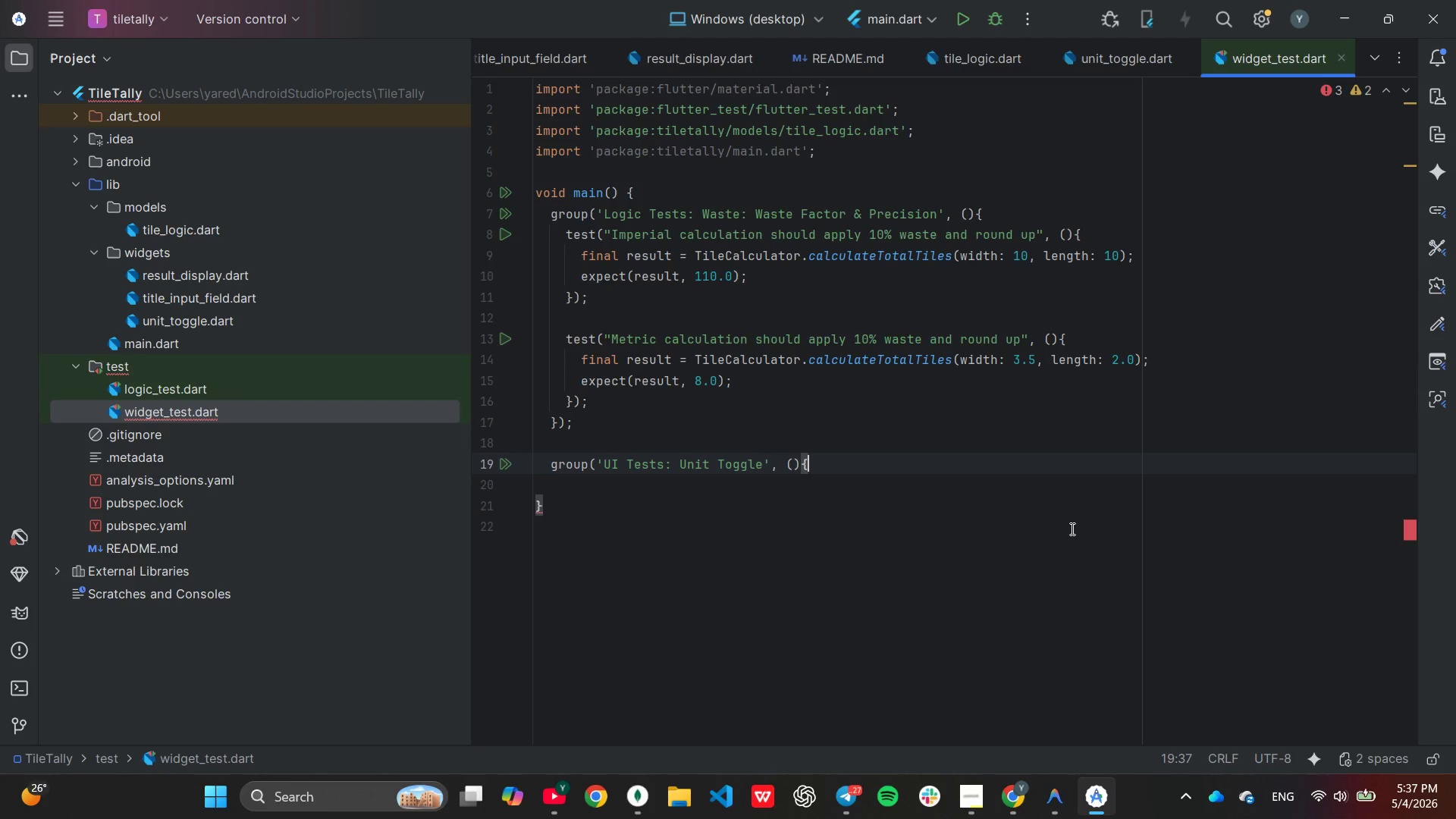 
hold_key(key=ArrowLeft, duration=0.77)
 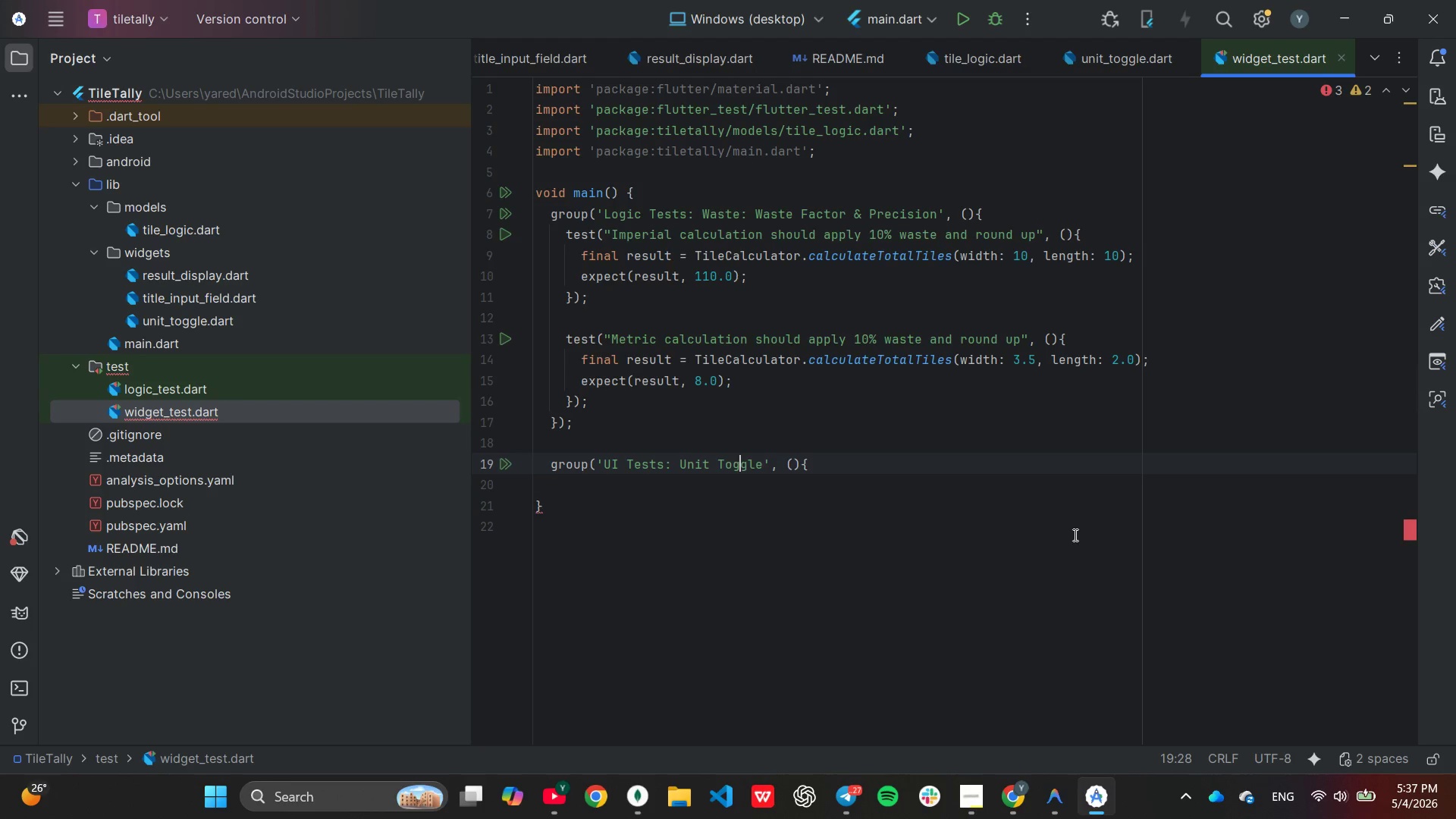 
hold_key(key=ArrowRight, duration=0.52)
 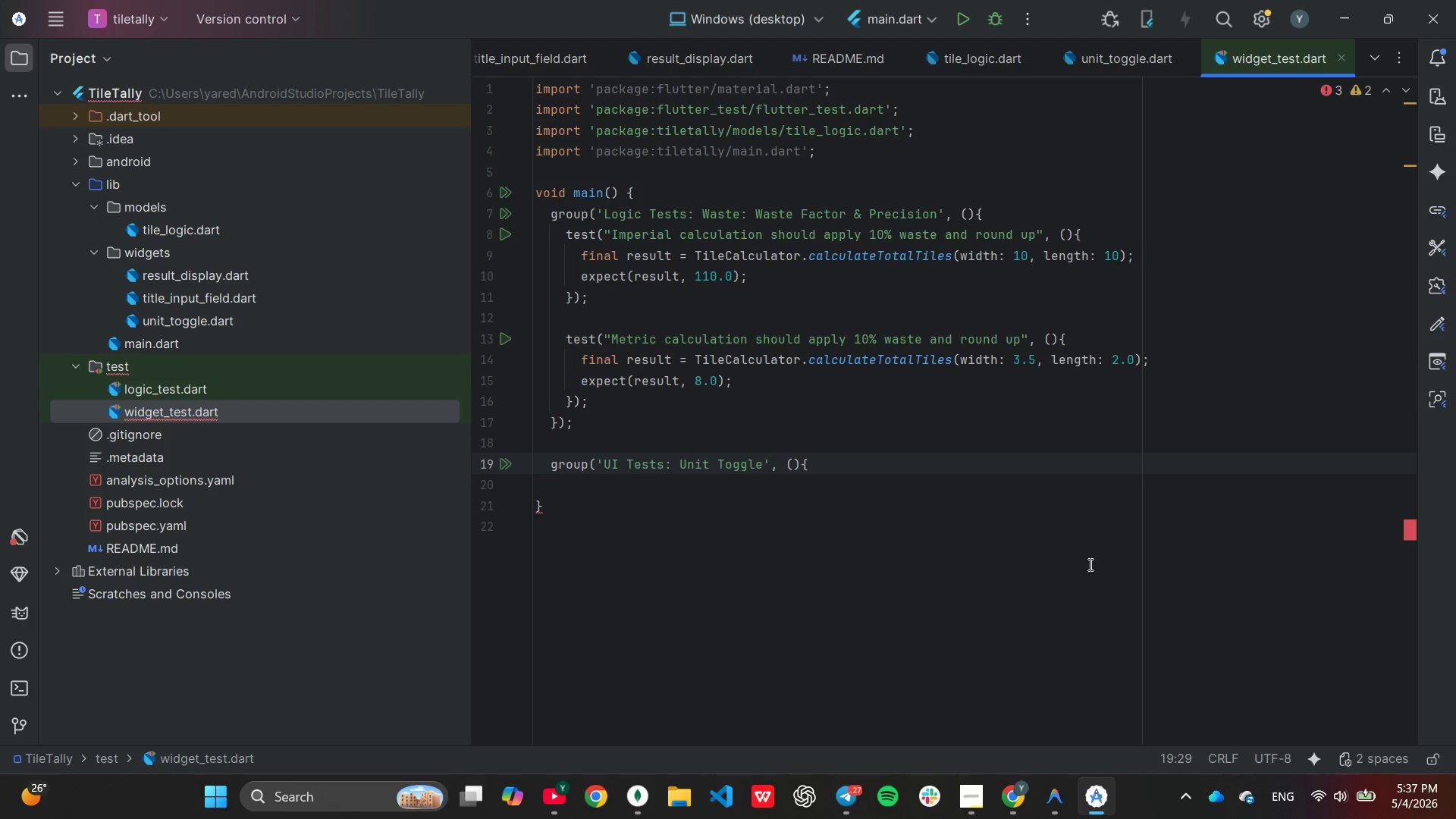 
key(ArrowRight)
 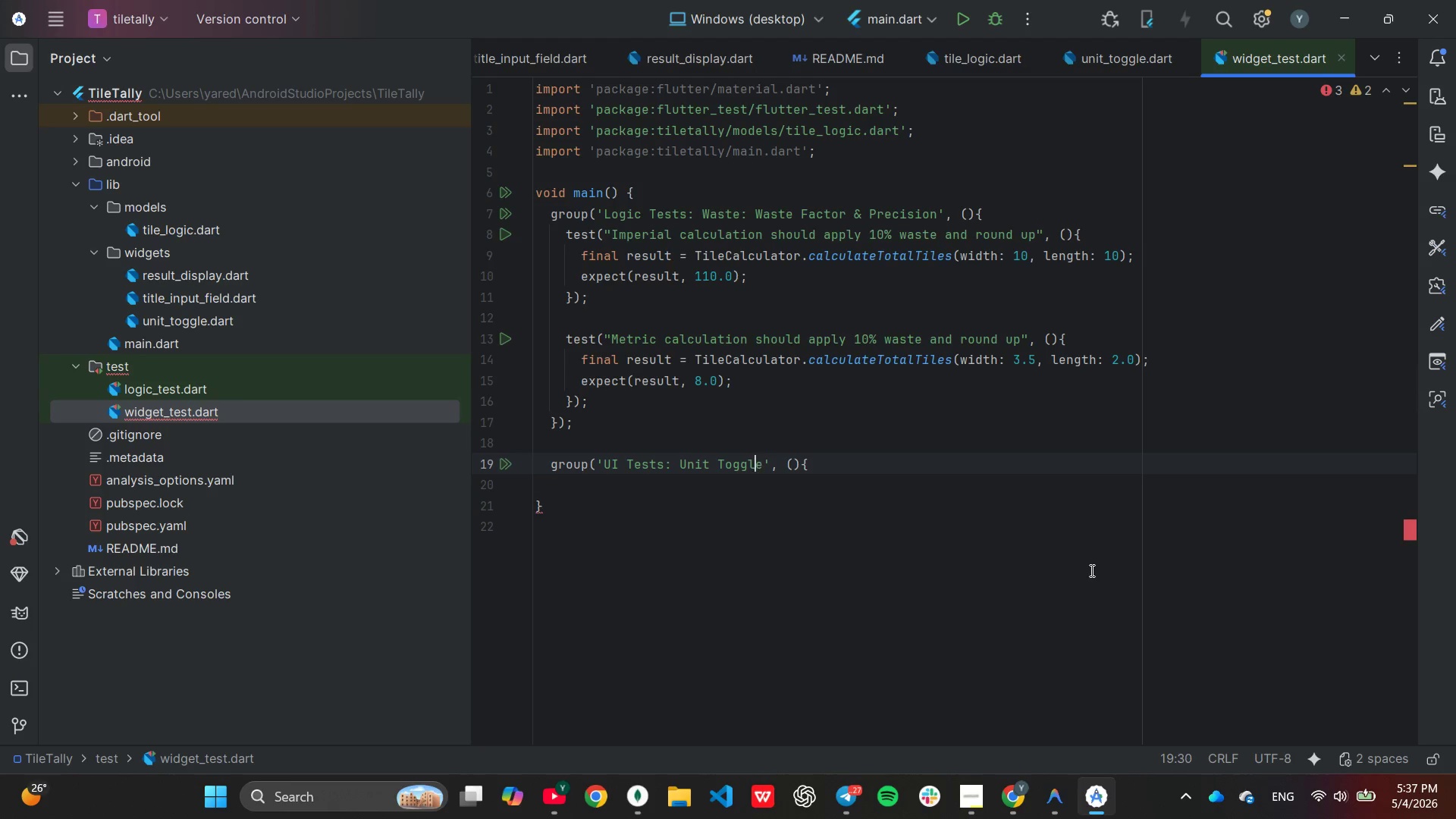 
key(ArrowRight)
 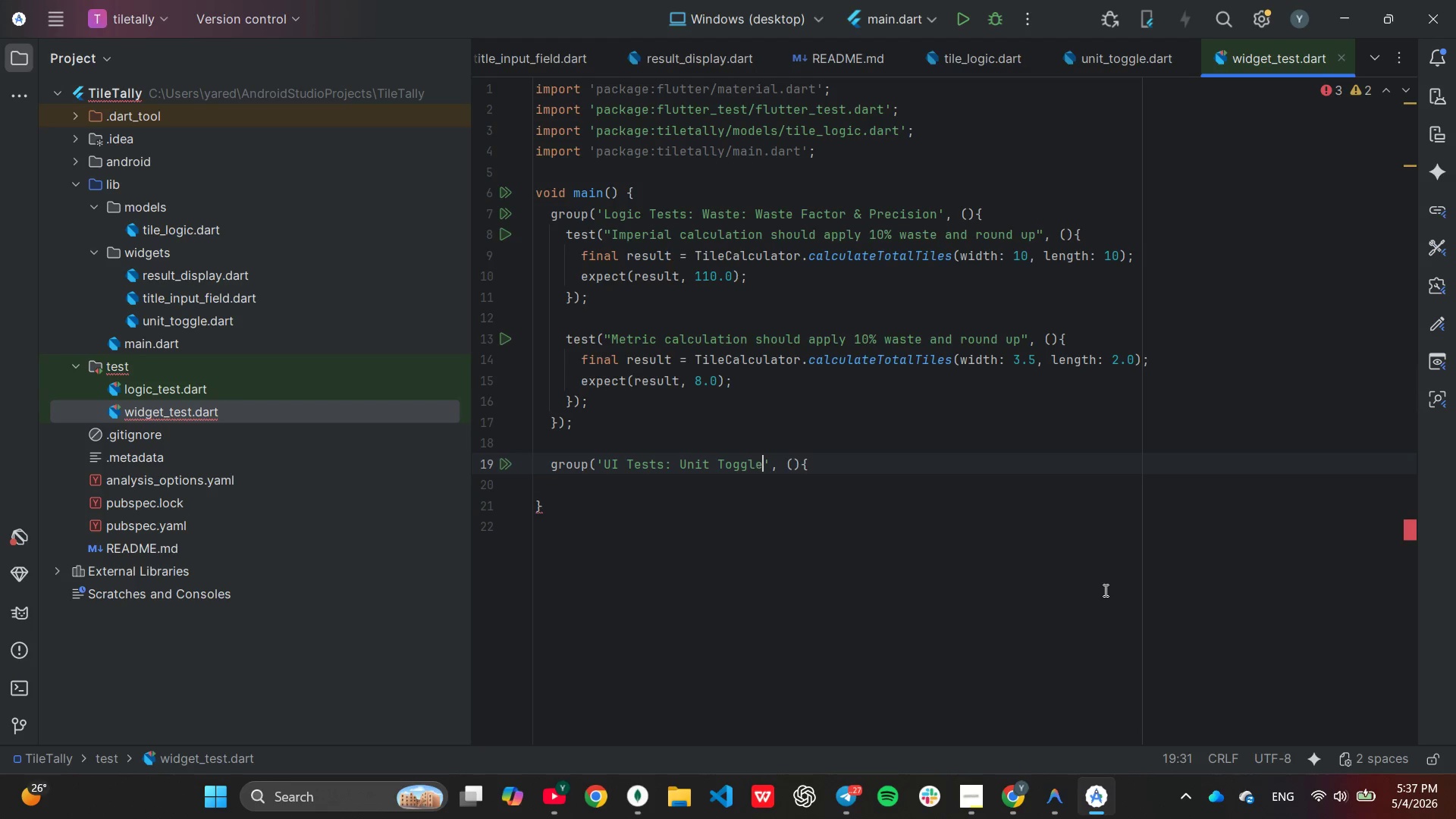 
hold_key(key=Backspace, duration=0.95)
 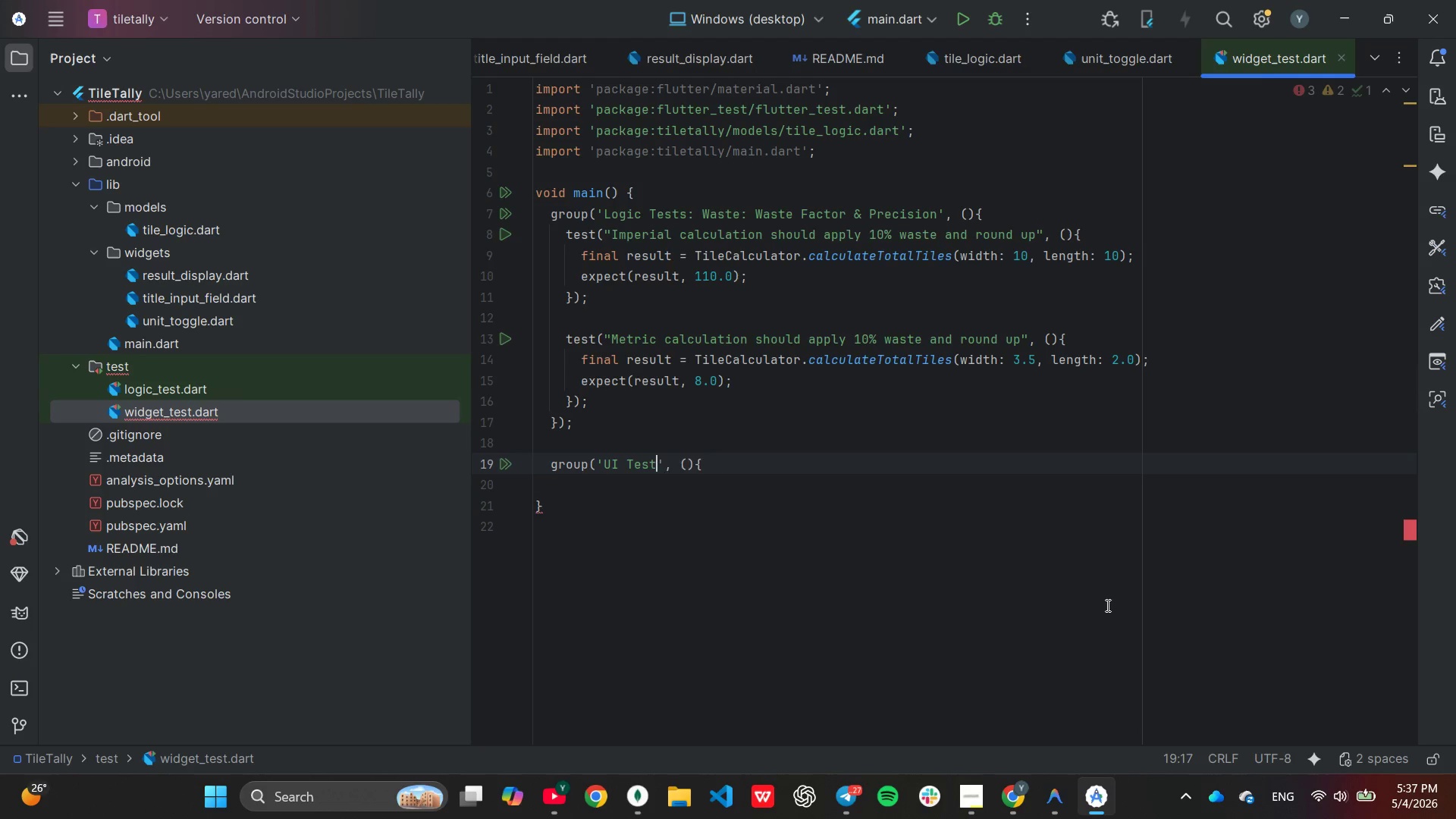 
key(Backspace)
 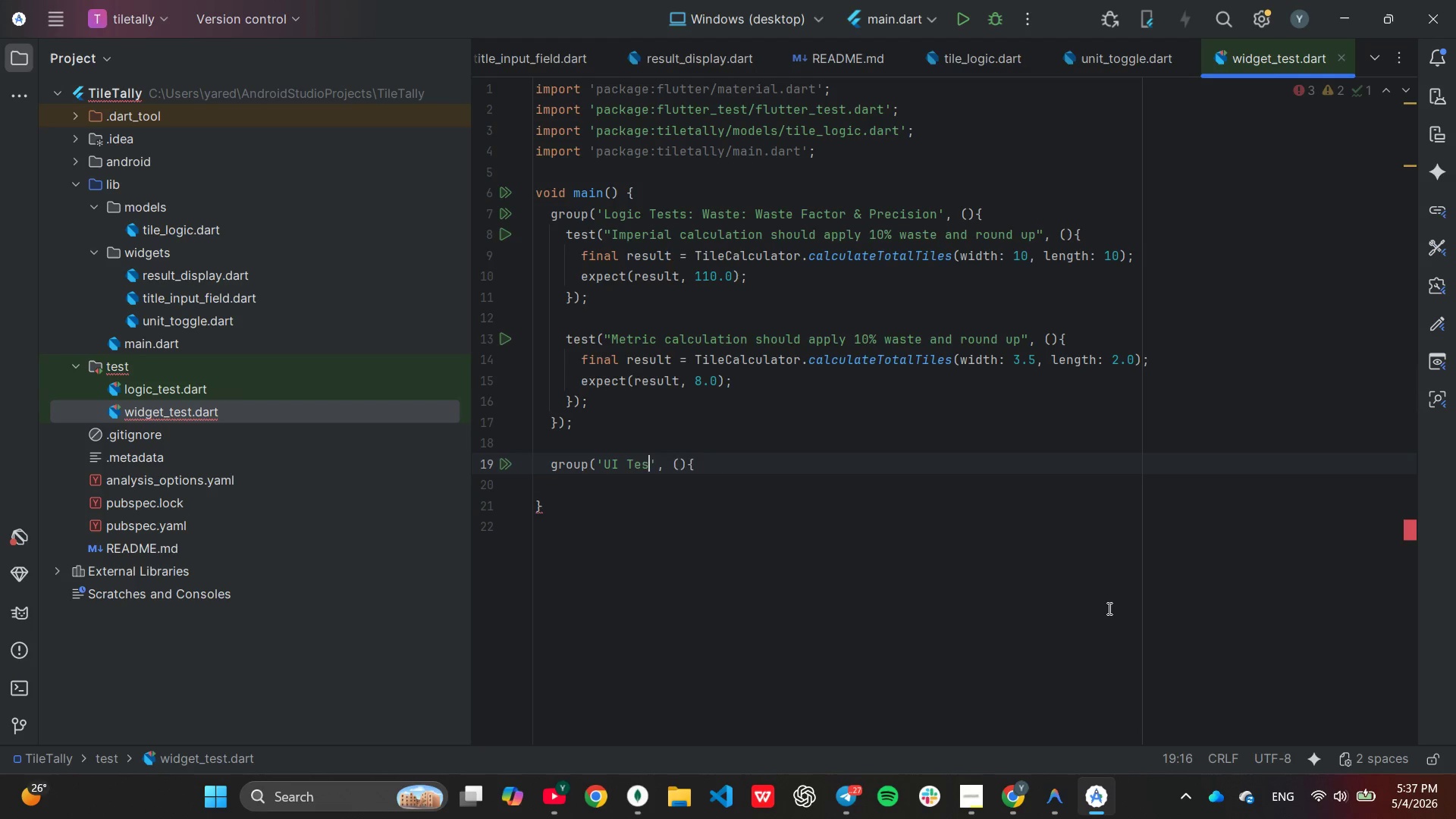 
key(Backspace)
 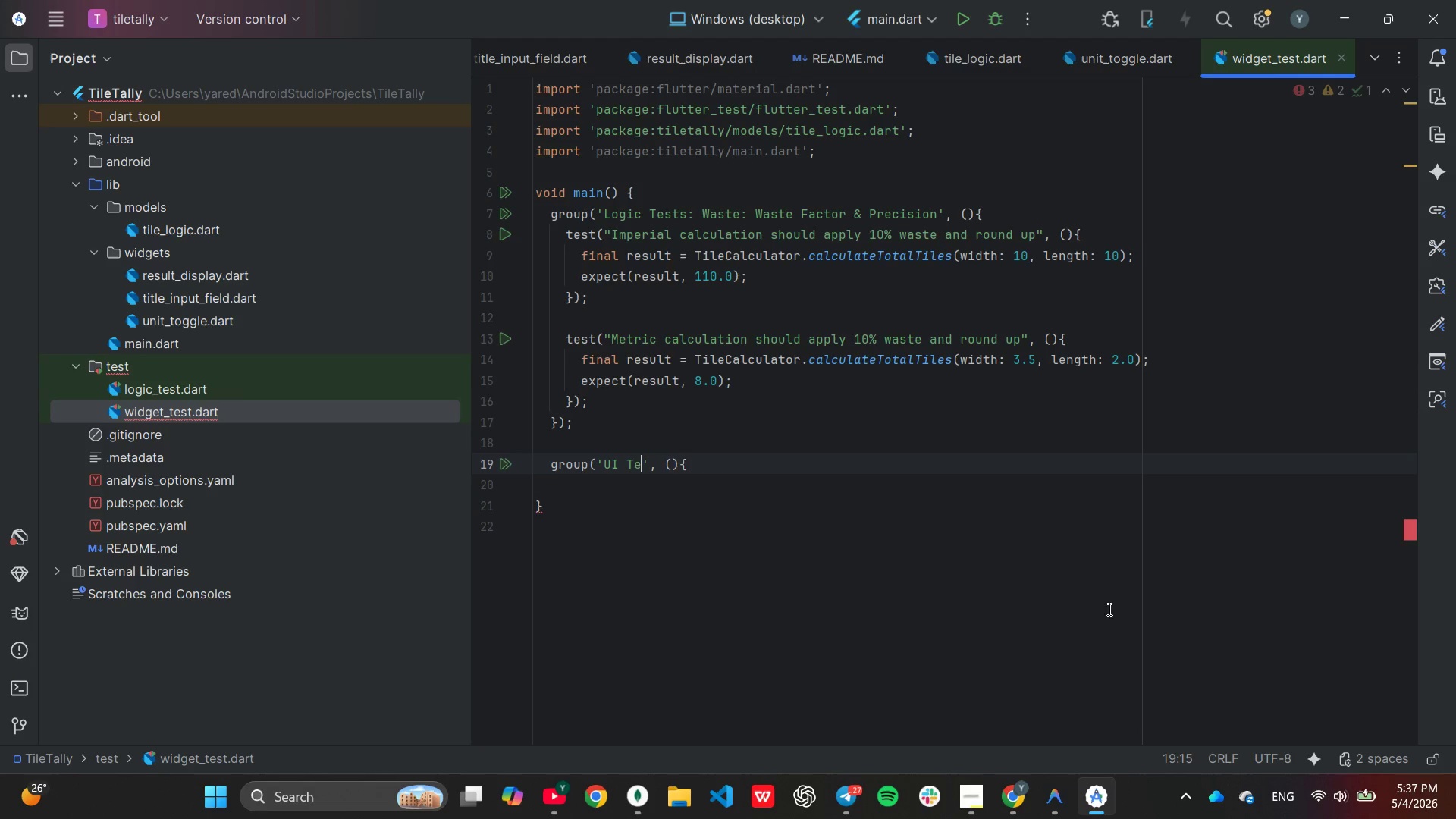 
key(Backspace)
 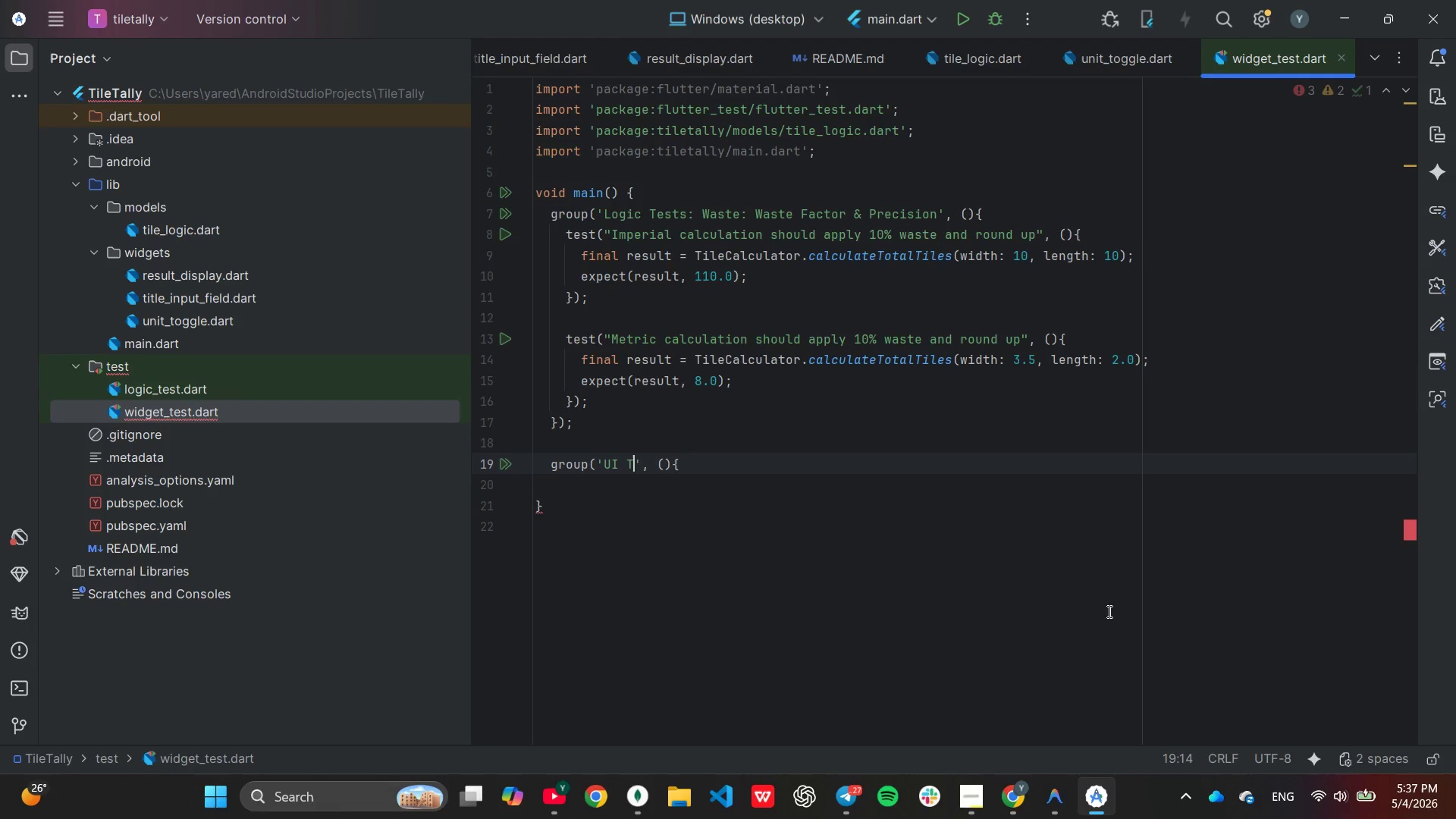 
key(Backspace)
 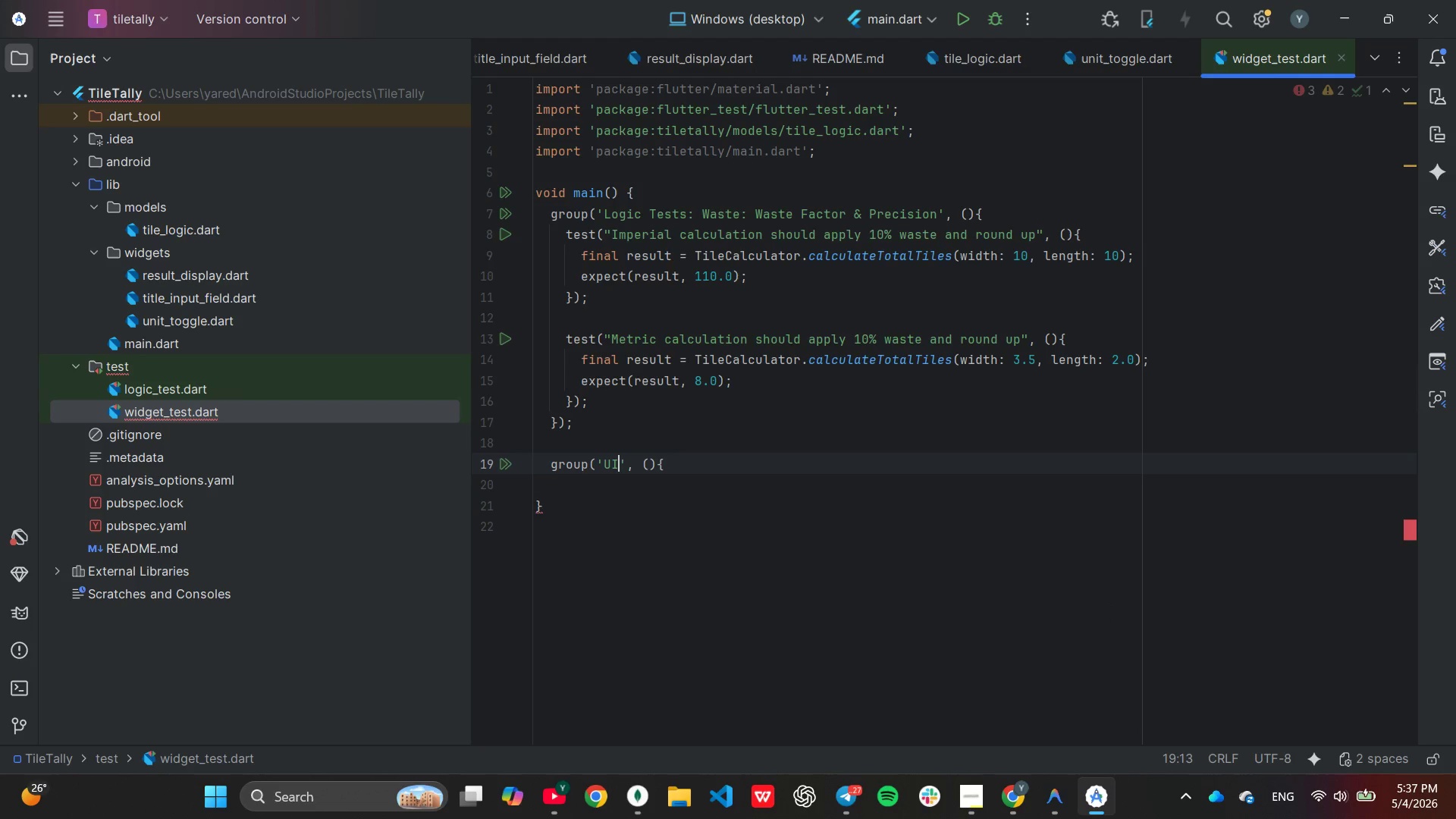 
key(Backspace)
 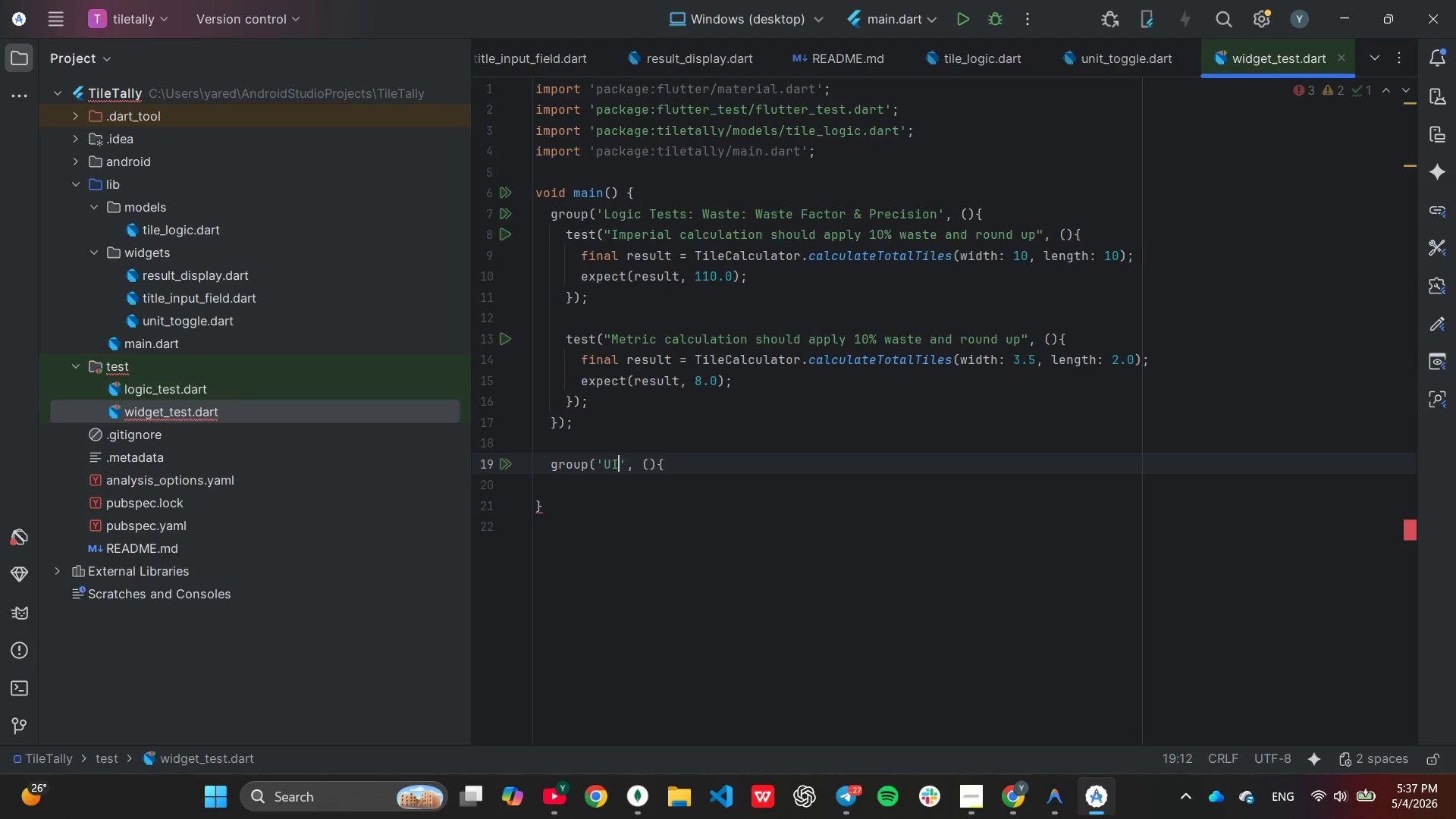 
key(Backspace)
 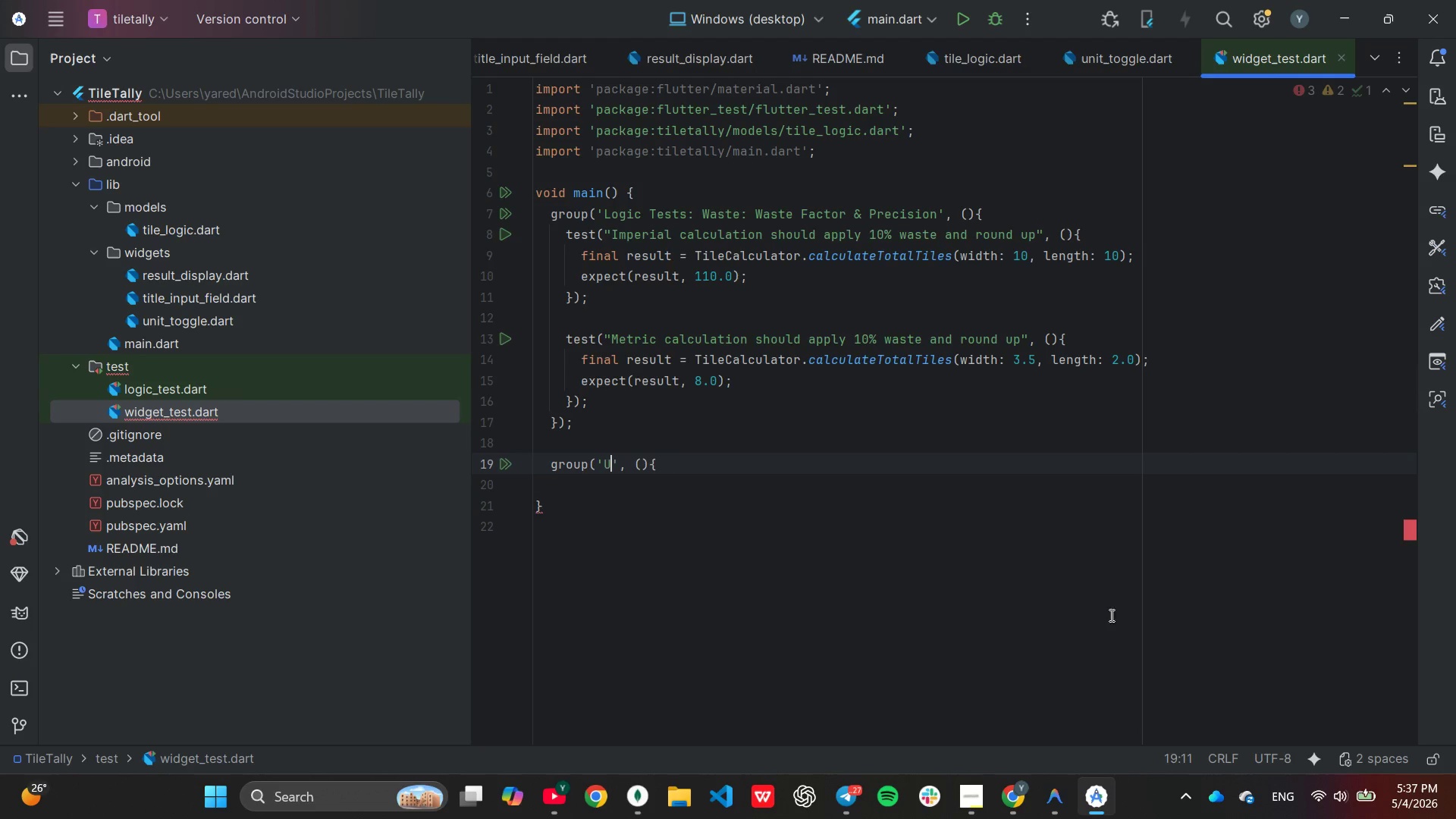 
key(Backspace)
 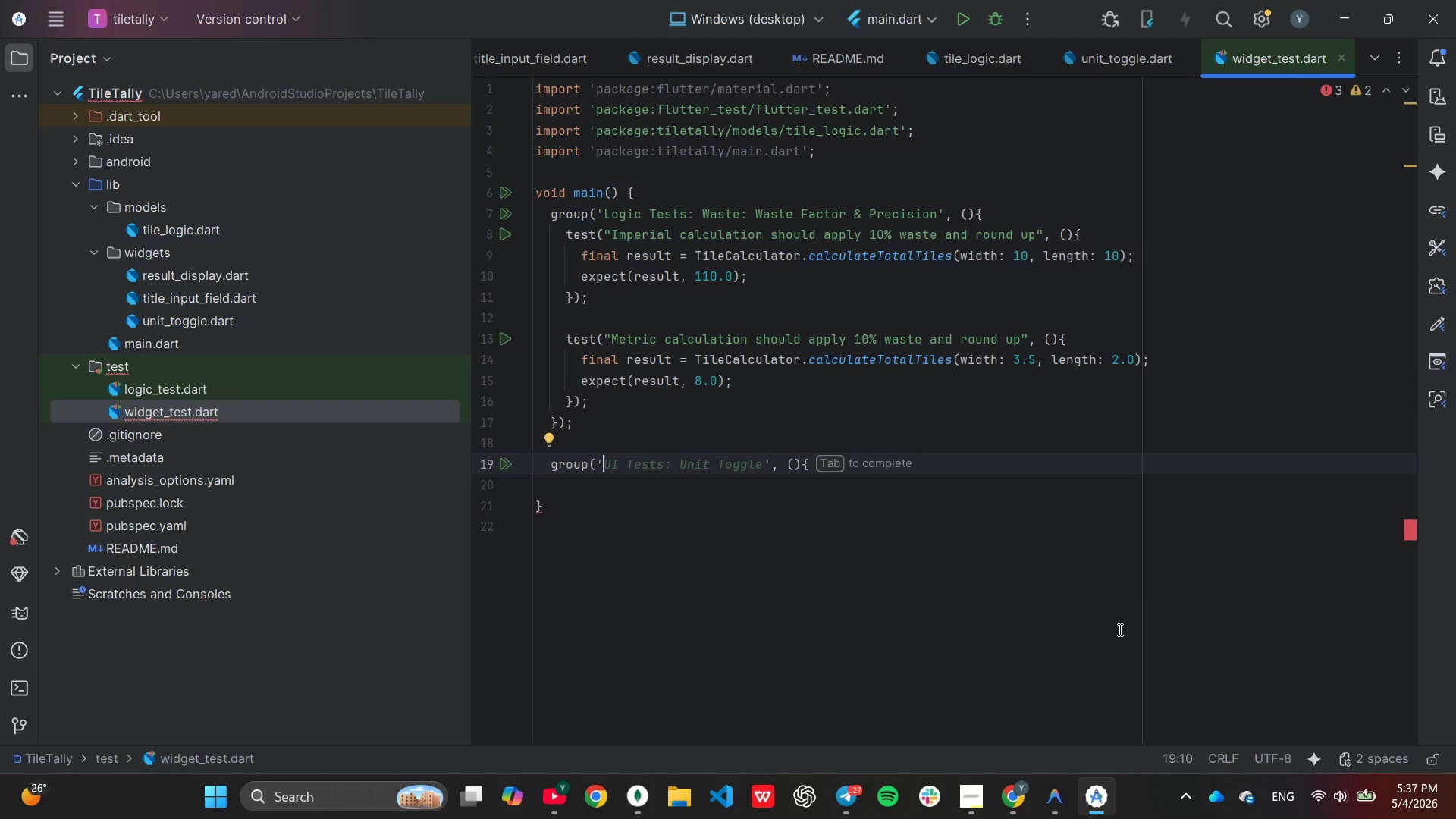 
type(Widget)
 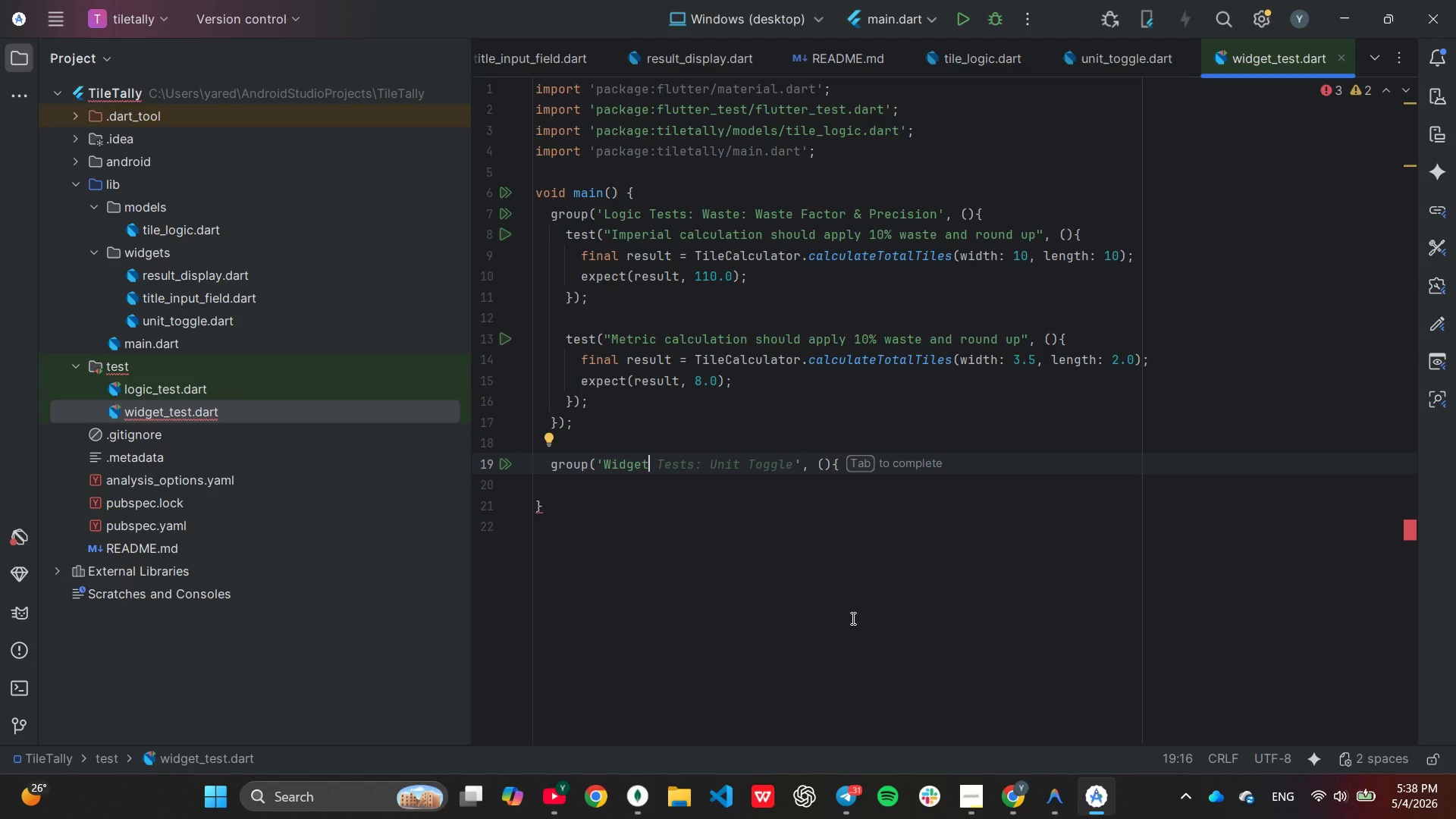 
wait(17.08)
 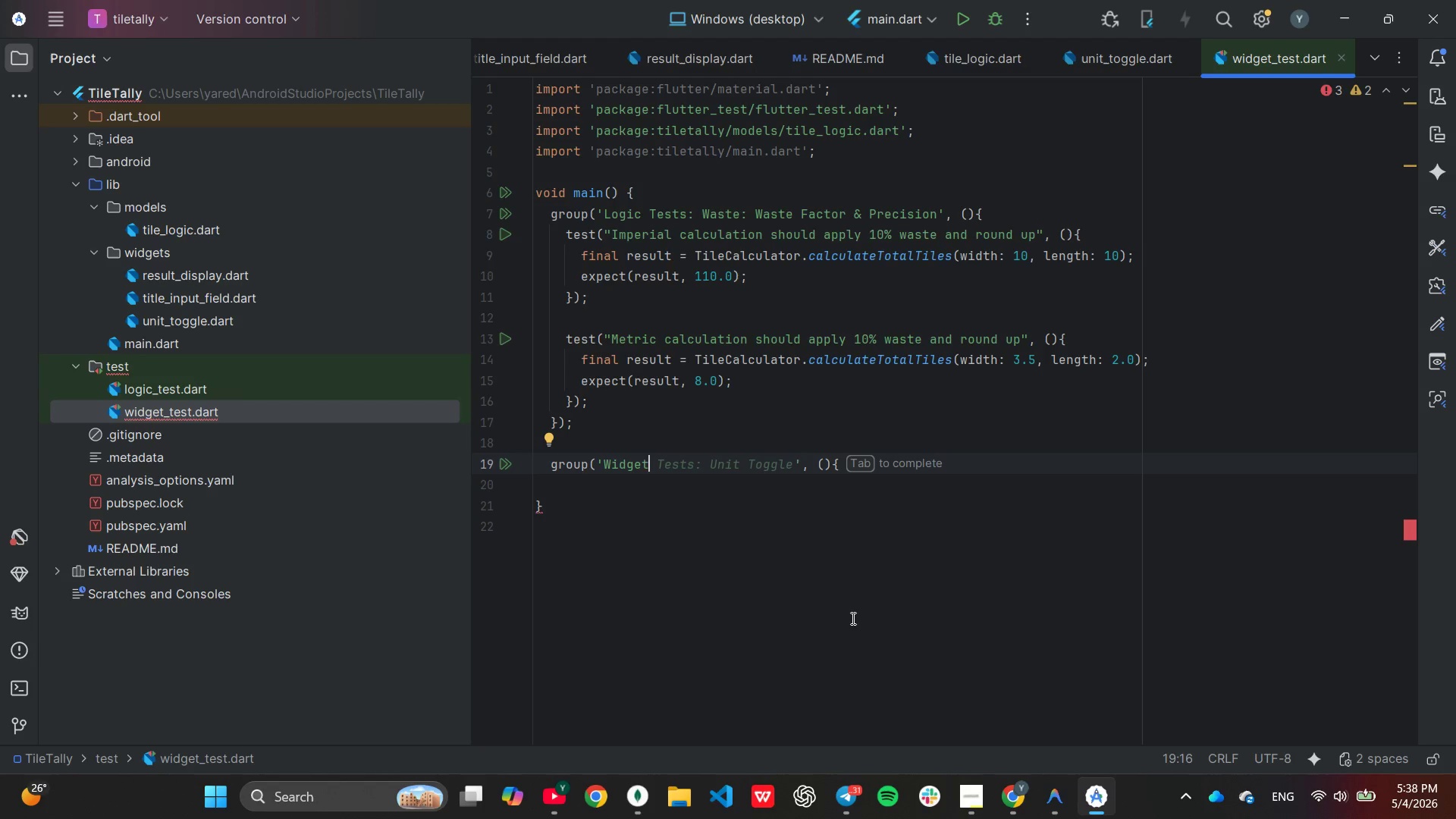 
mouse_move([556, 234])
 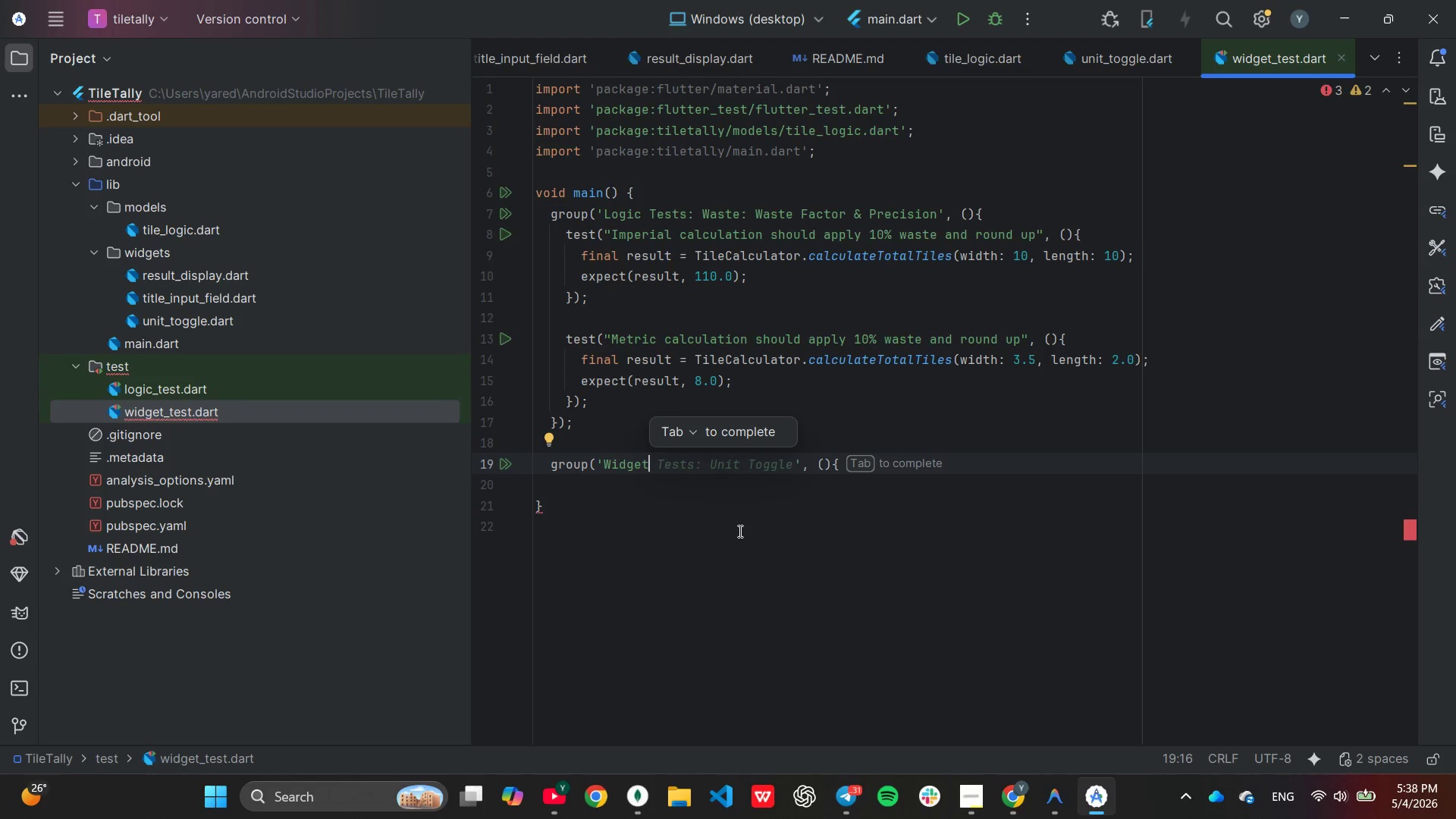 
key(Backspace)
 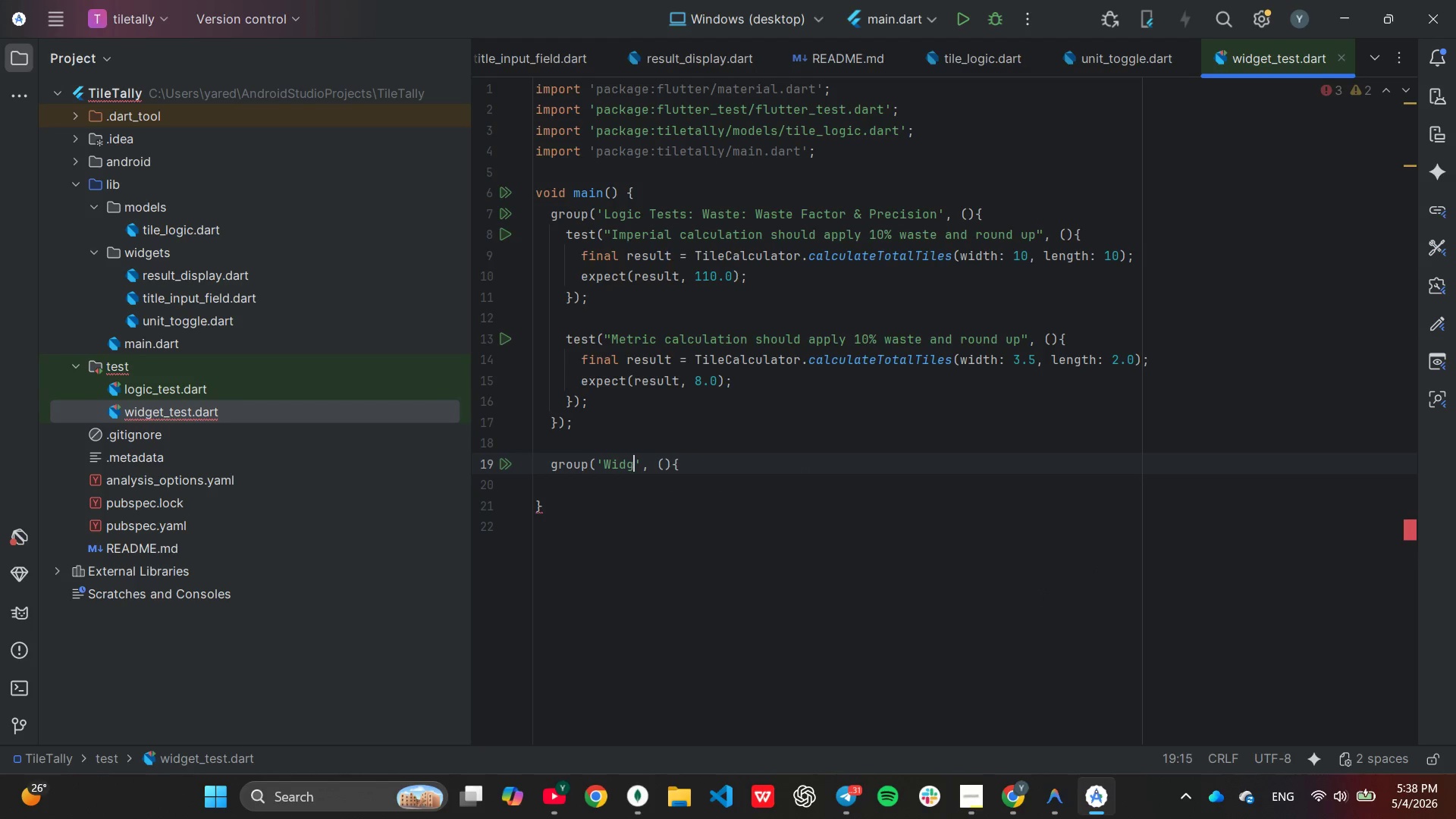 
key(Backspace)
 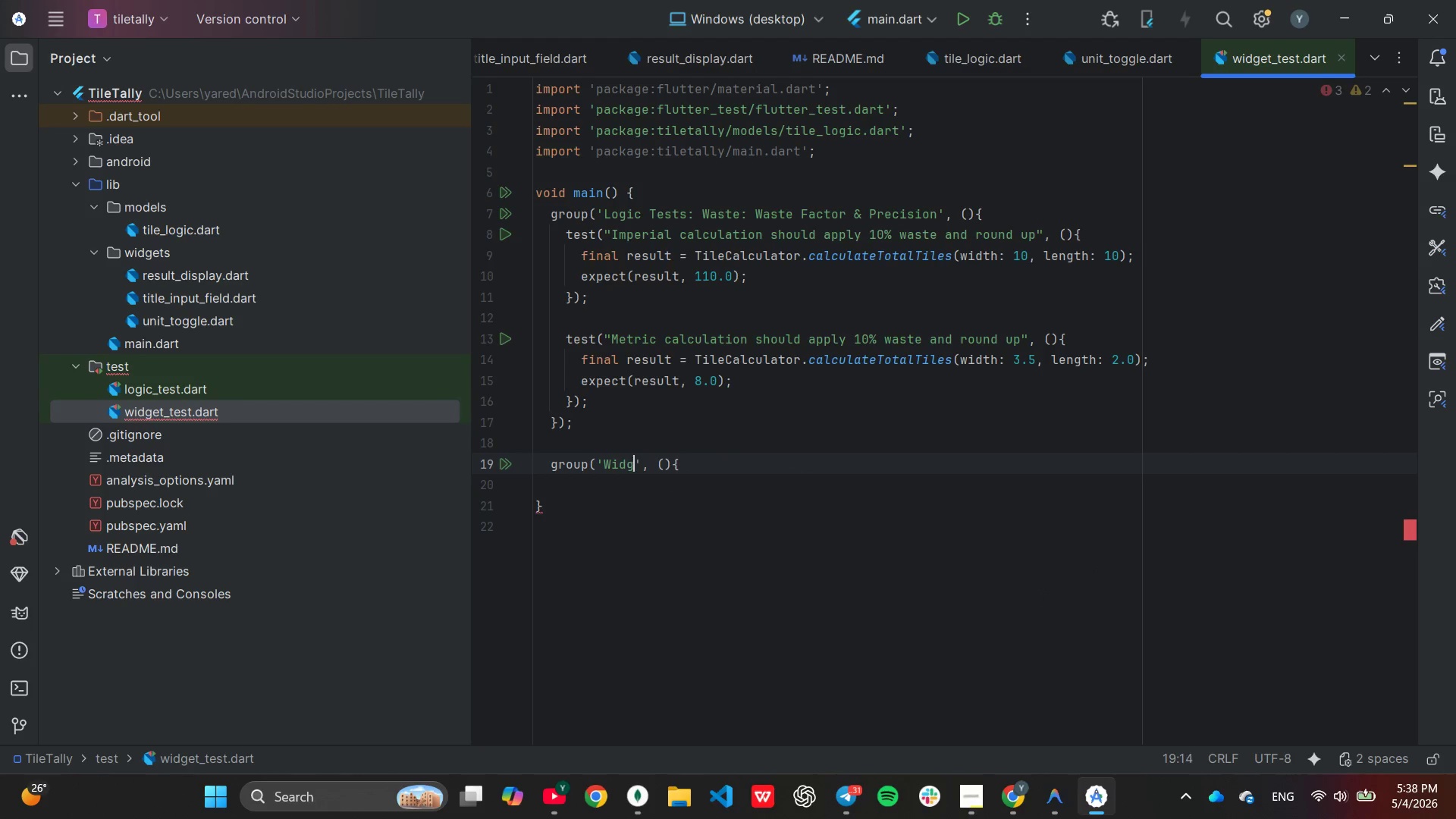 
key(Backspace)
 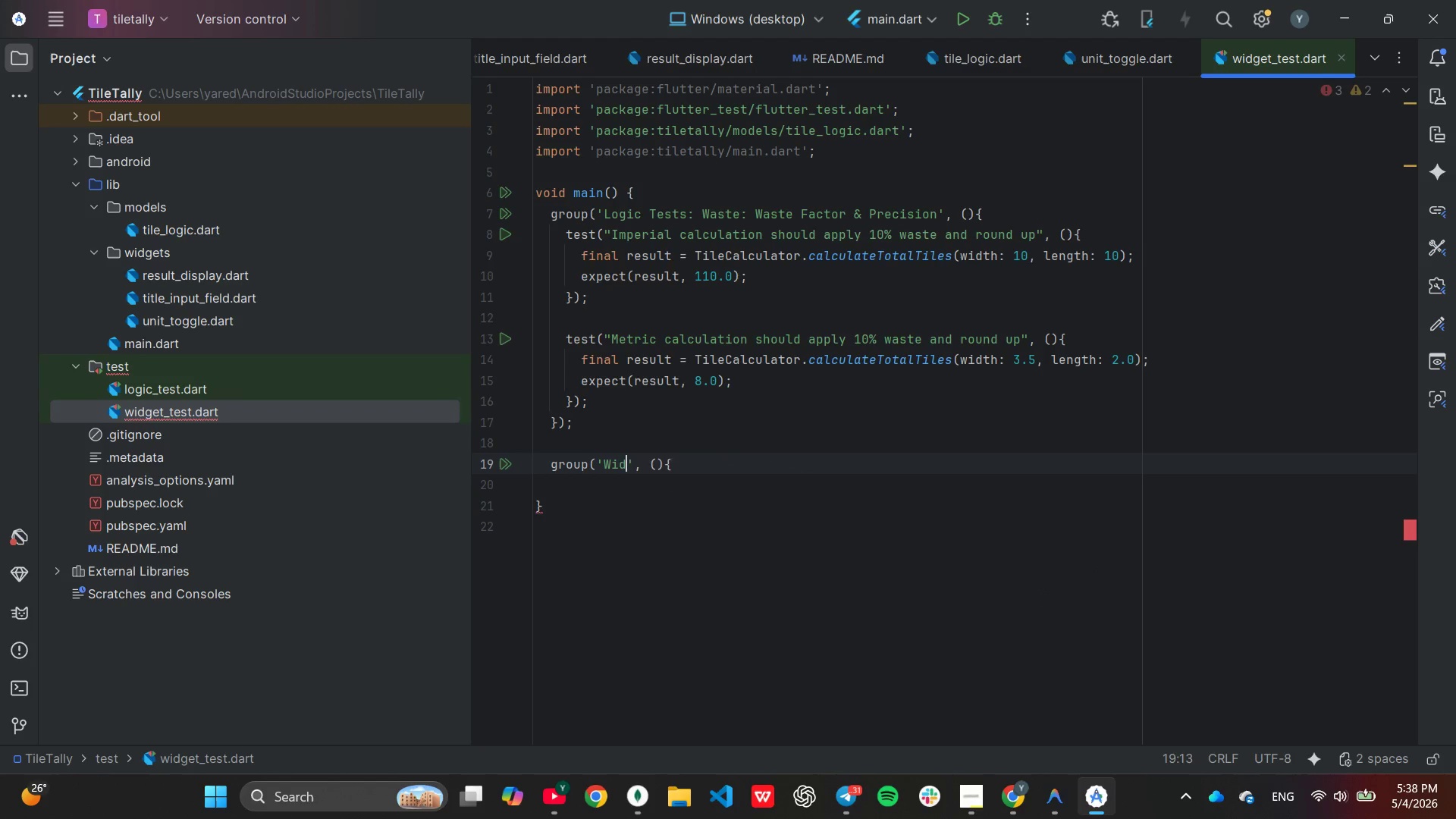 
key(Backspace)
 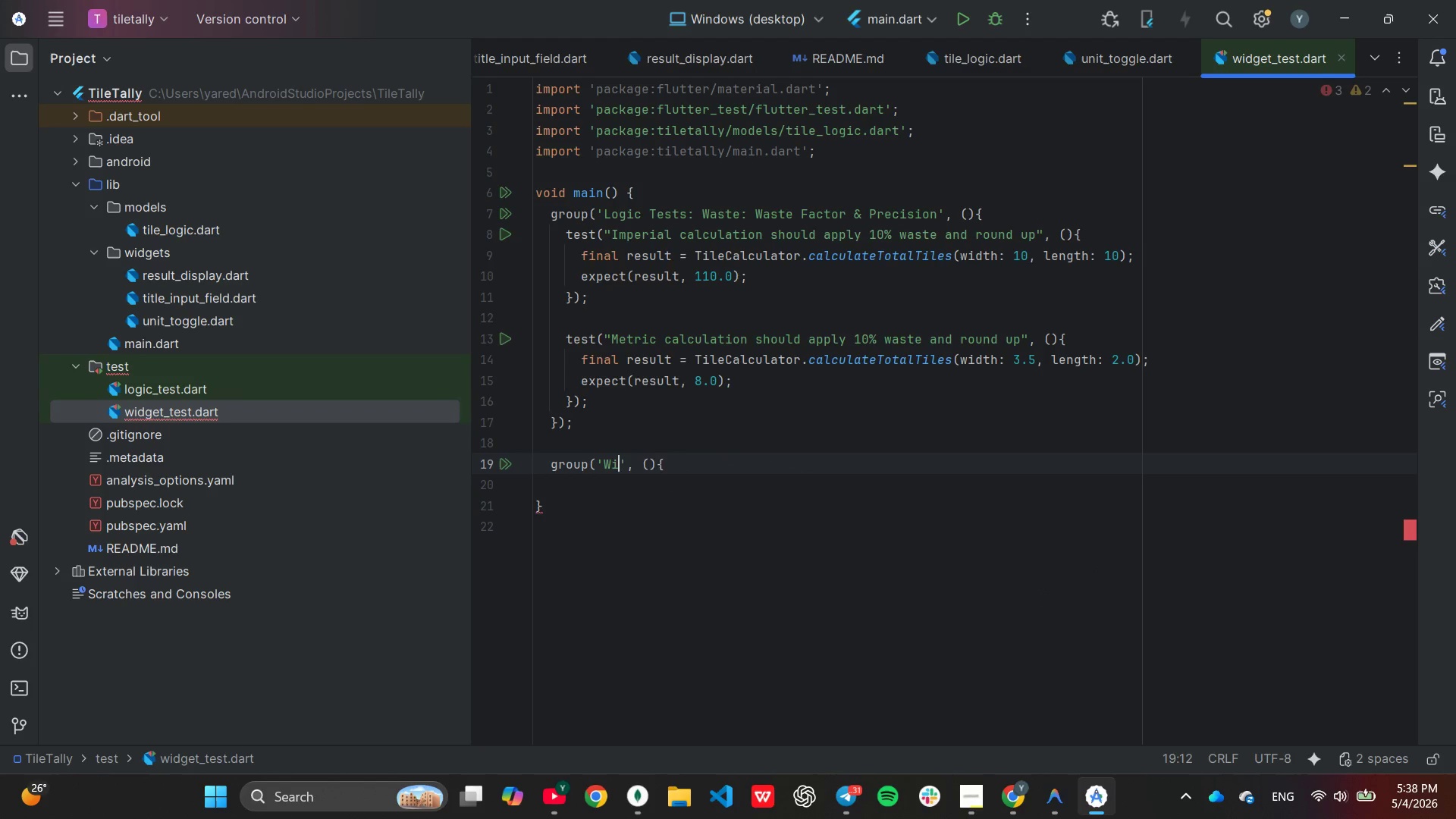 
key(Backspace)
 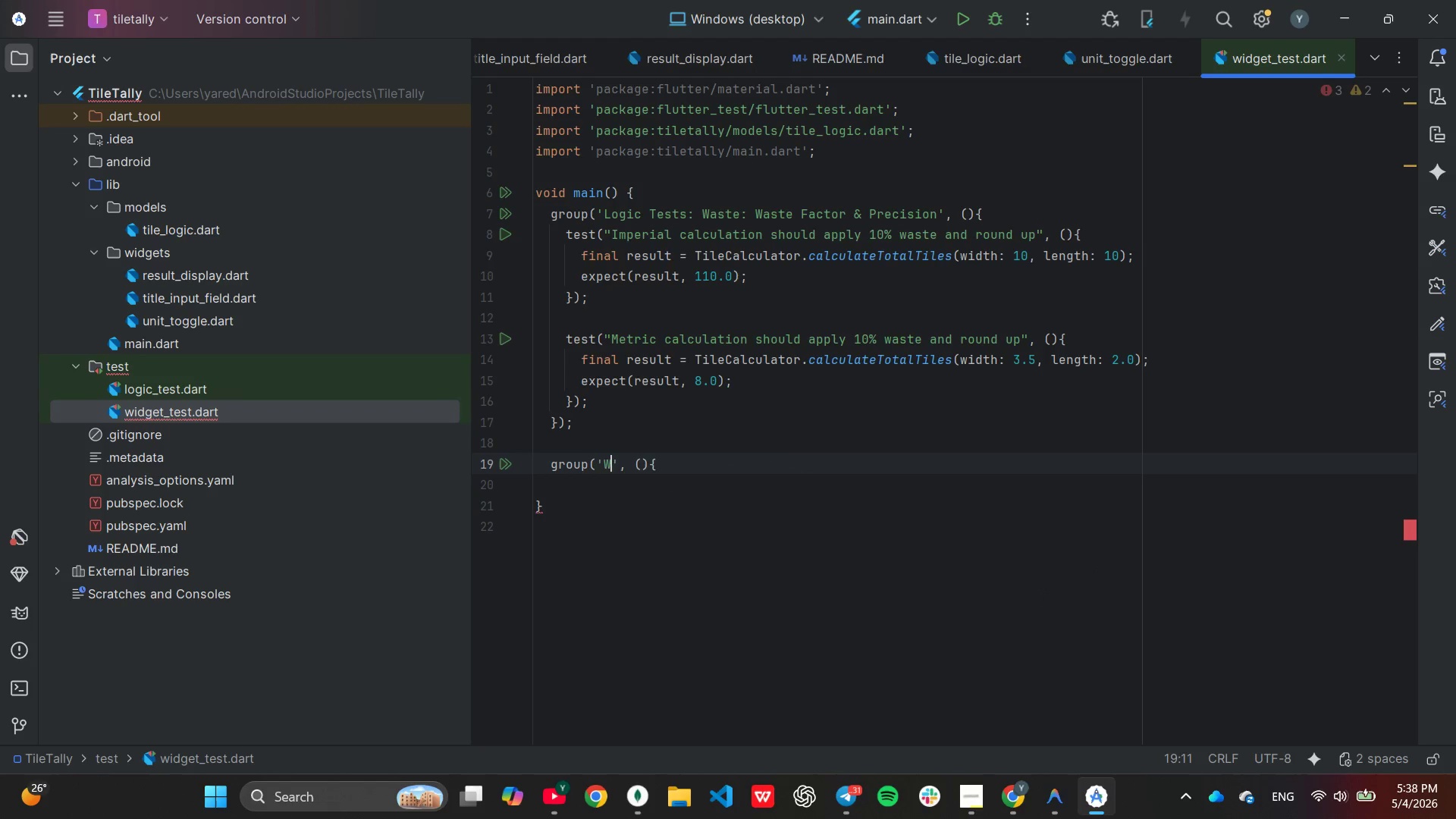 
key(Backspace)
 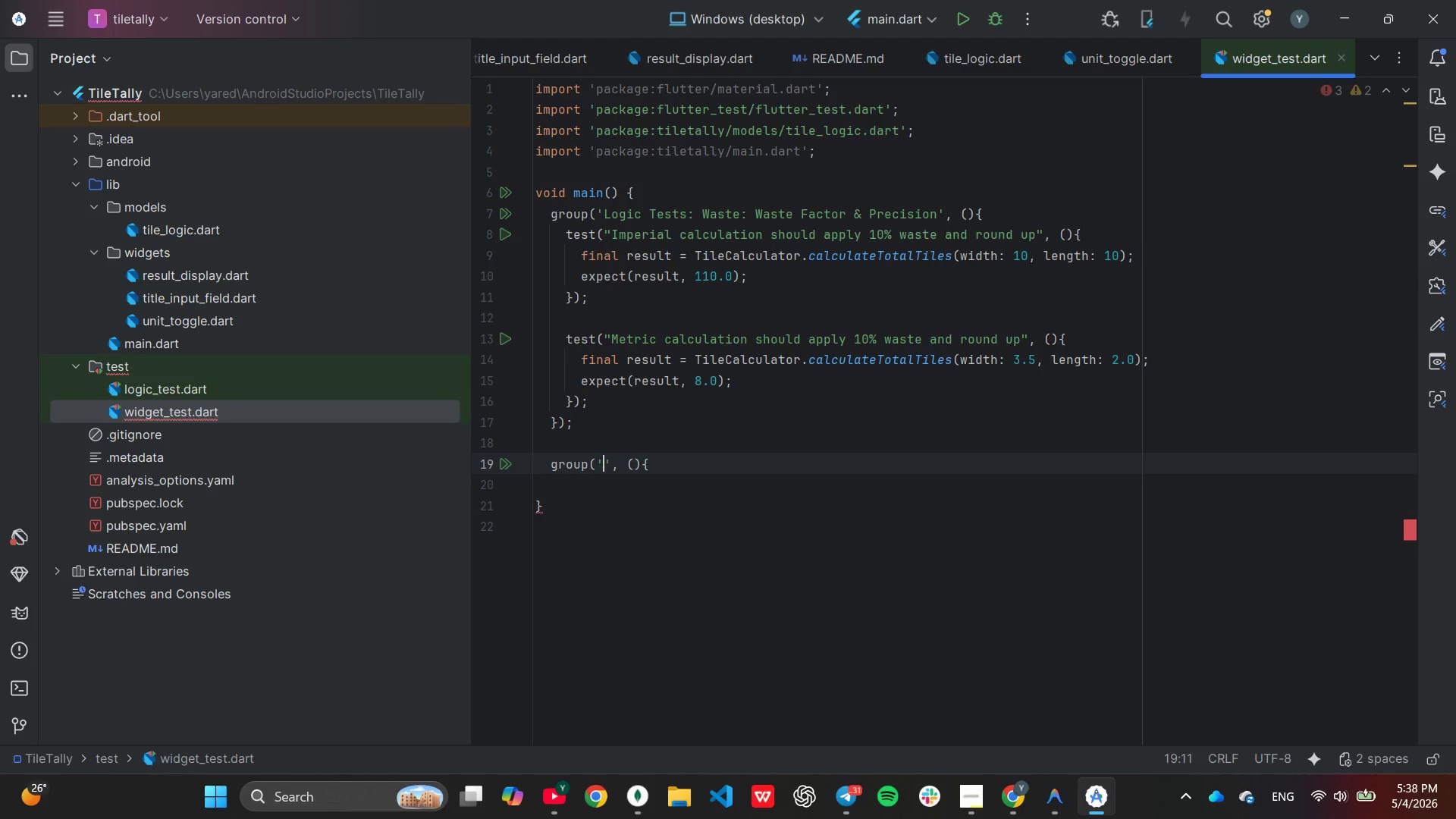 
key(Backspace)
 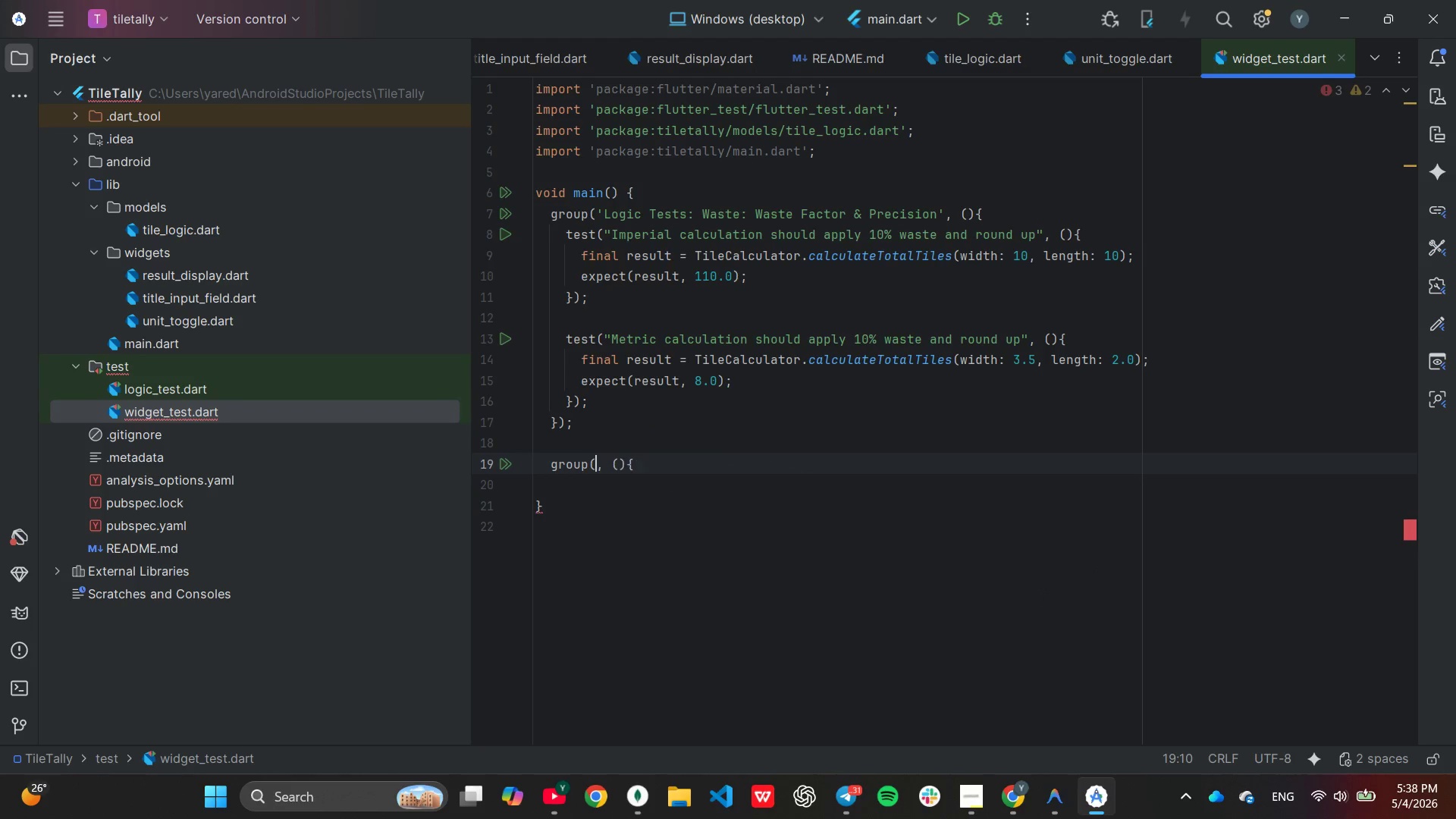 
key(Backspace)
 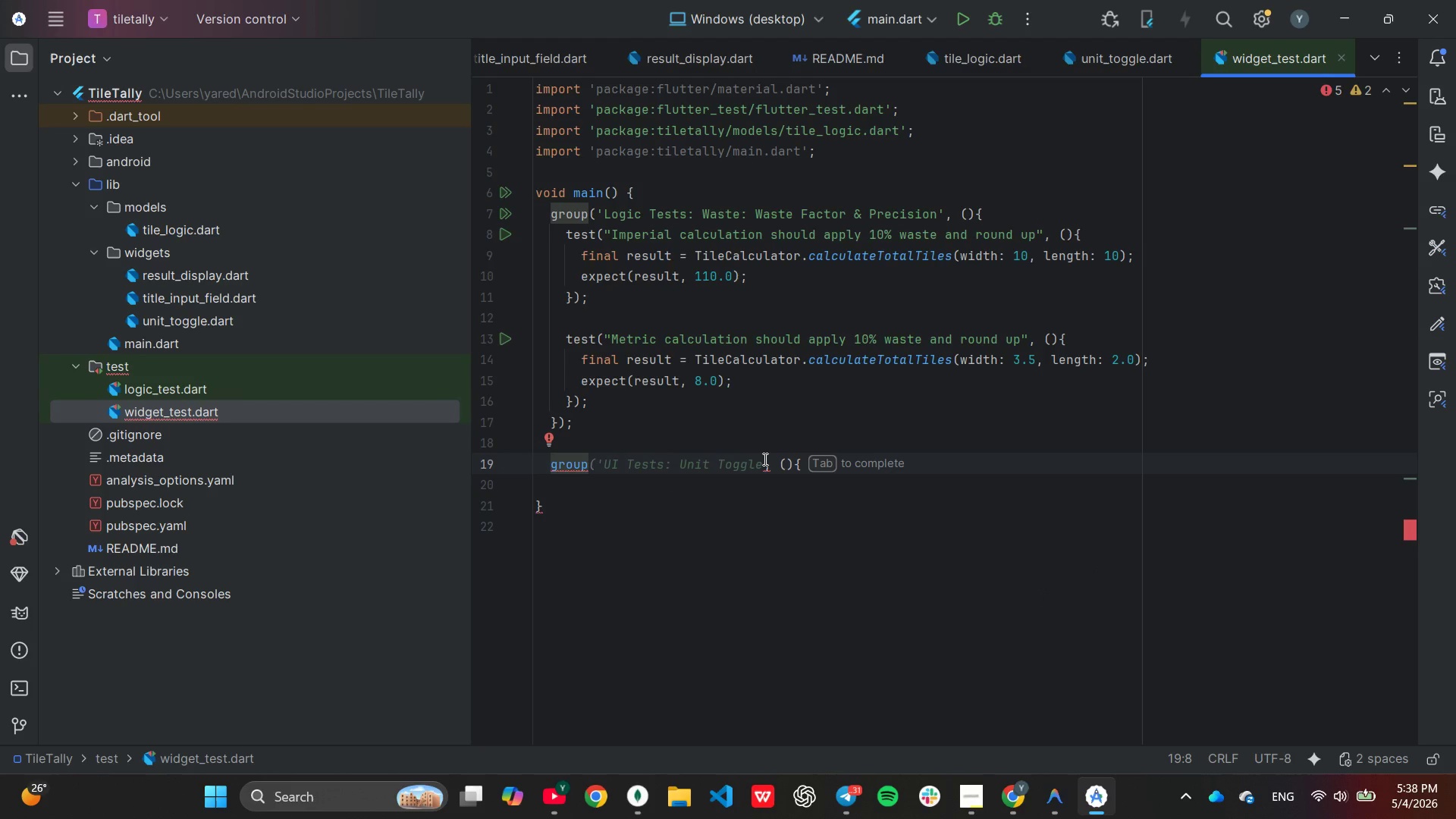 
double_click([764, 459])
 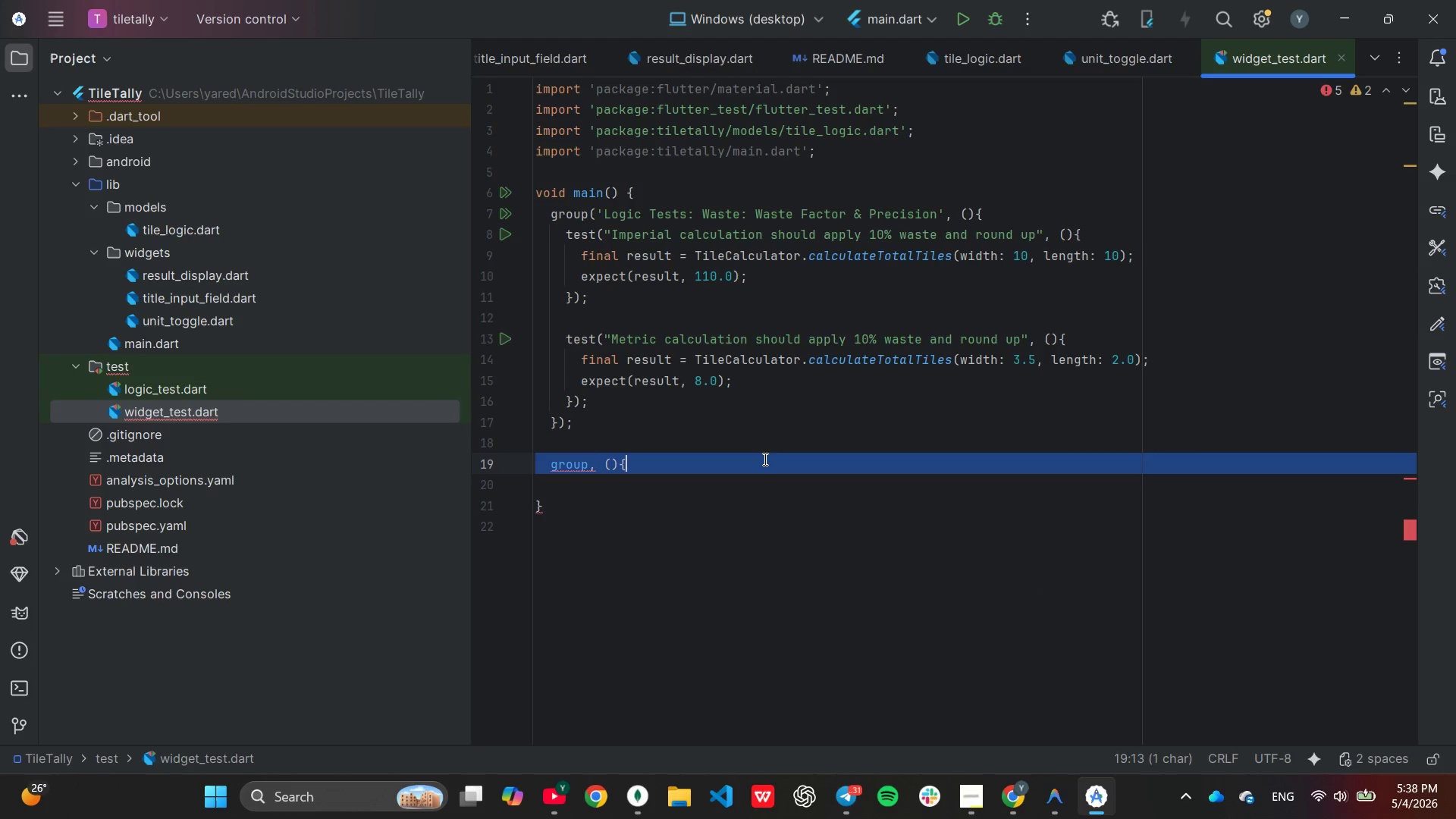 
triple_click([764, 459])
 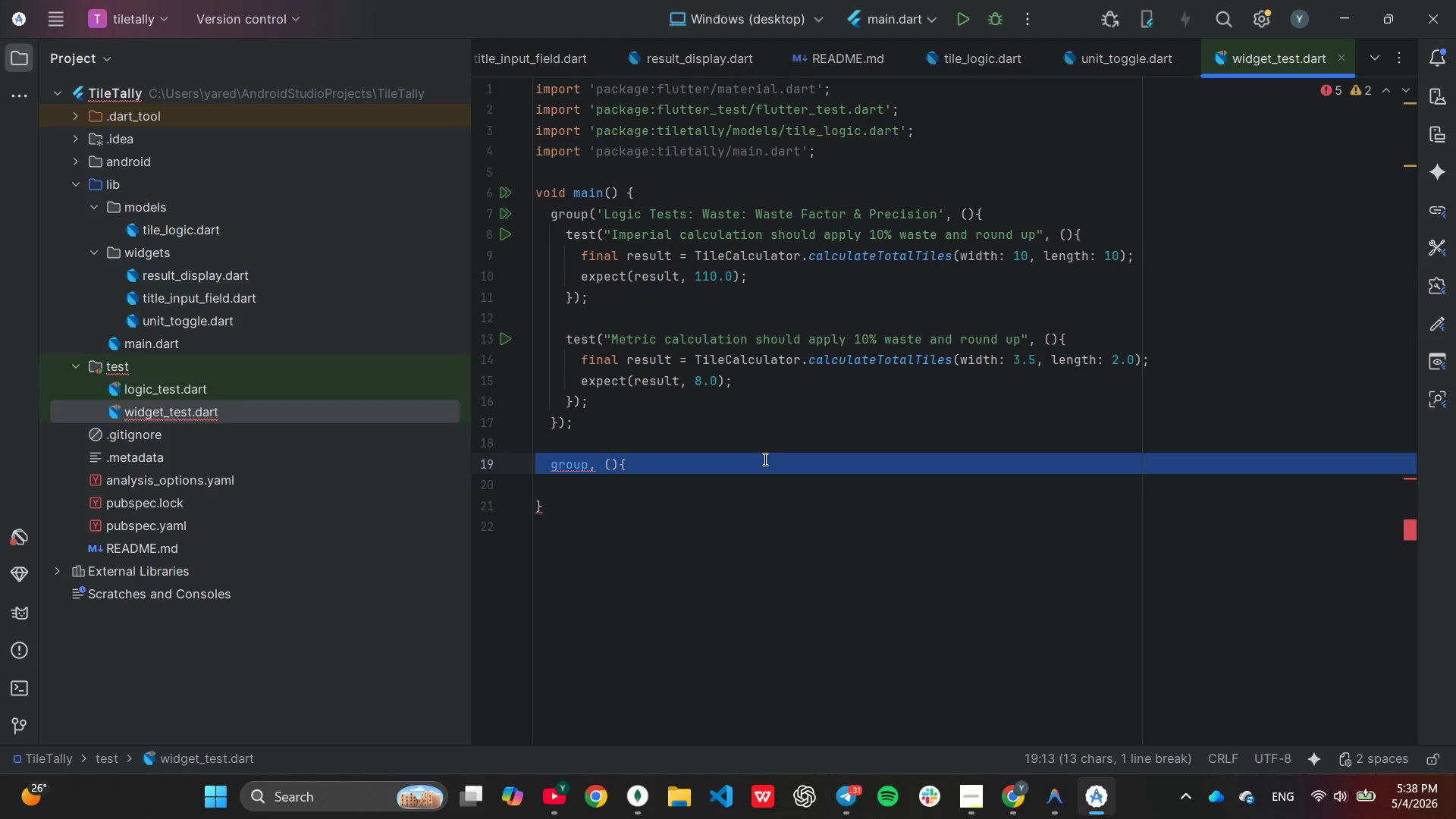 
key(Backspace)
 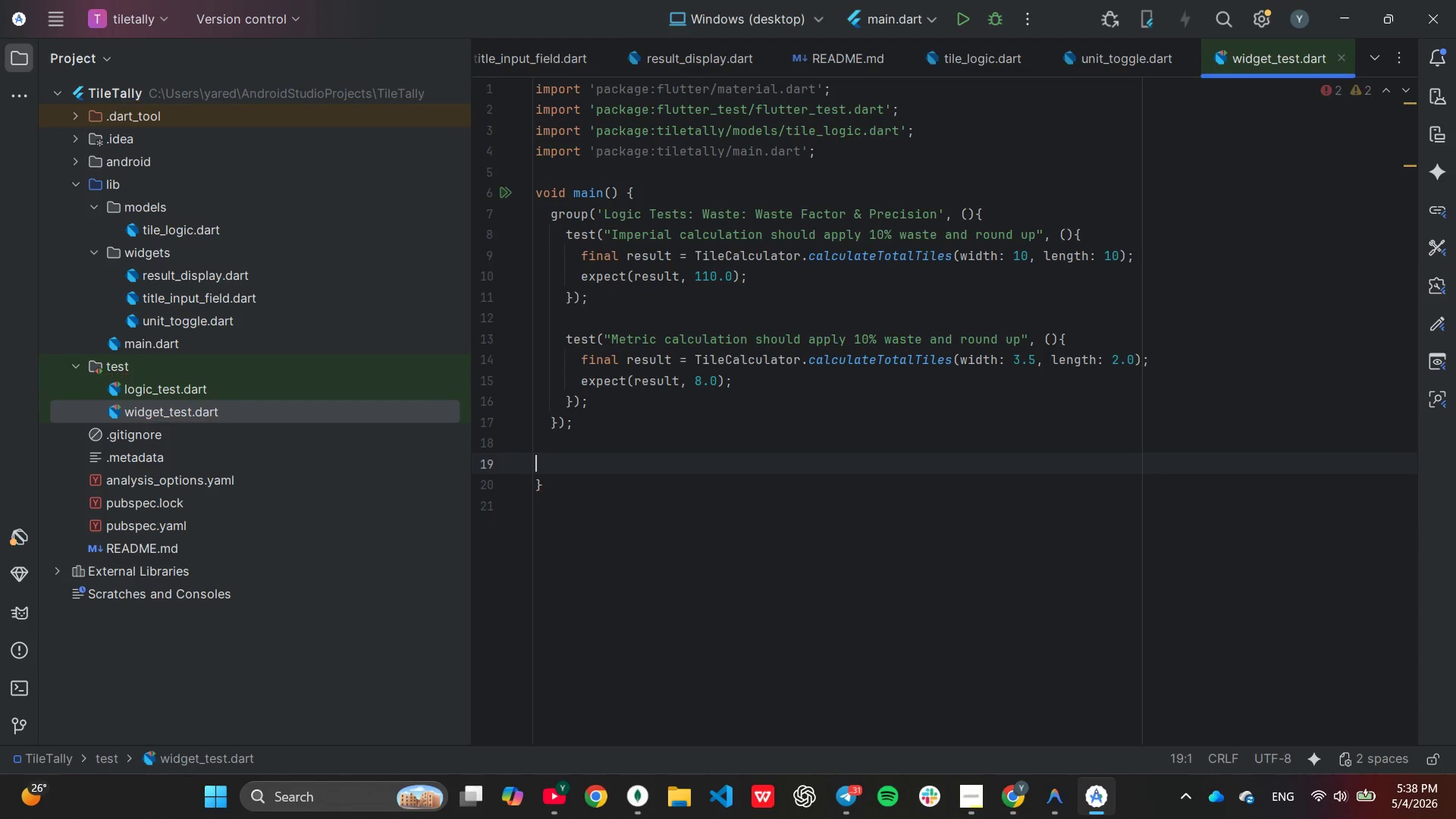 
key(Backspace)
 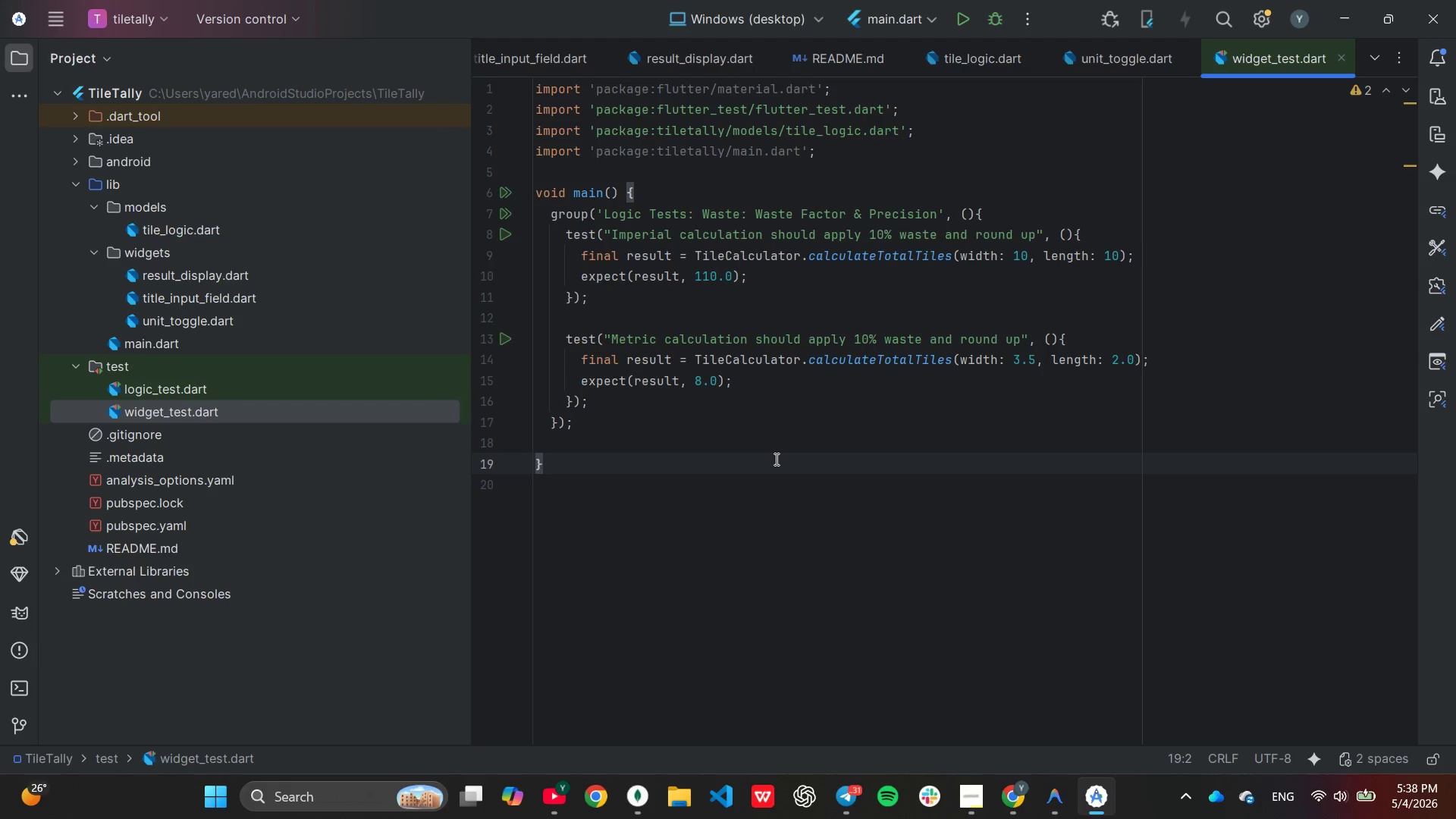 
wait(35.56)
 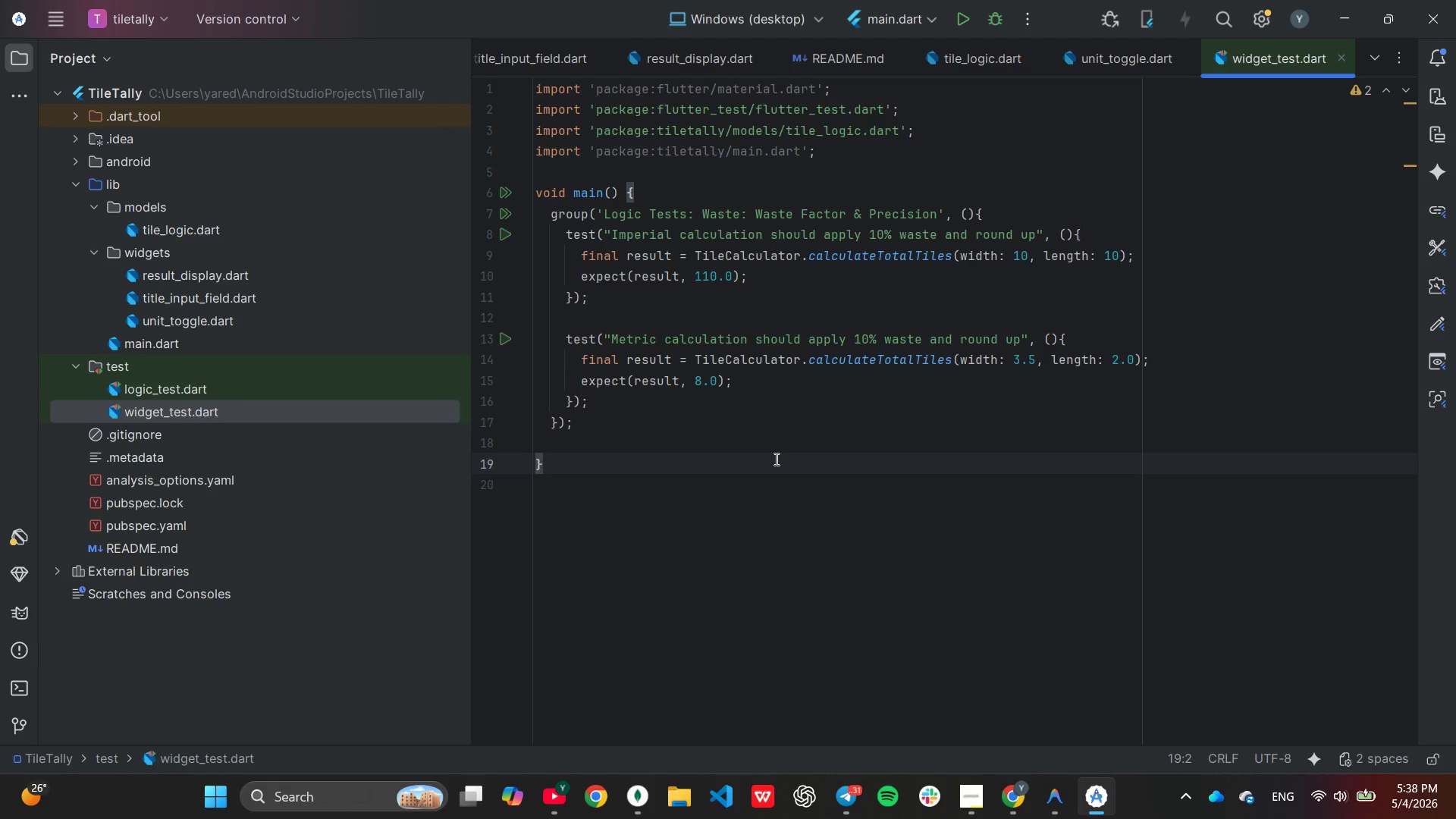 
left_click([202, 388])
 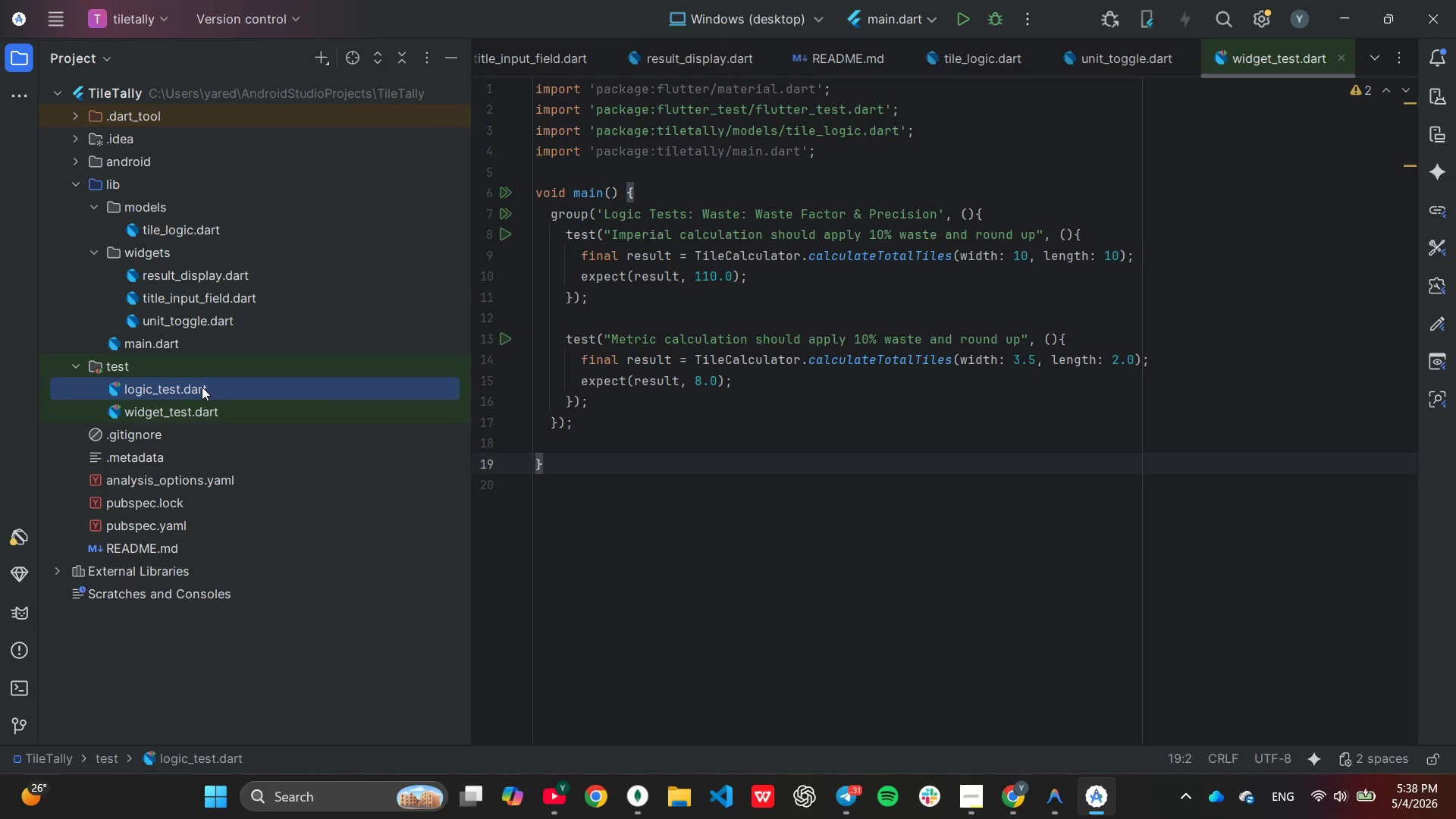 
right_click([202, 388])
 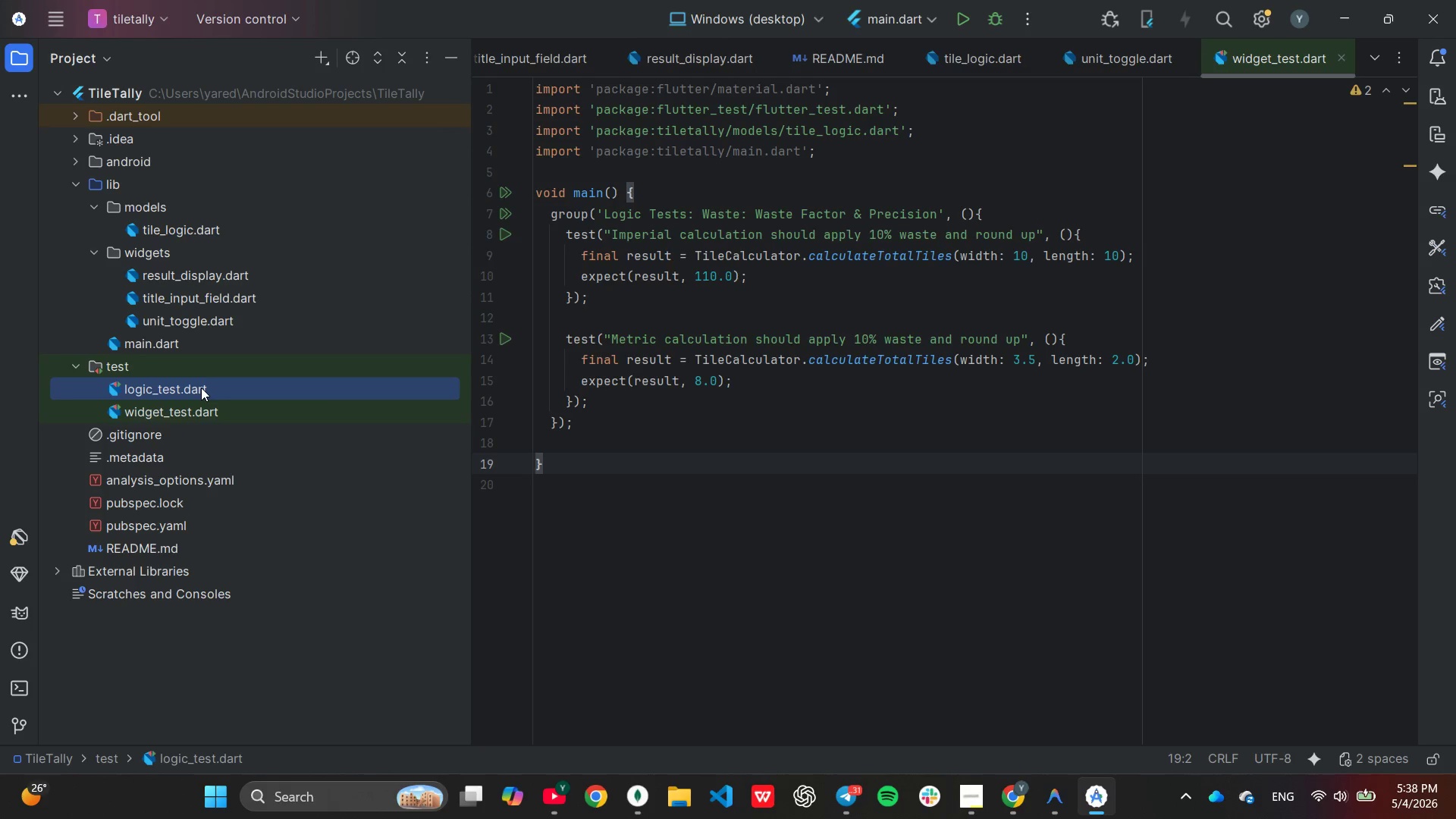 
right_click([202, 387])
 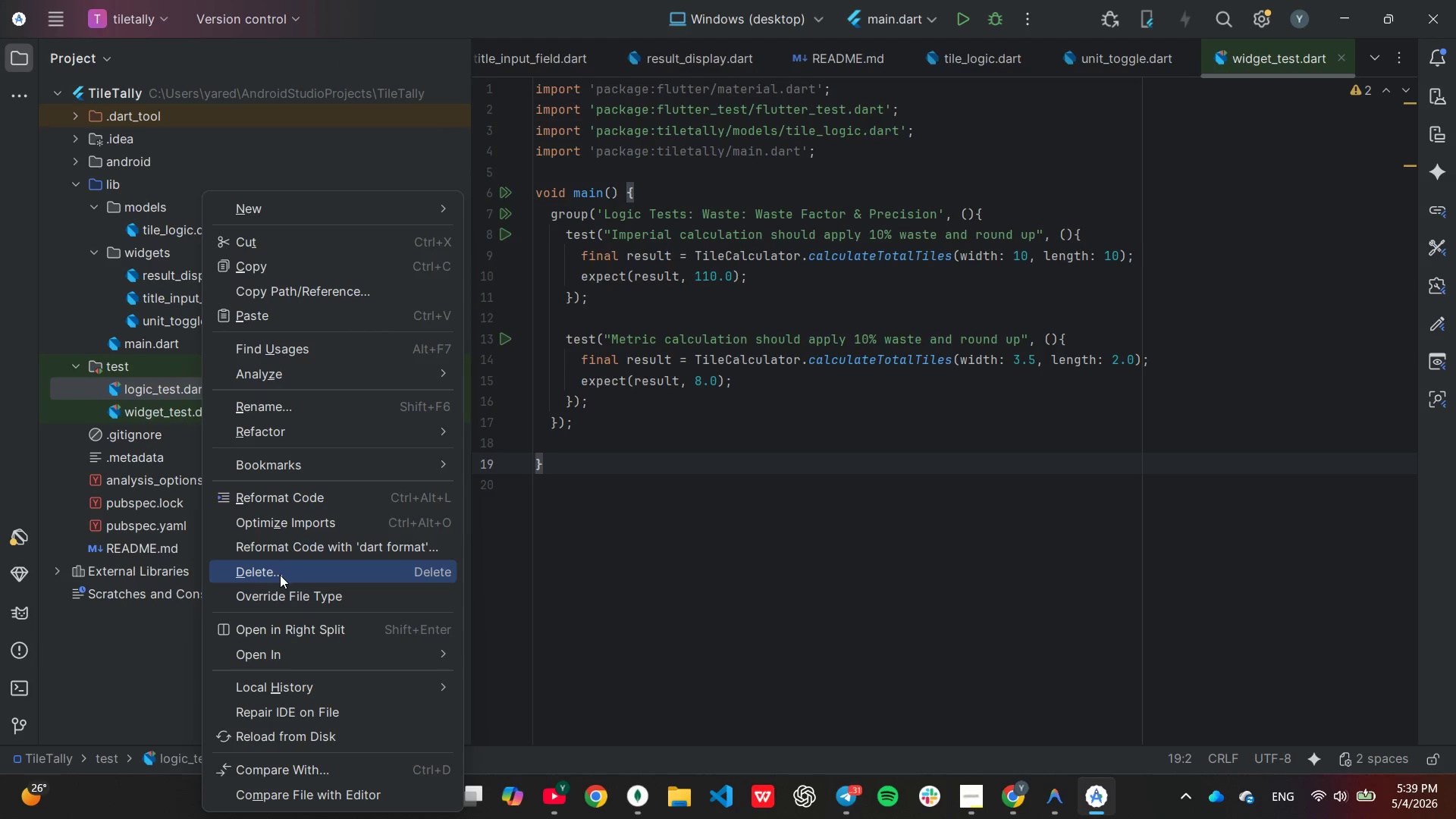 
left_click([280, 575])
 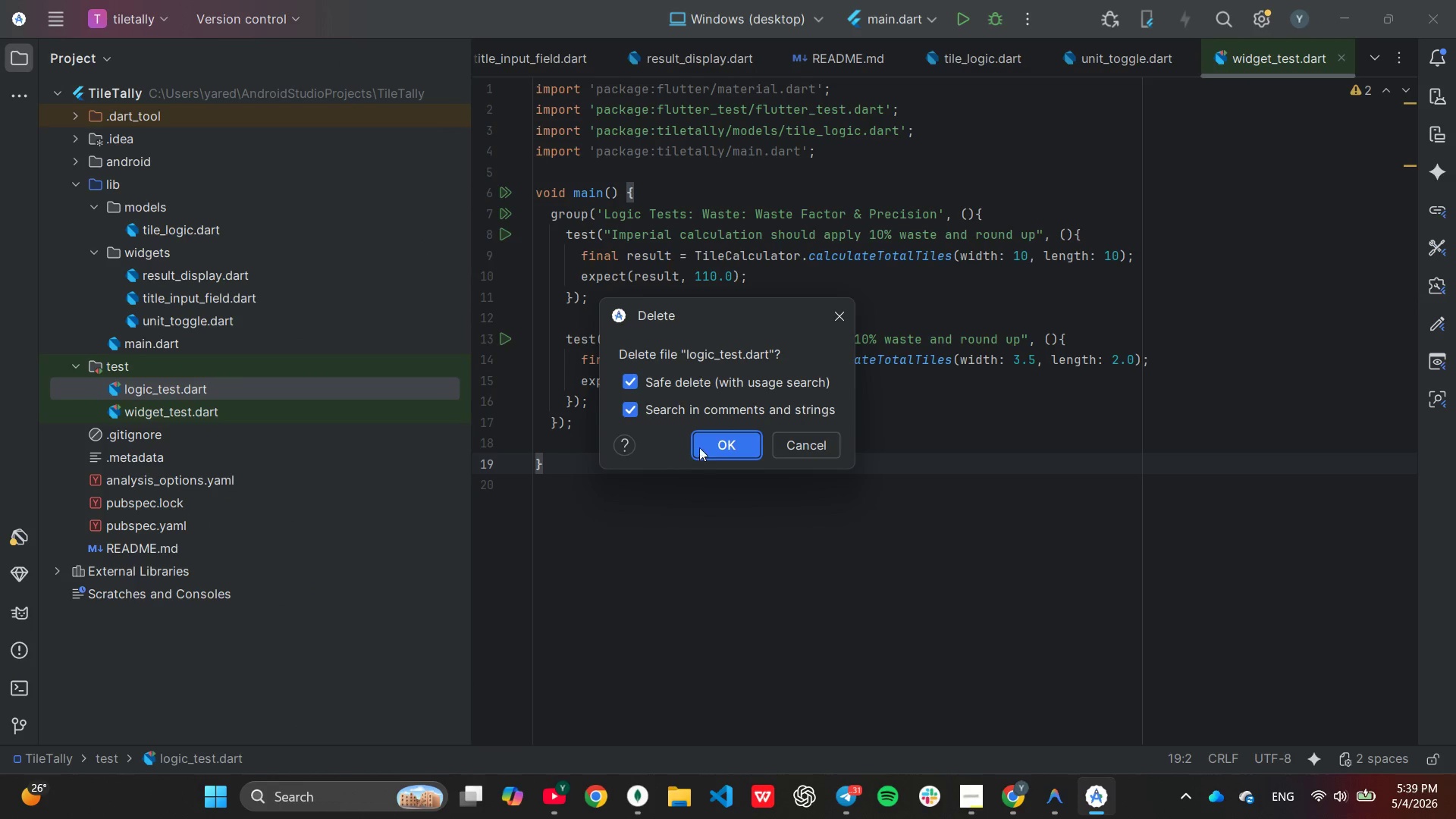 
left_click([704, 438])
 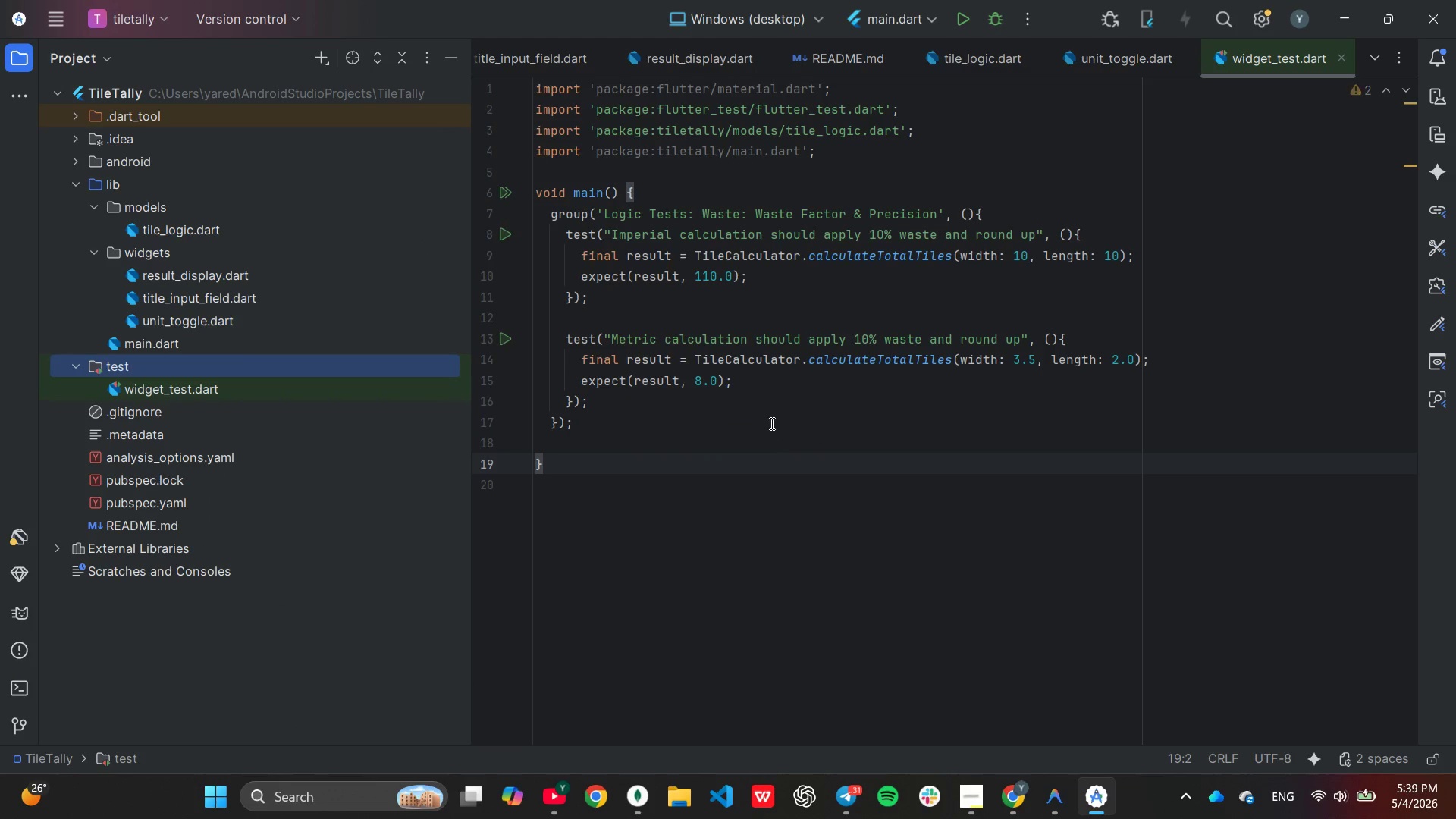 
left_click([771, 422])
 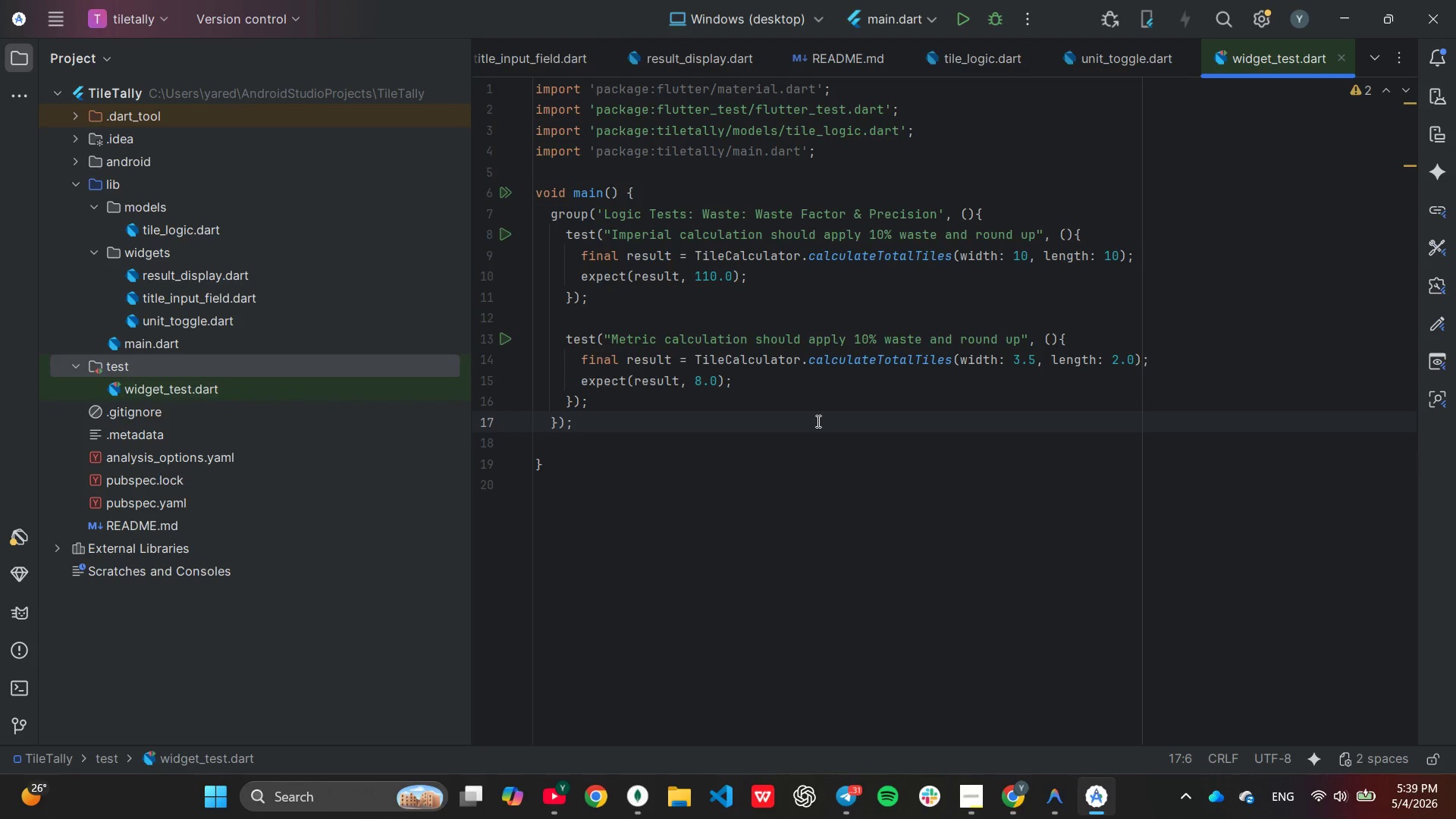 
wait(6.45)
 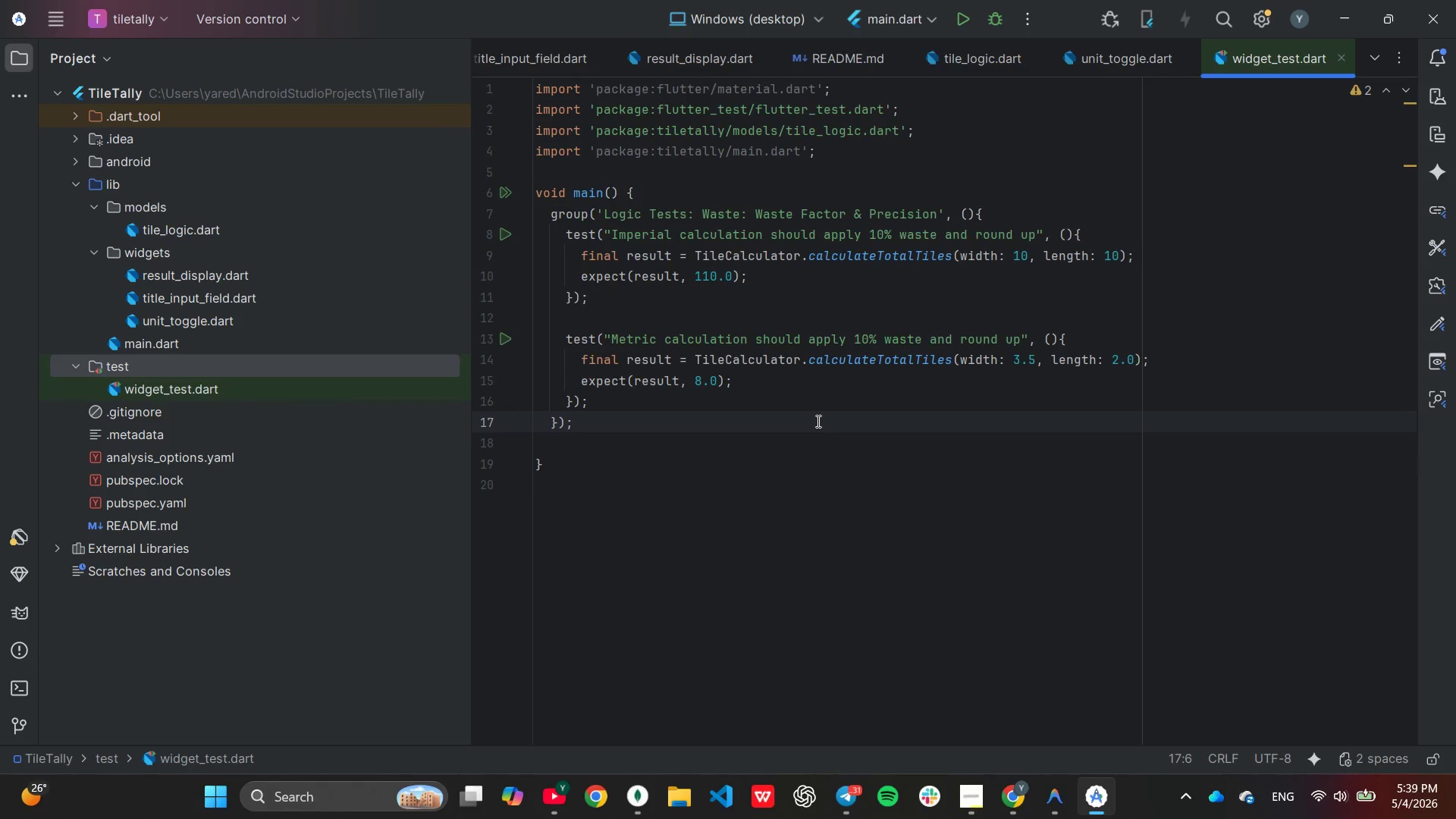 
key(Enter)
 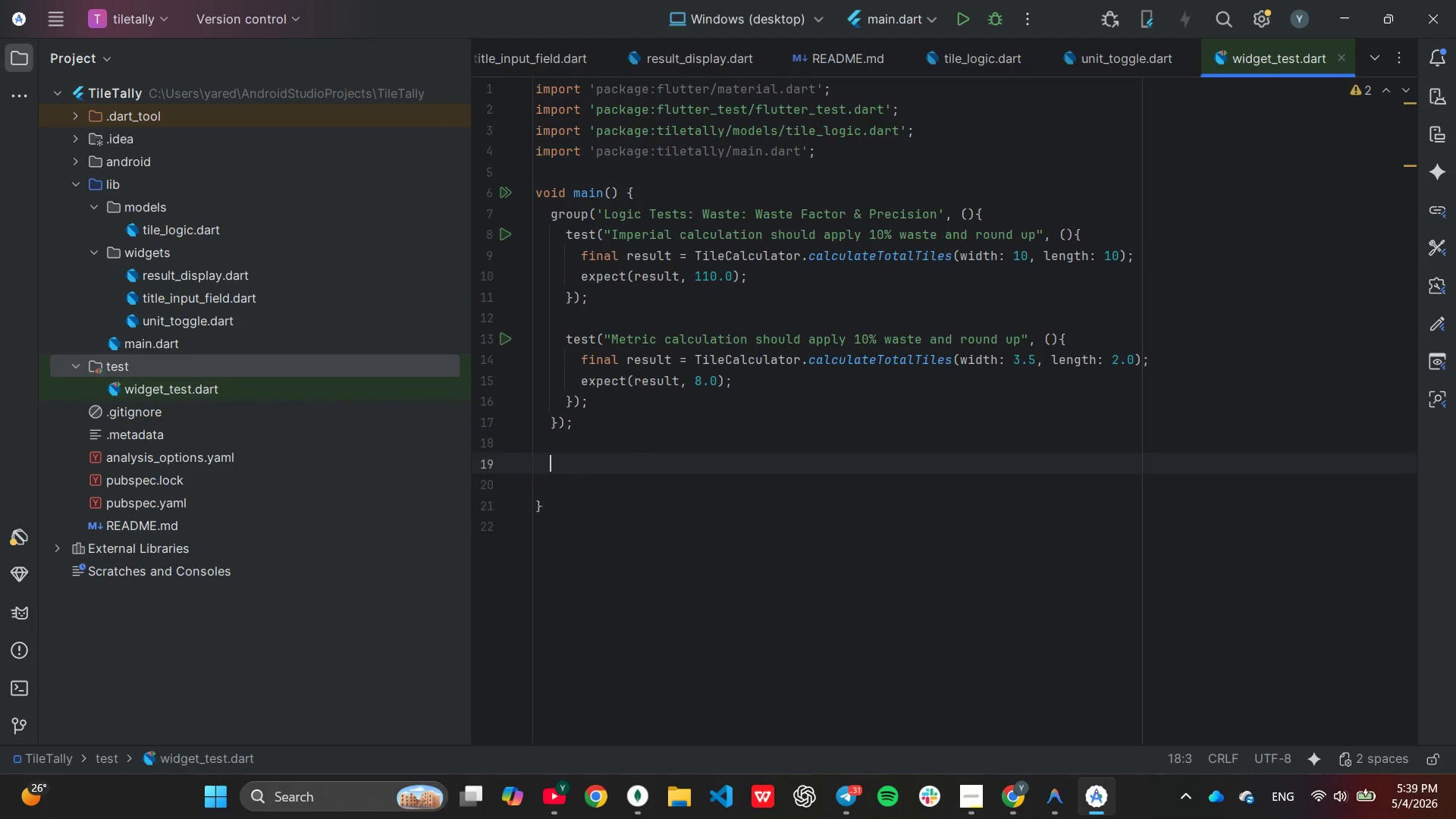 
key(Enter)
 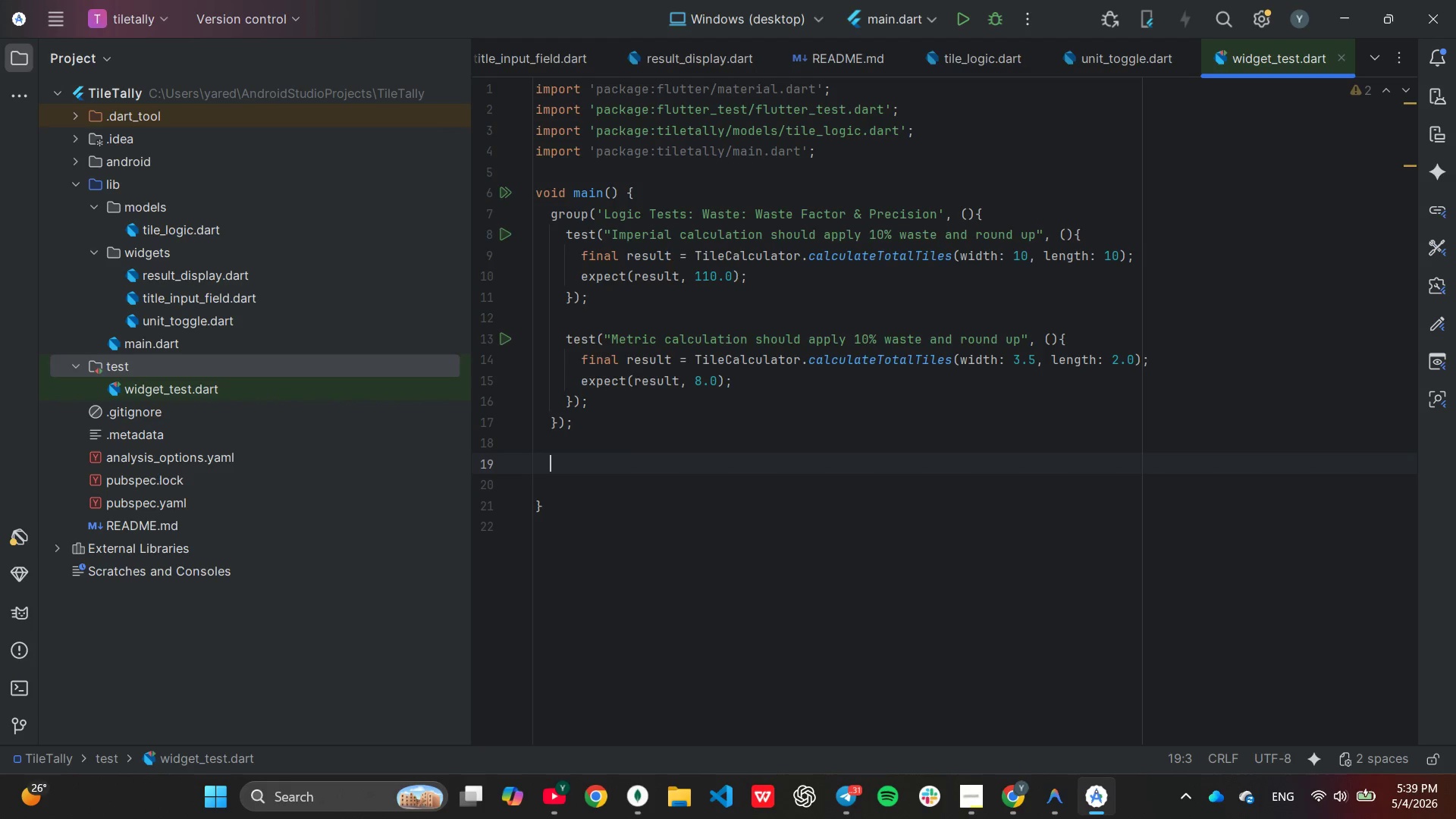 
type(gr)
 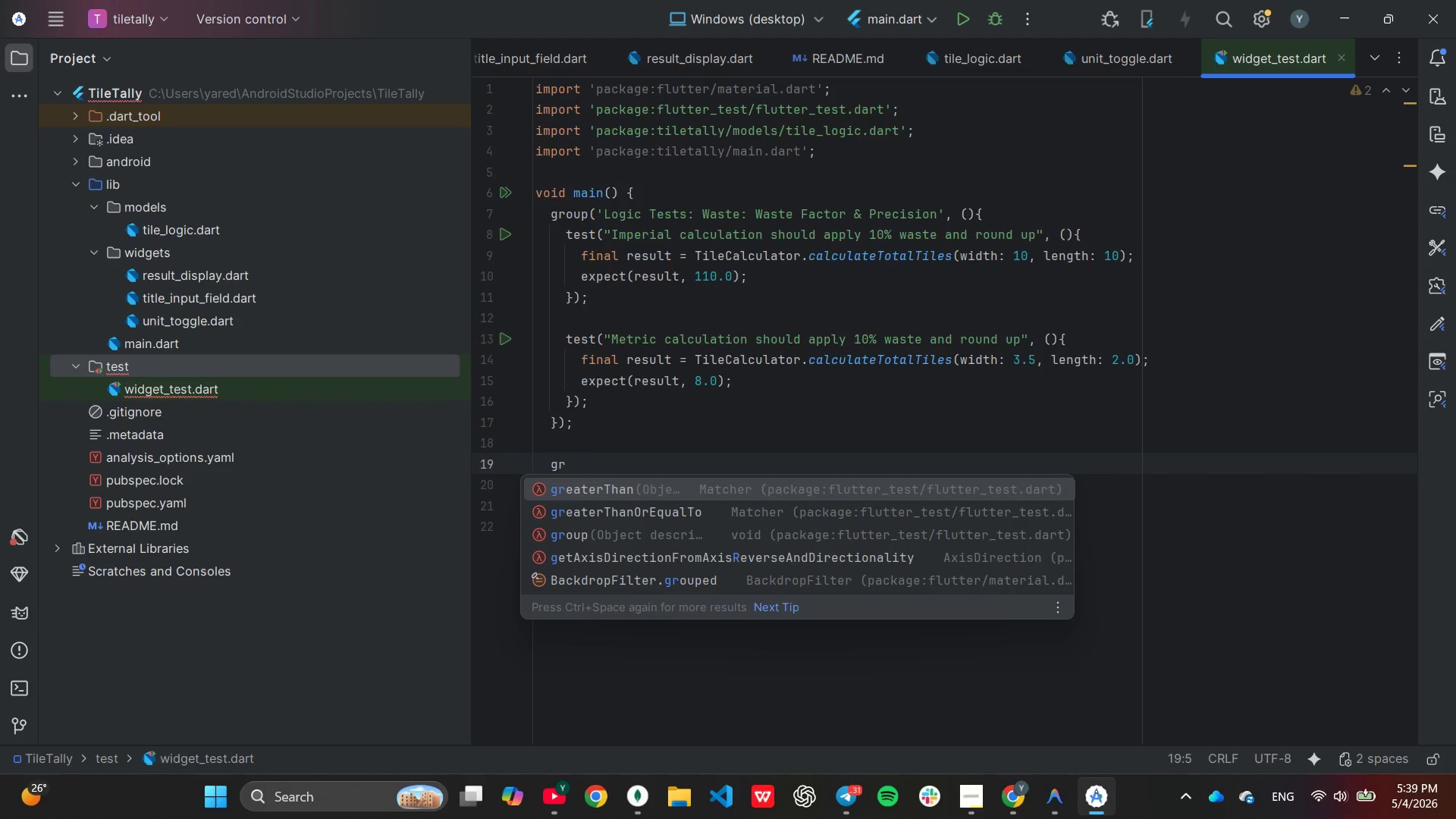 
key(ArrowDown)
 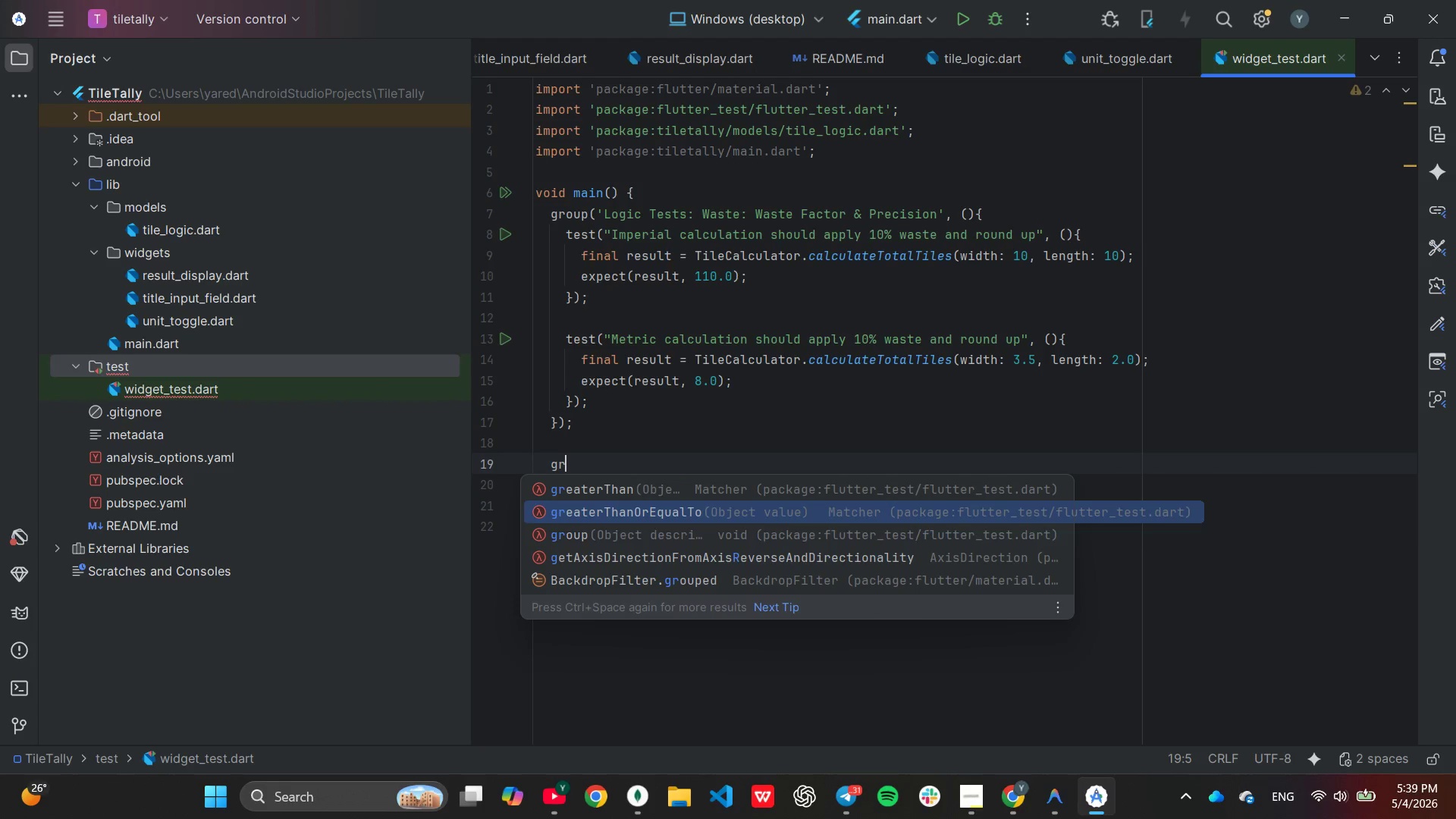 
key(ArrowDown)
 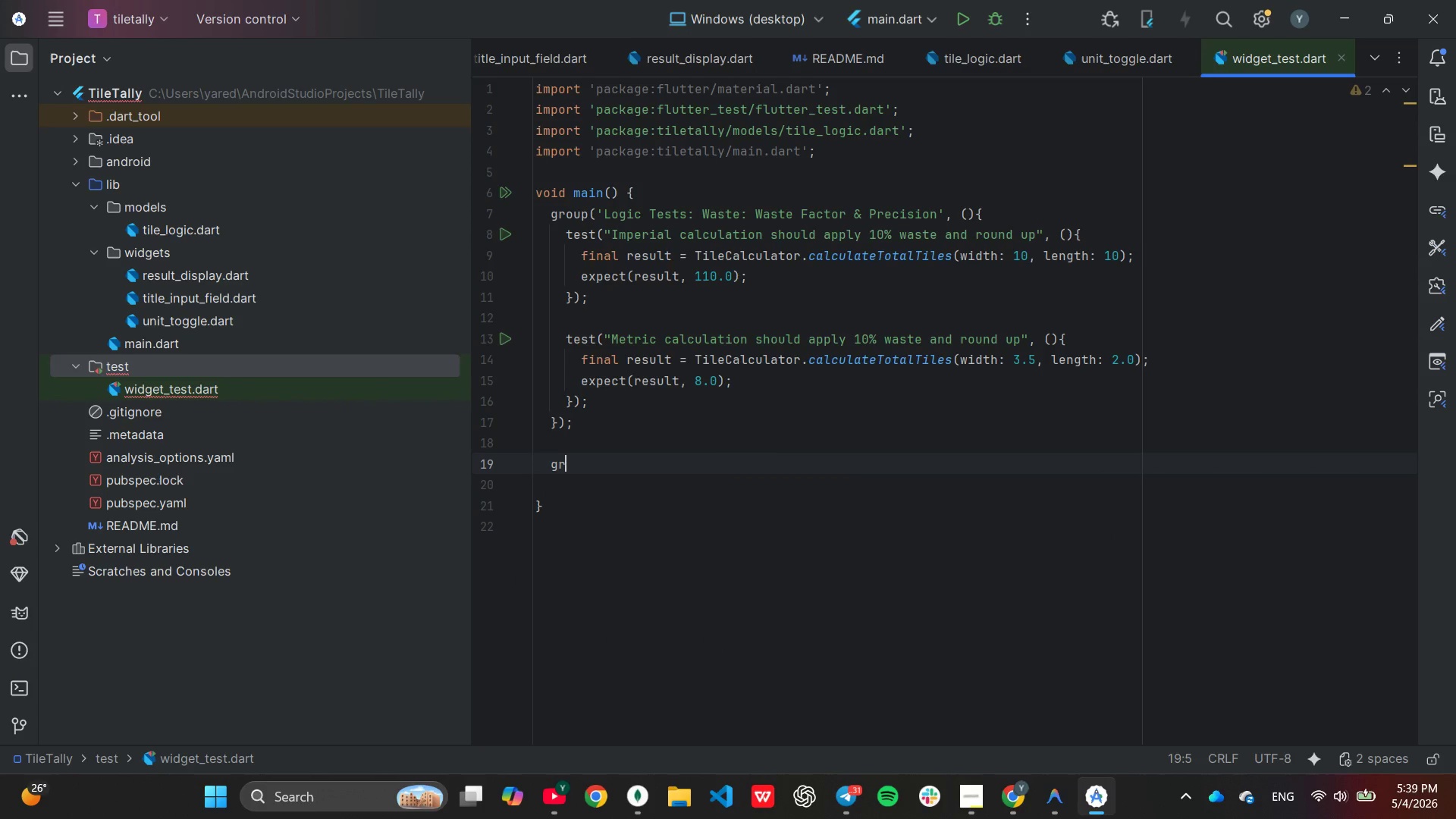 
key(Enter)
 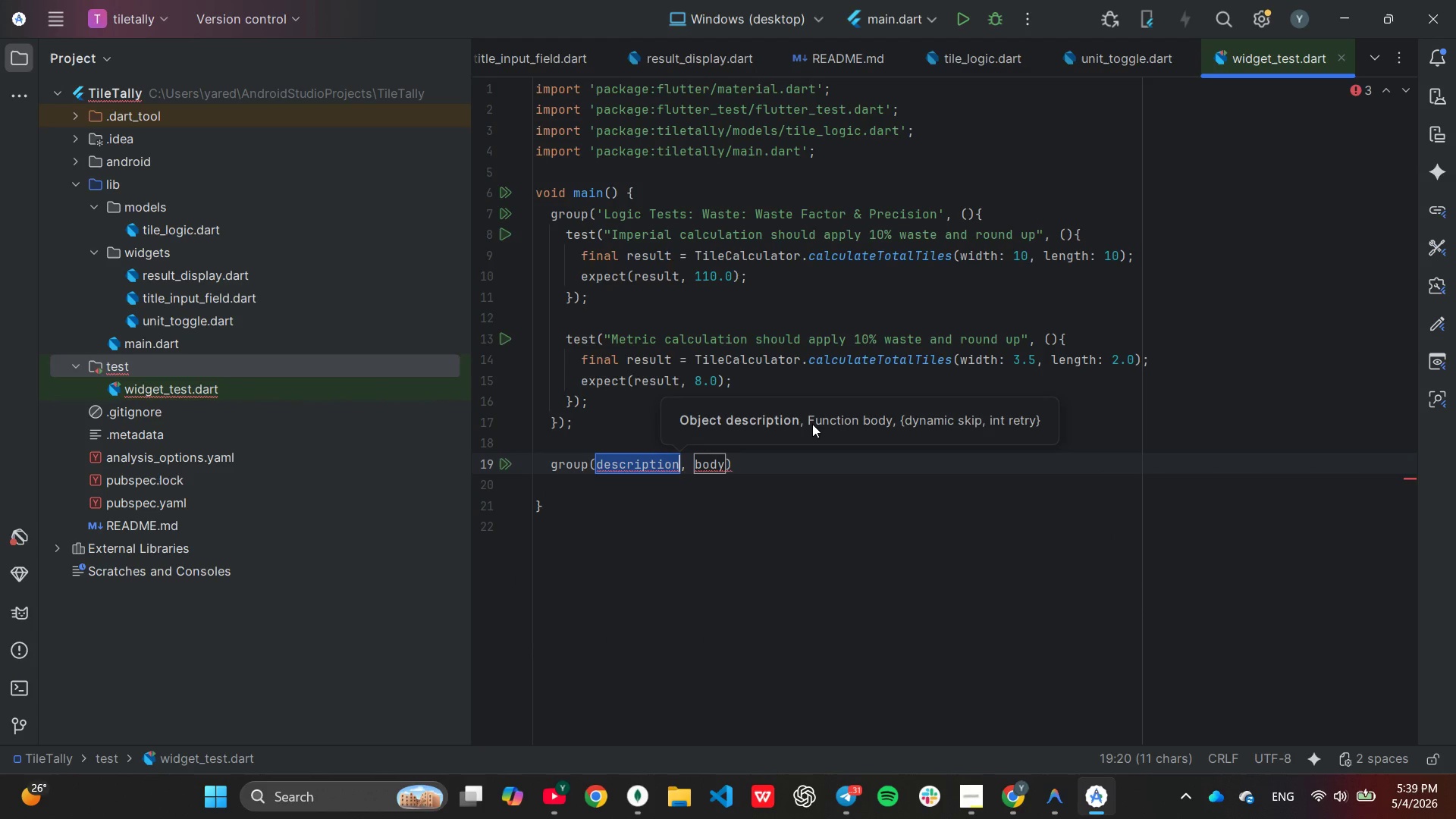 
type('Widget Tests: UI Stability & Unit Toggle)
 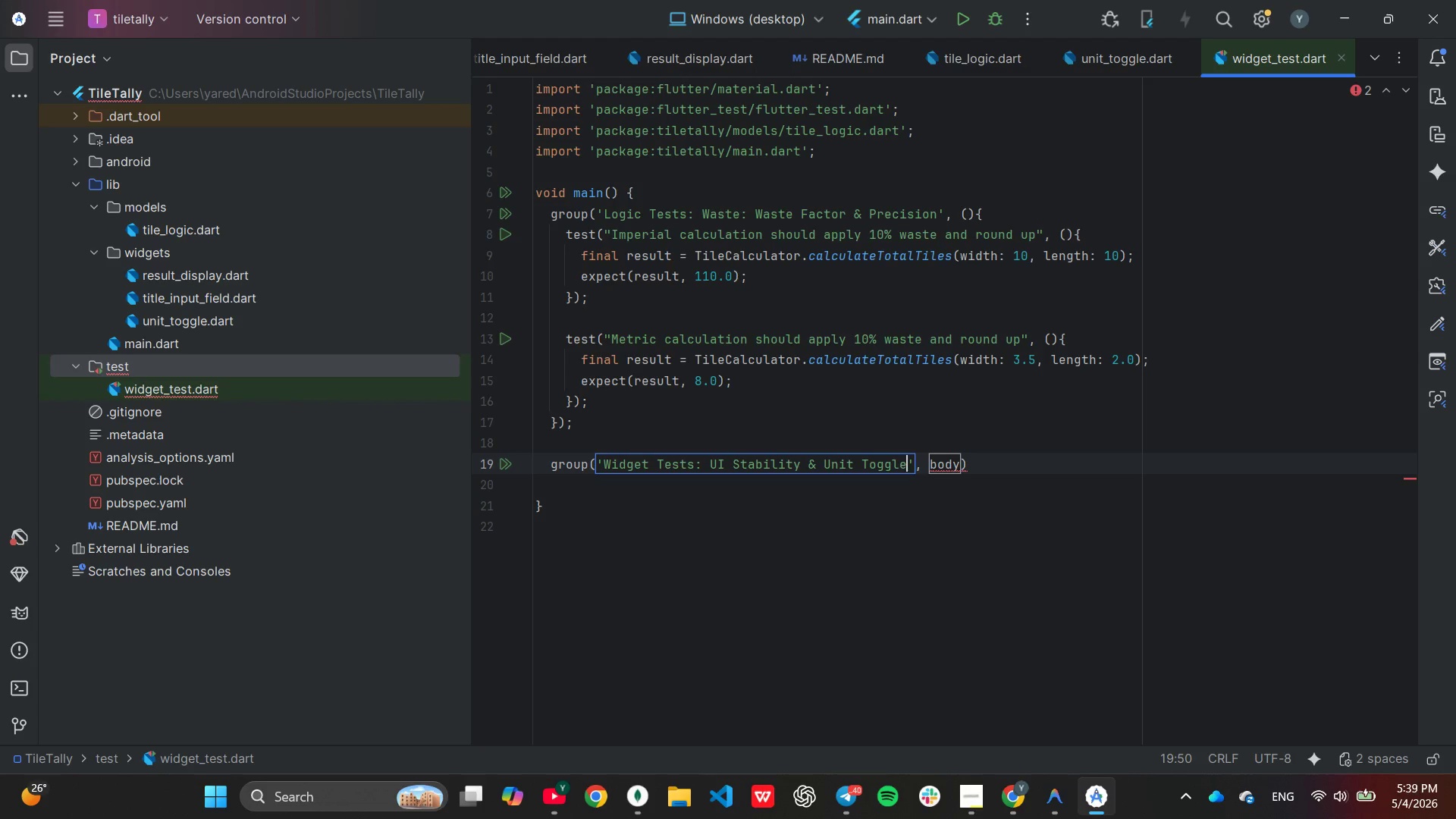 
key(ArrowRight)
 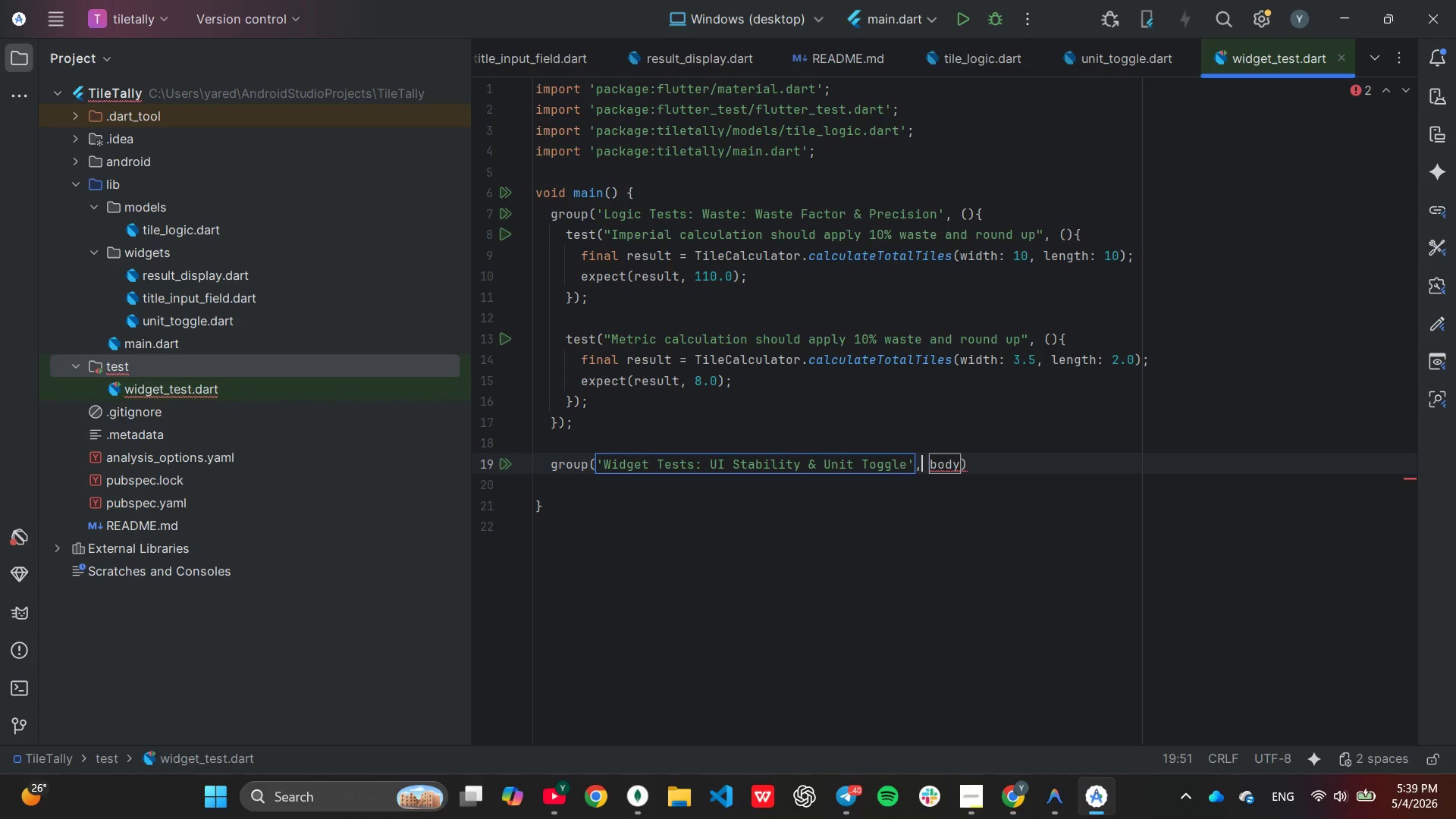 
key(ArrowRight)
 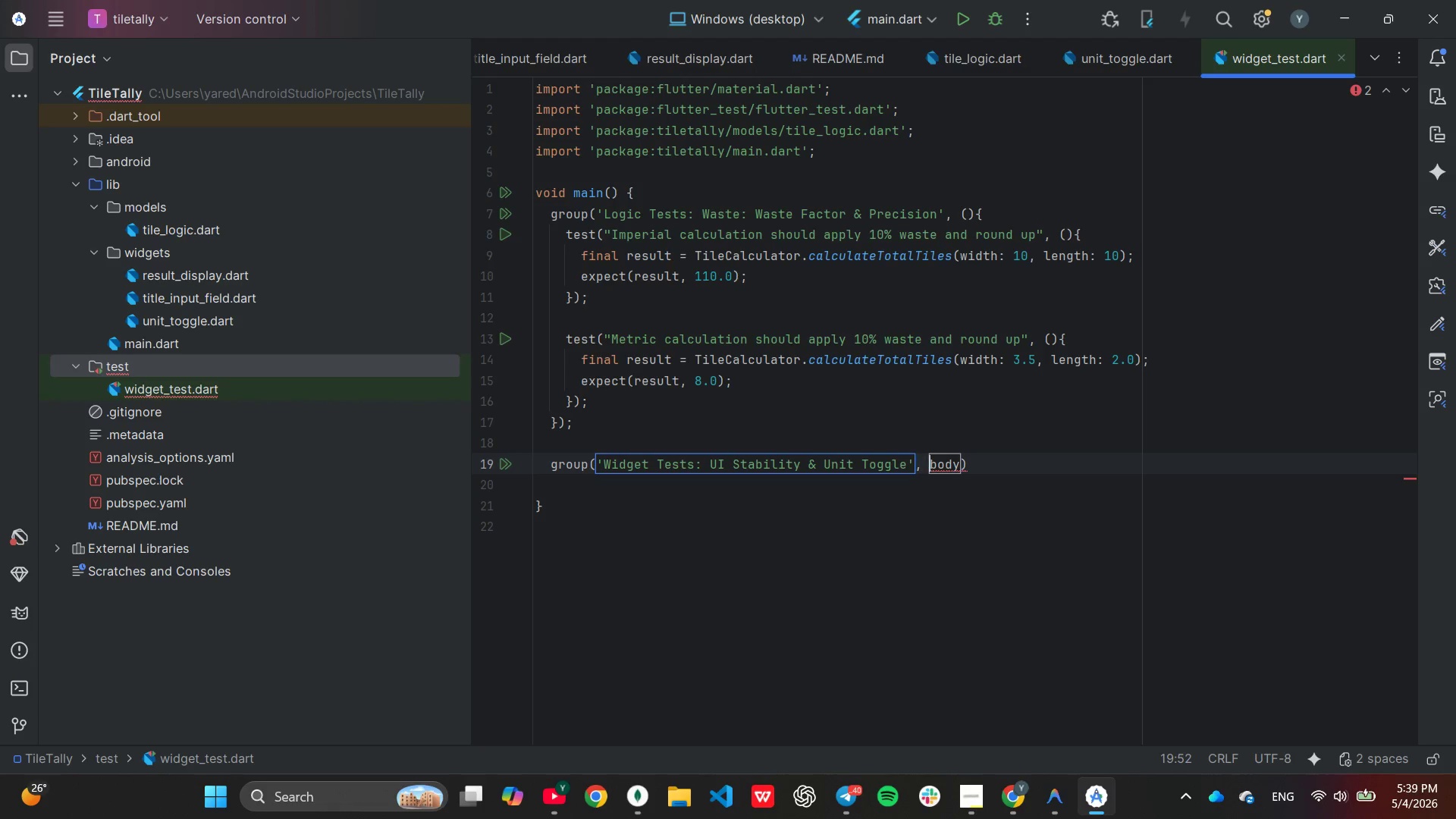 
key(ArrowRight)
 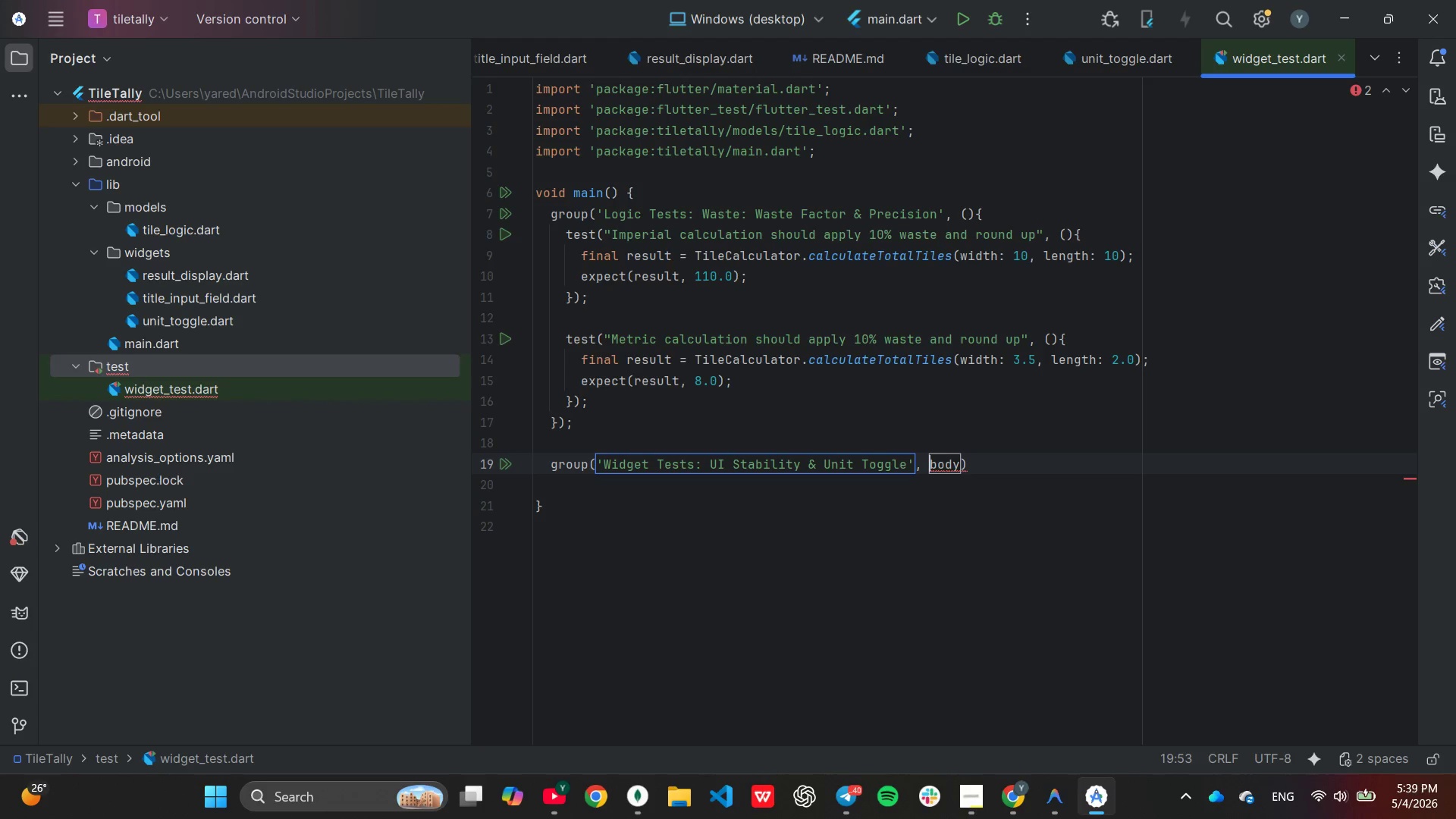 
key(ArrowRight)
 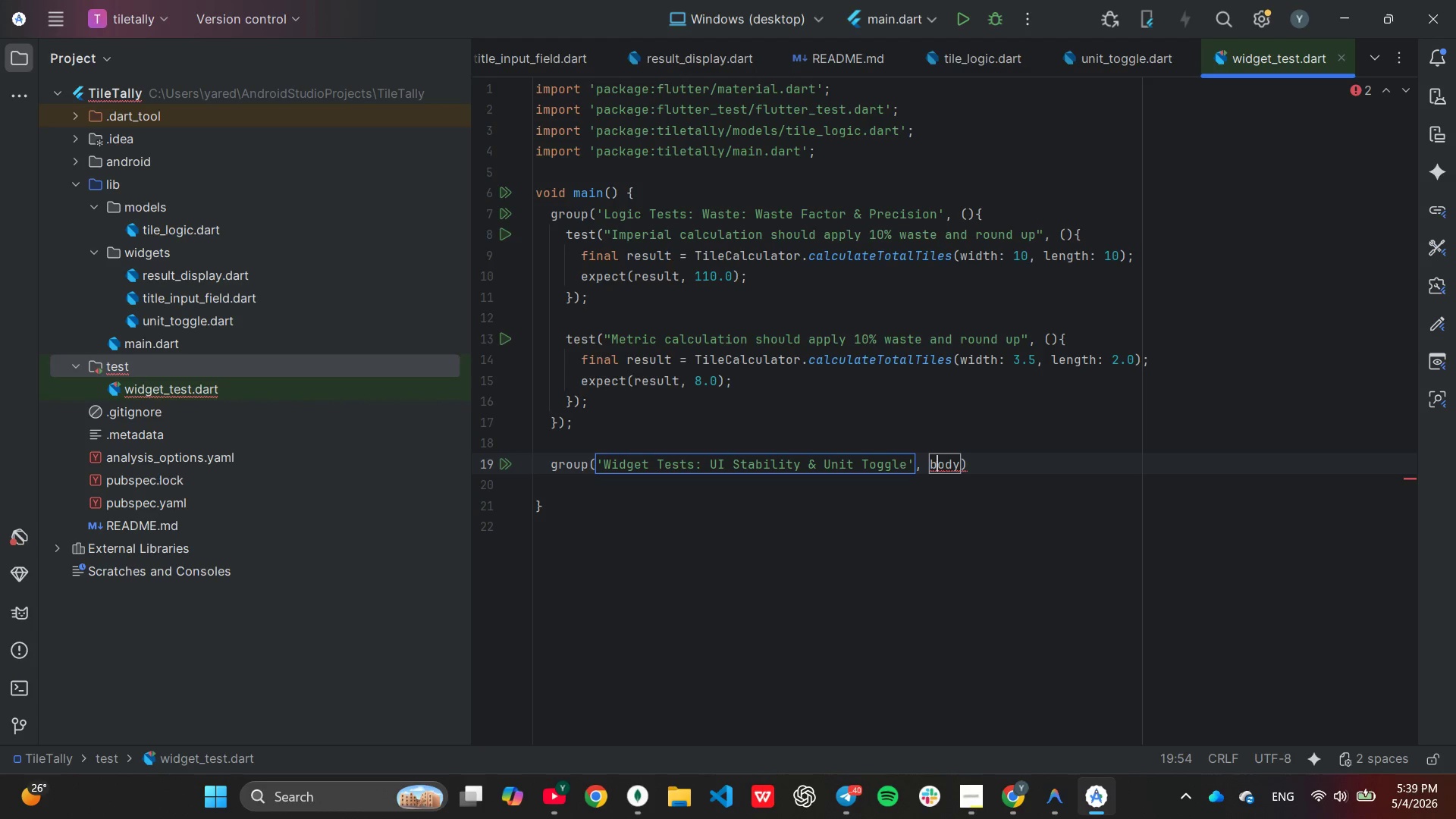 
key(ArrowRight)
 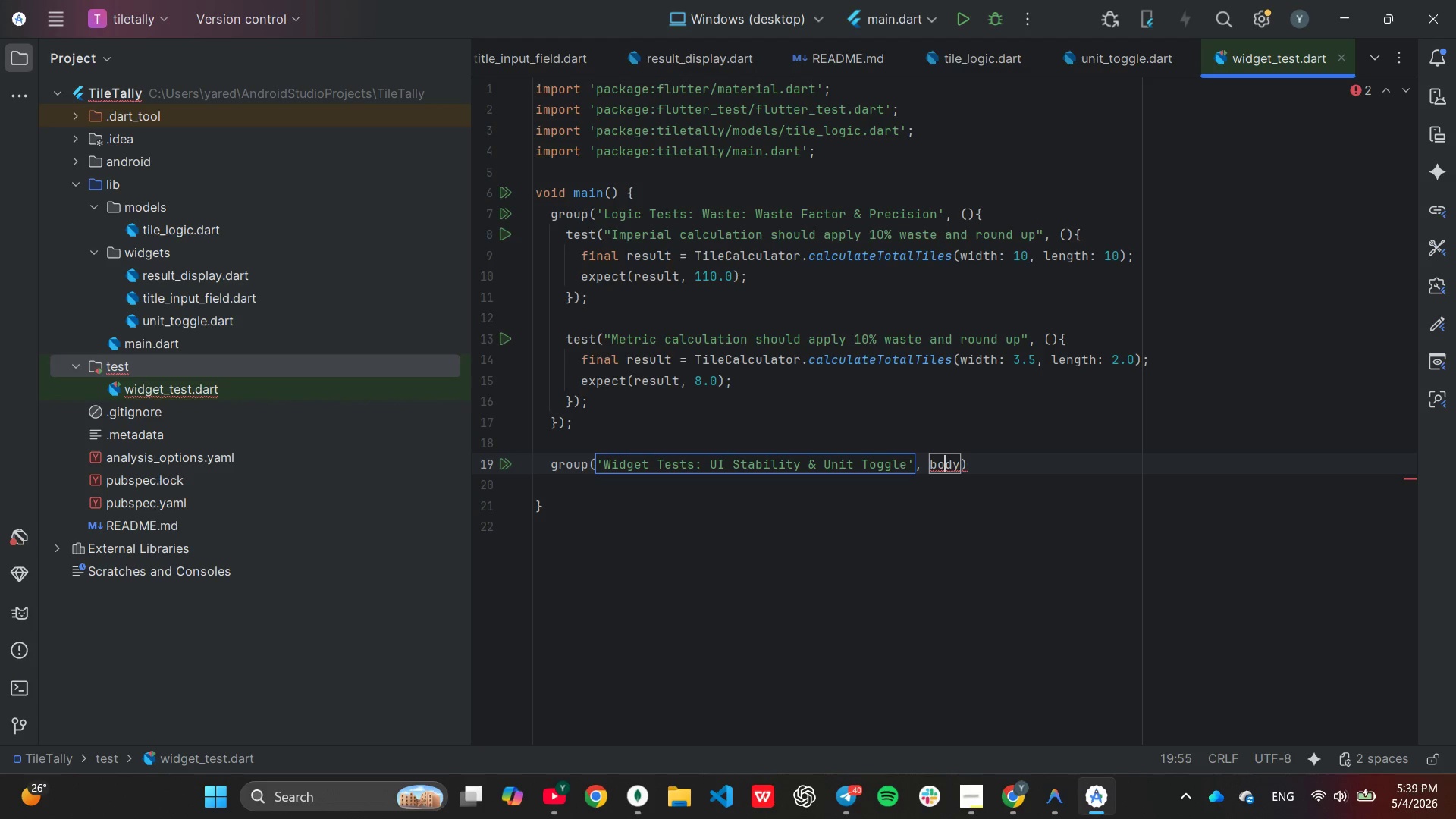 
key(ArrowRight)
 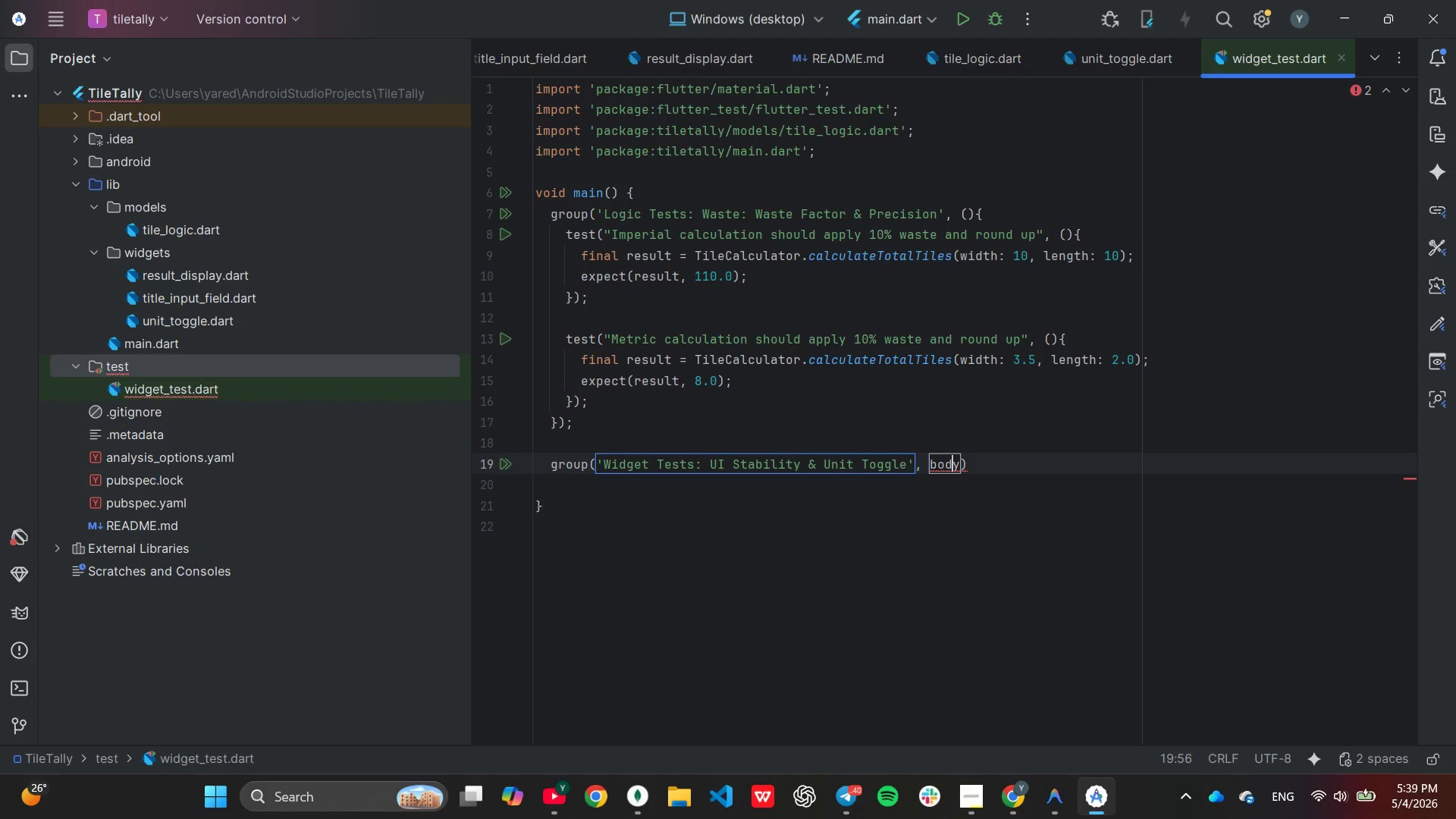 
key(ArrowRight)
 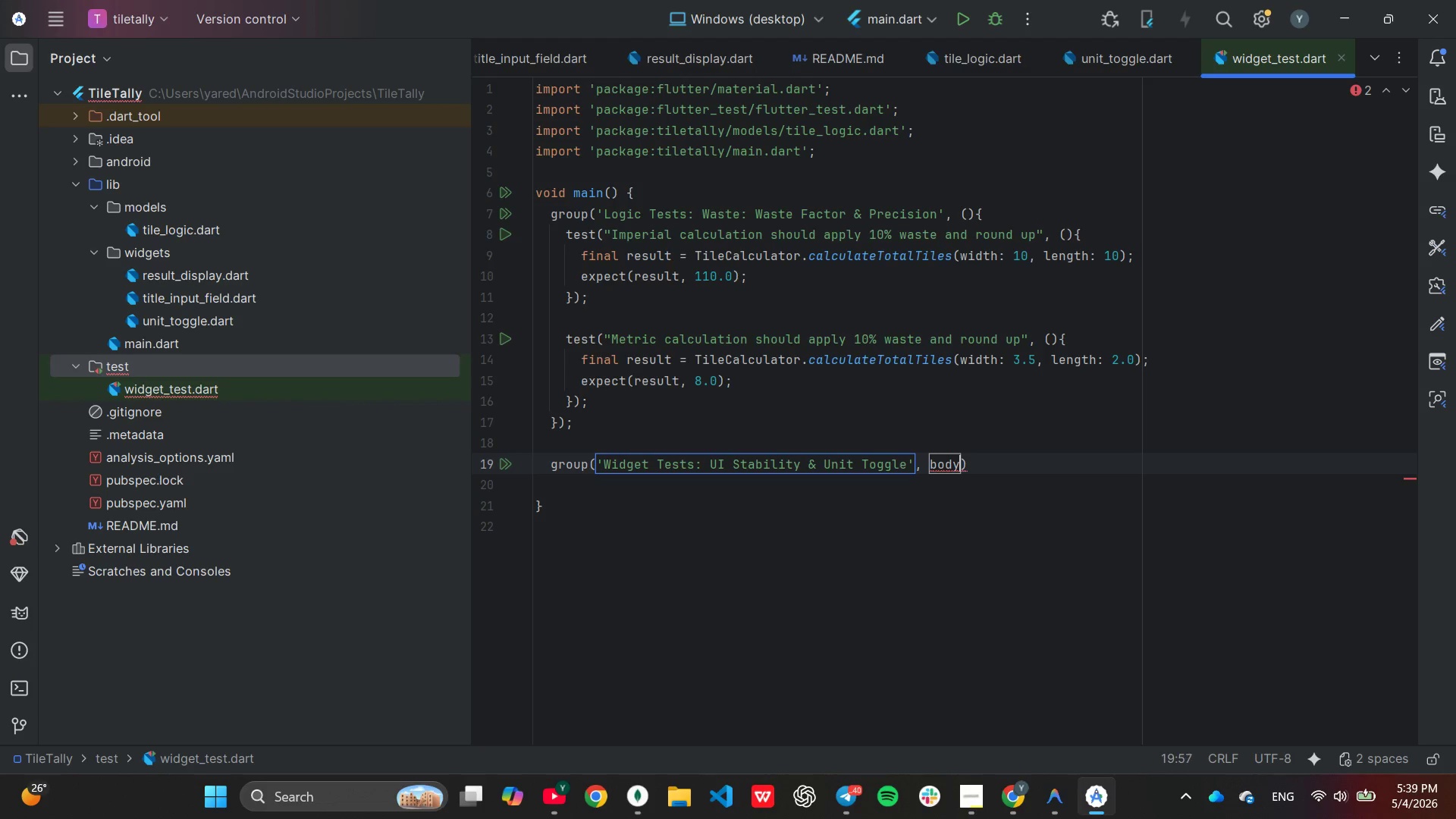 
key(ArrowRight)
 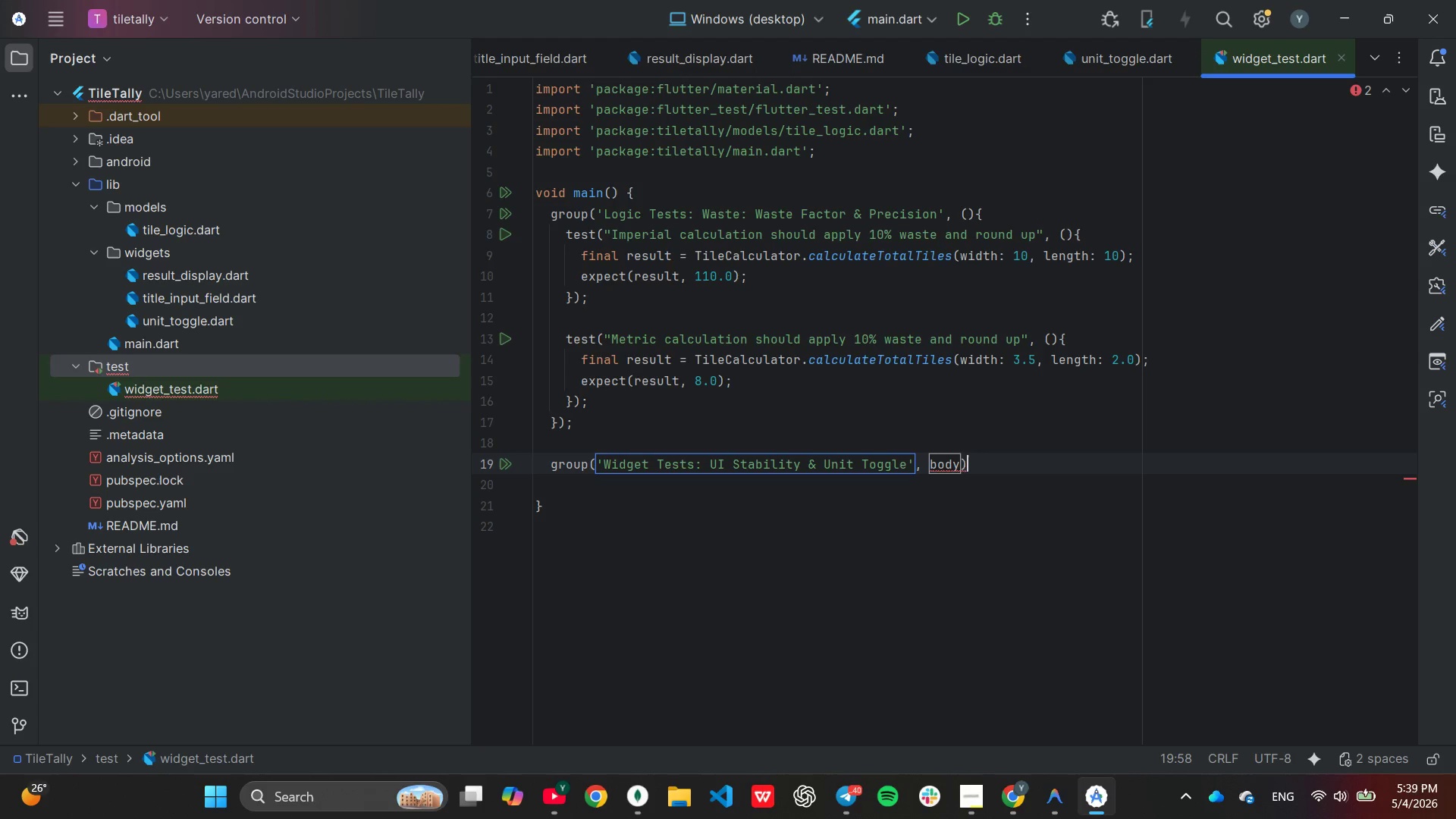 
key(ArrowLeft)
 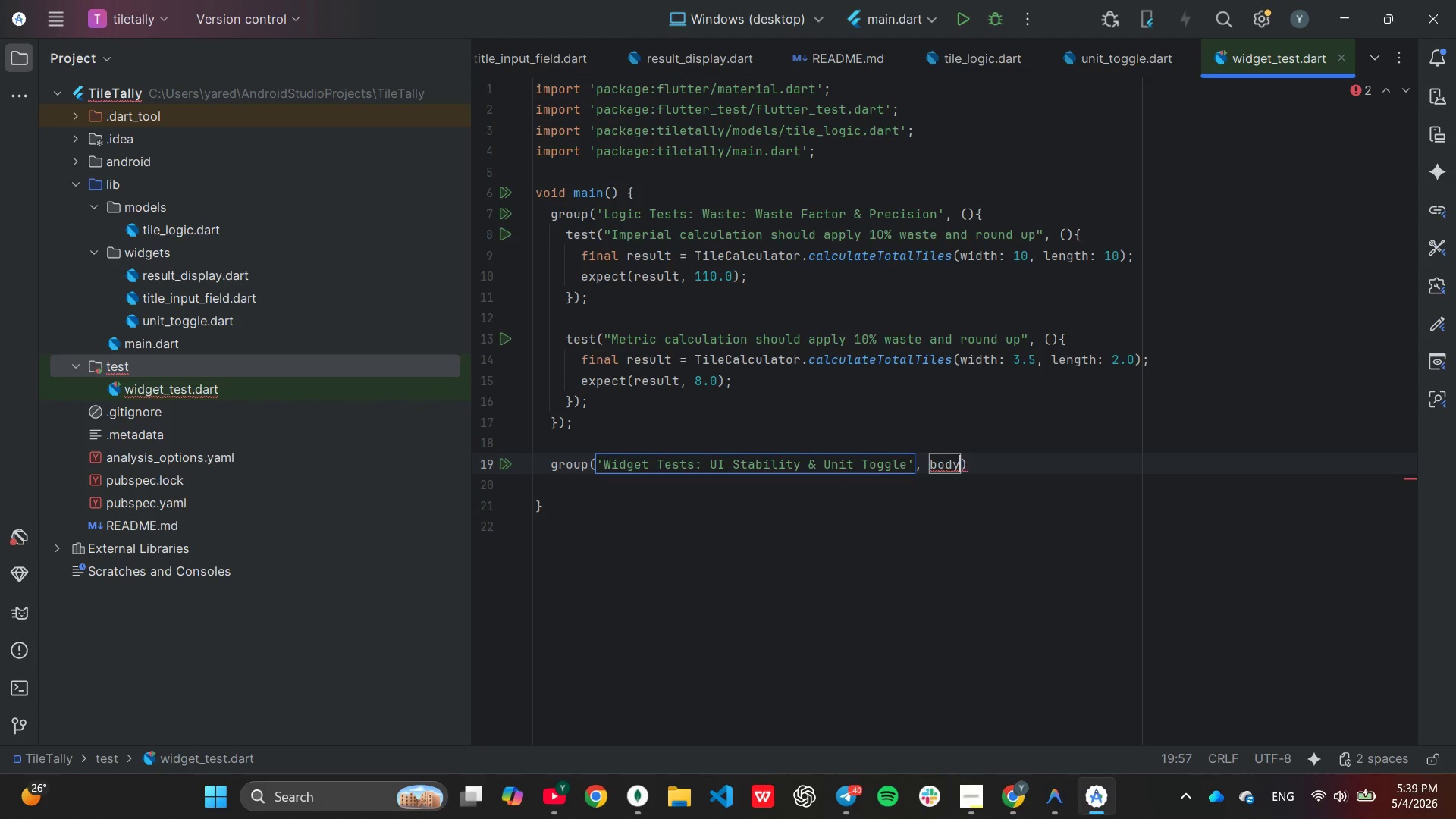 
key(Backspace)
 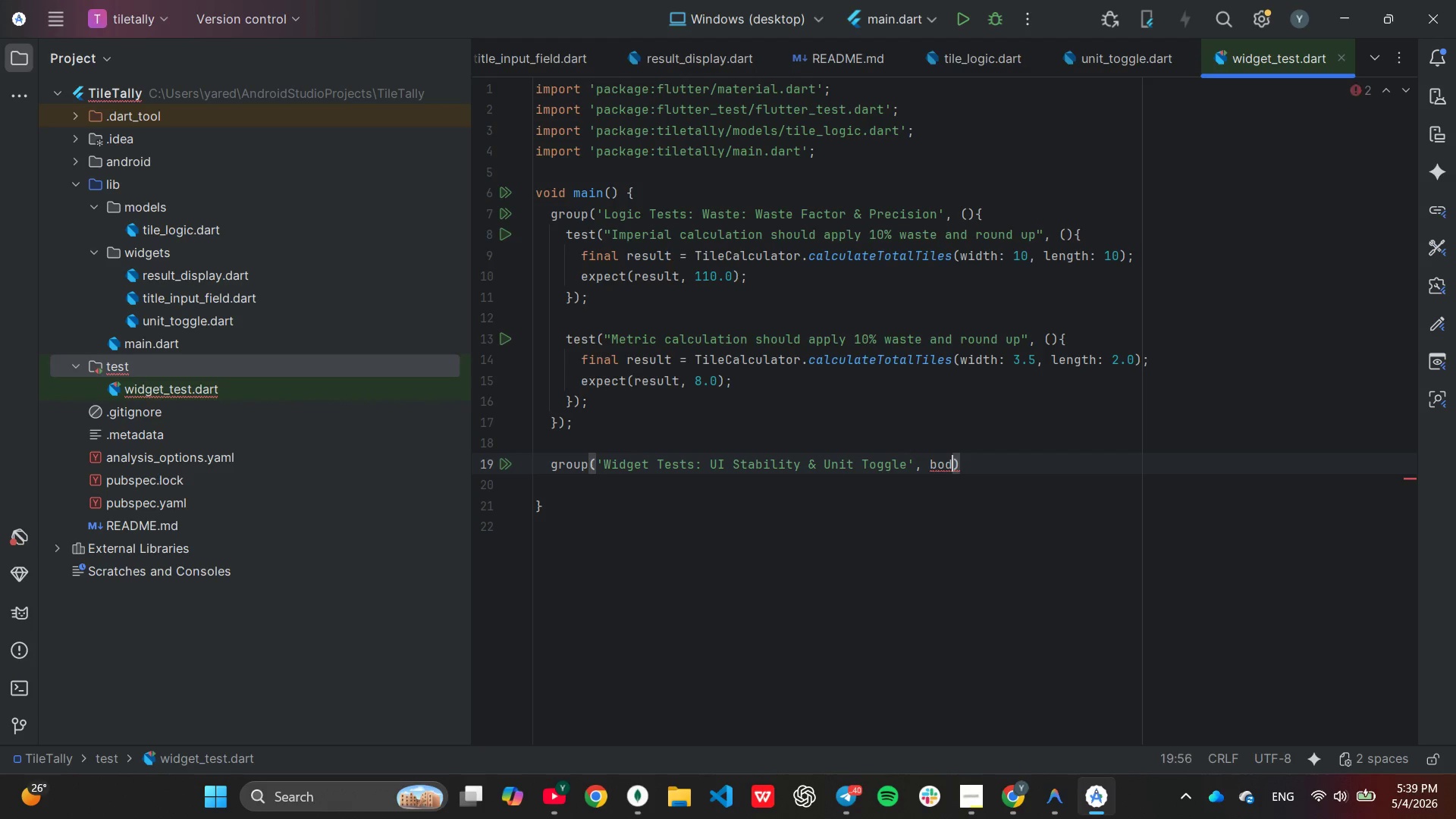 
key(Backspace)
 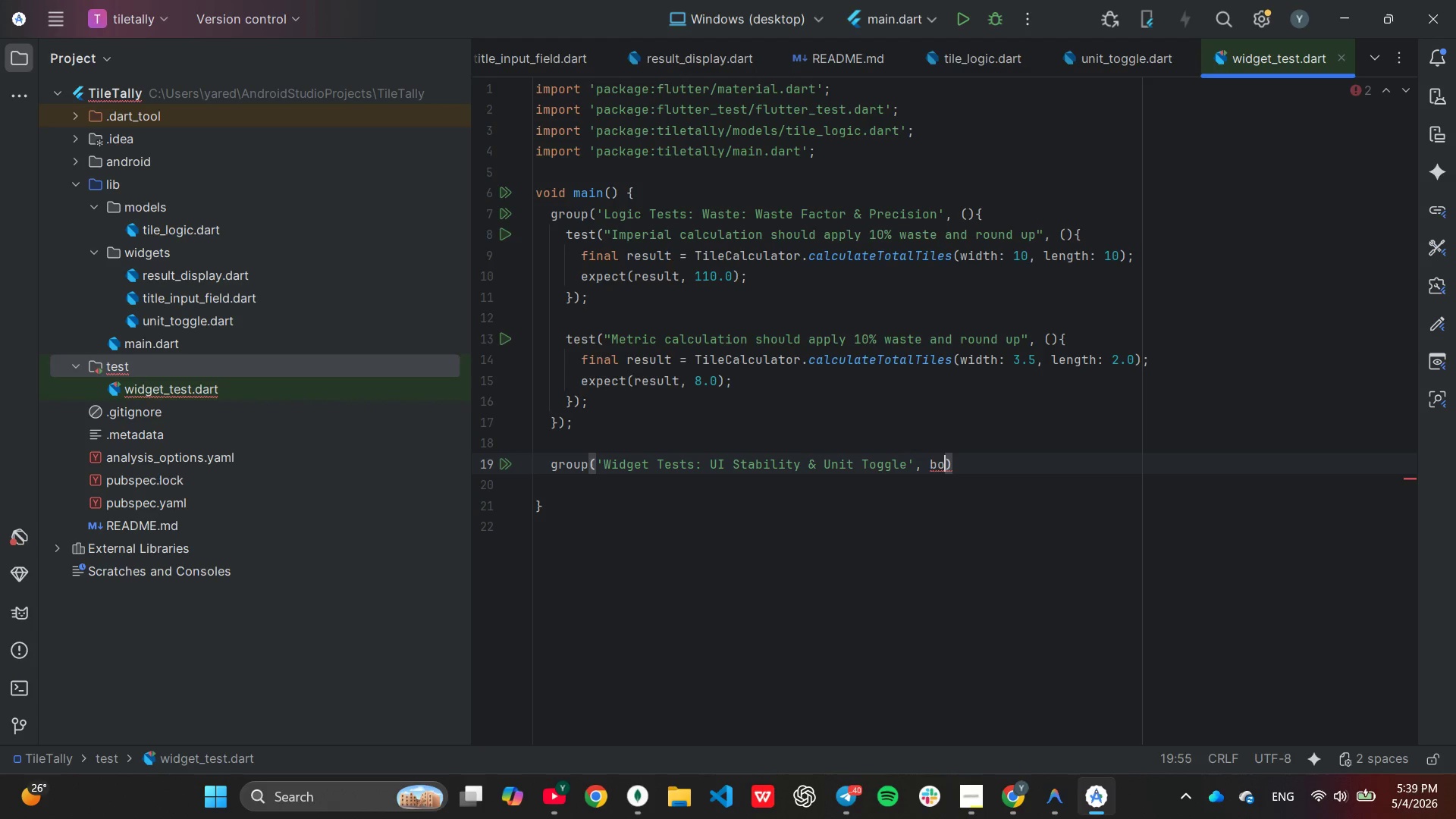 
key(Backspace)
 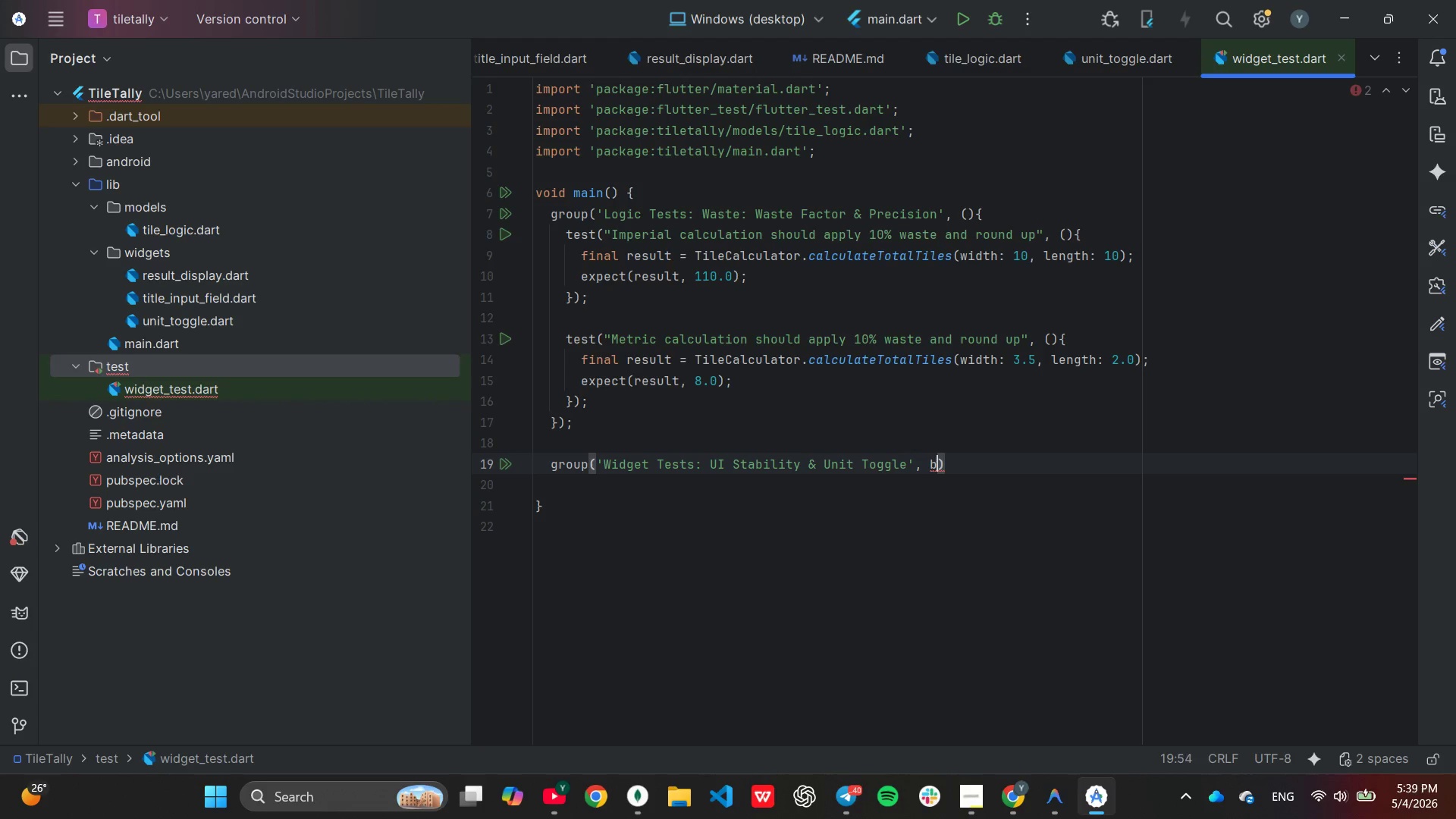 
key(Backspace)
 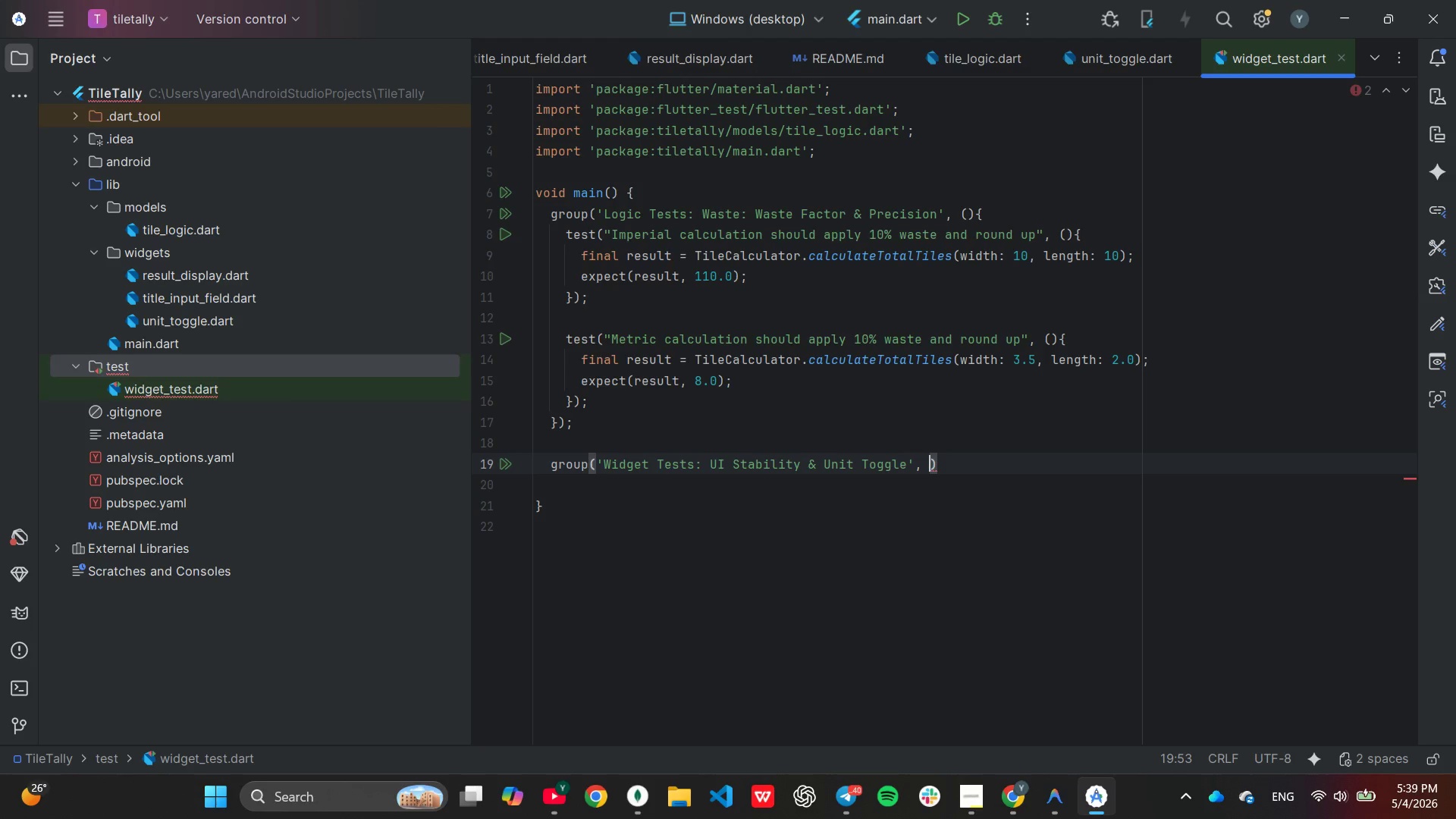 
key(Shift+9)
 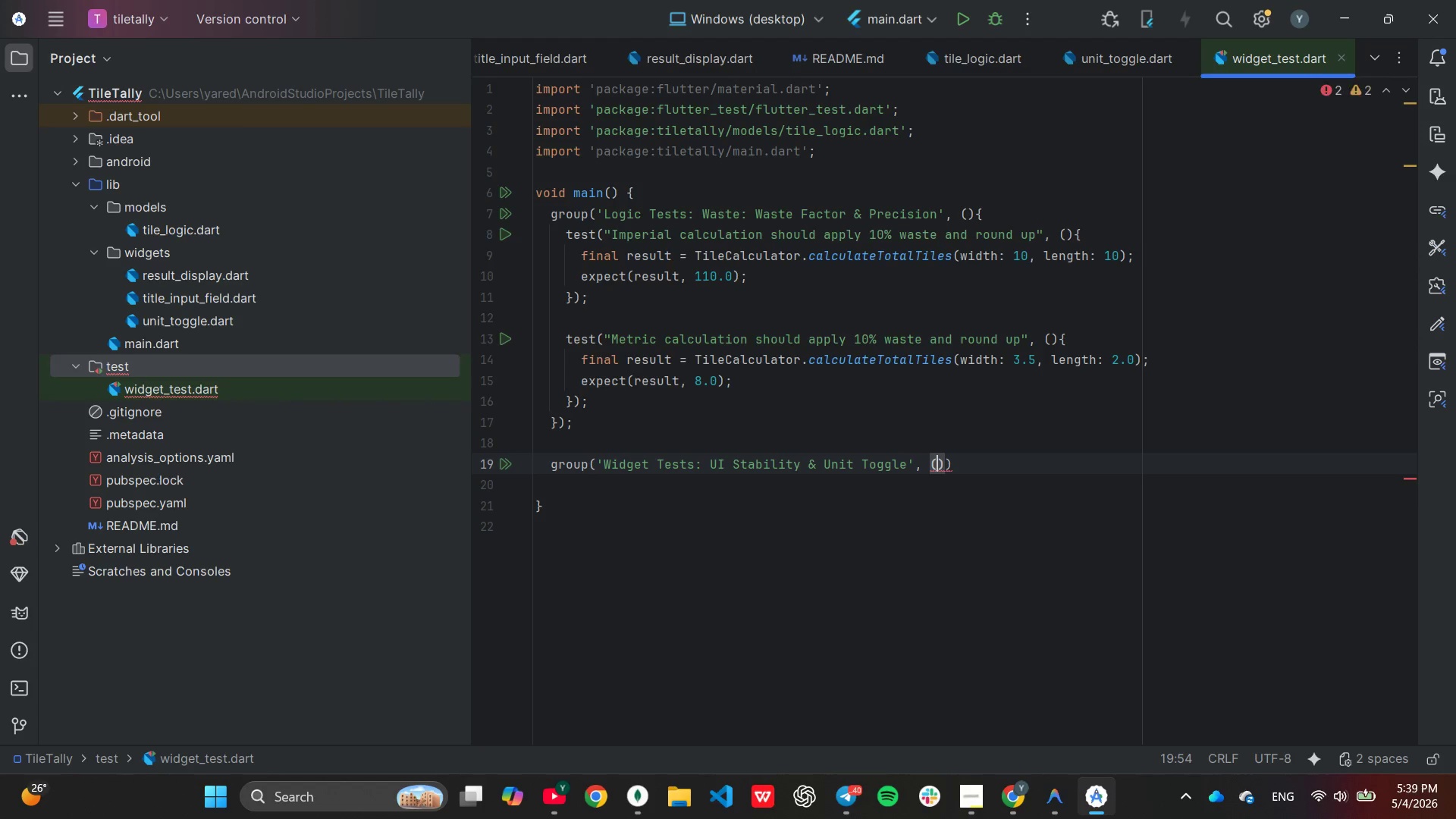 
key(ArrowRight)
 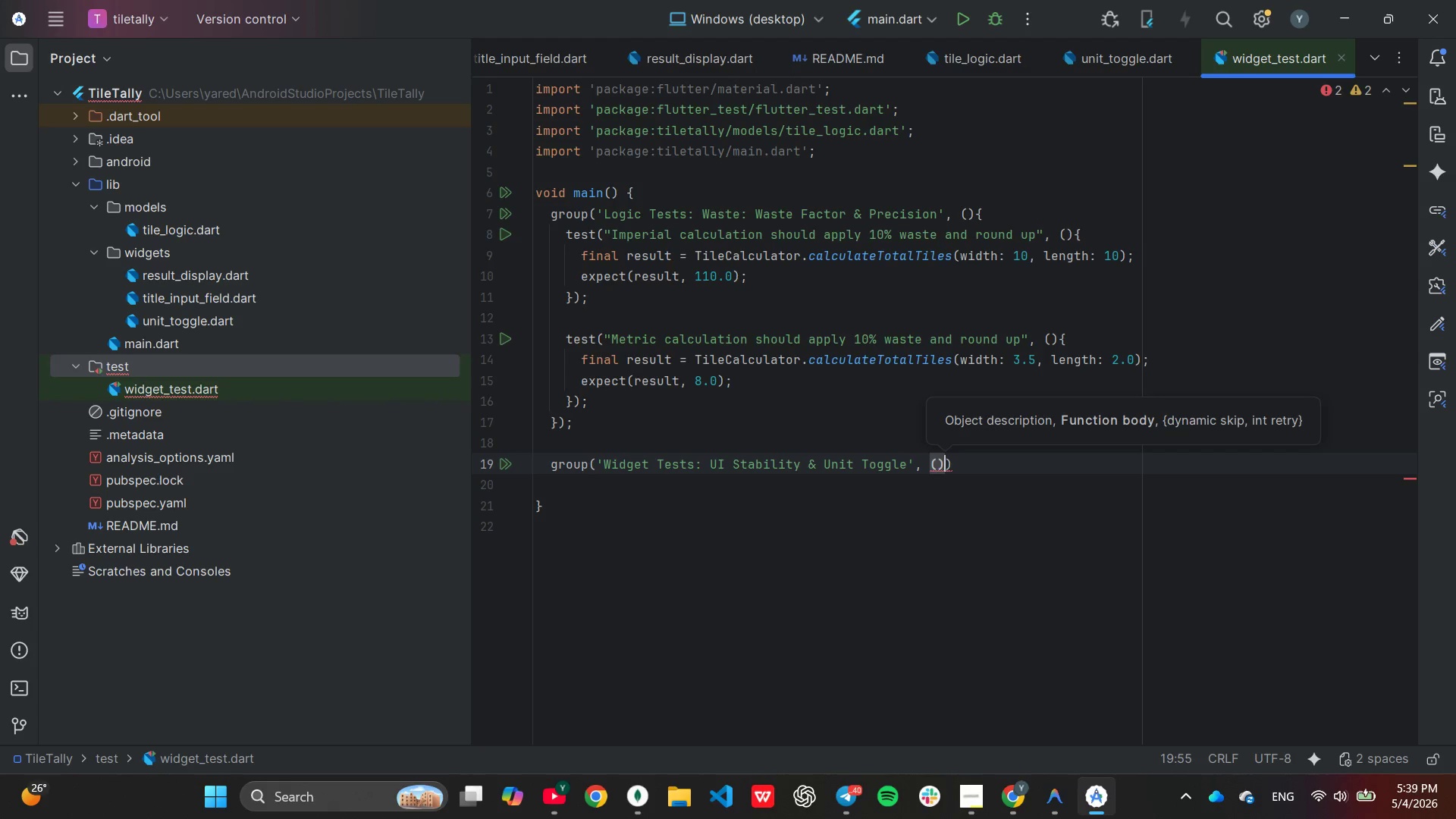 
key(Shift+BracketLeft)
 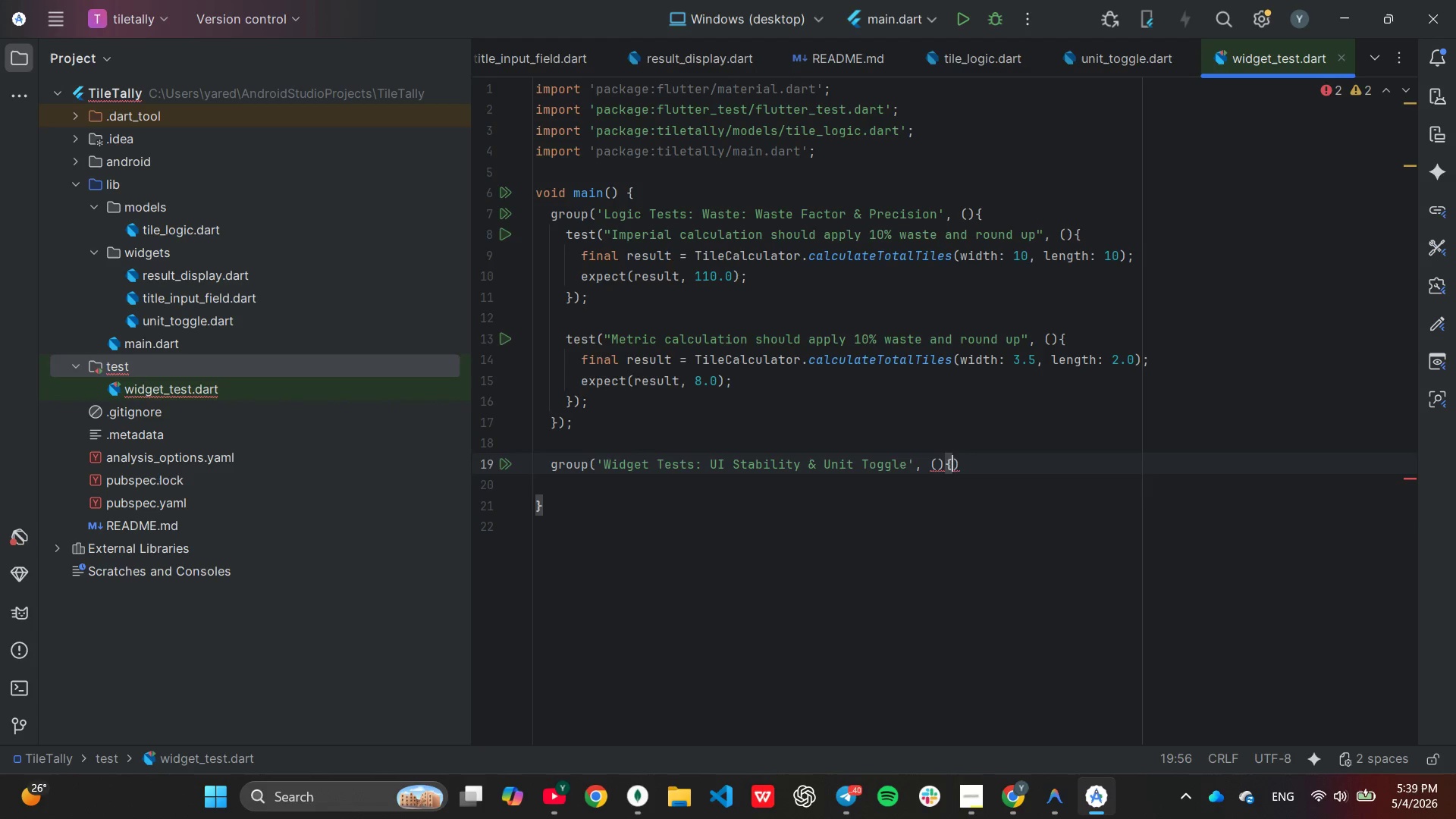 
key(Enter)
 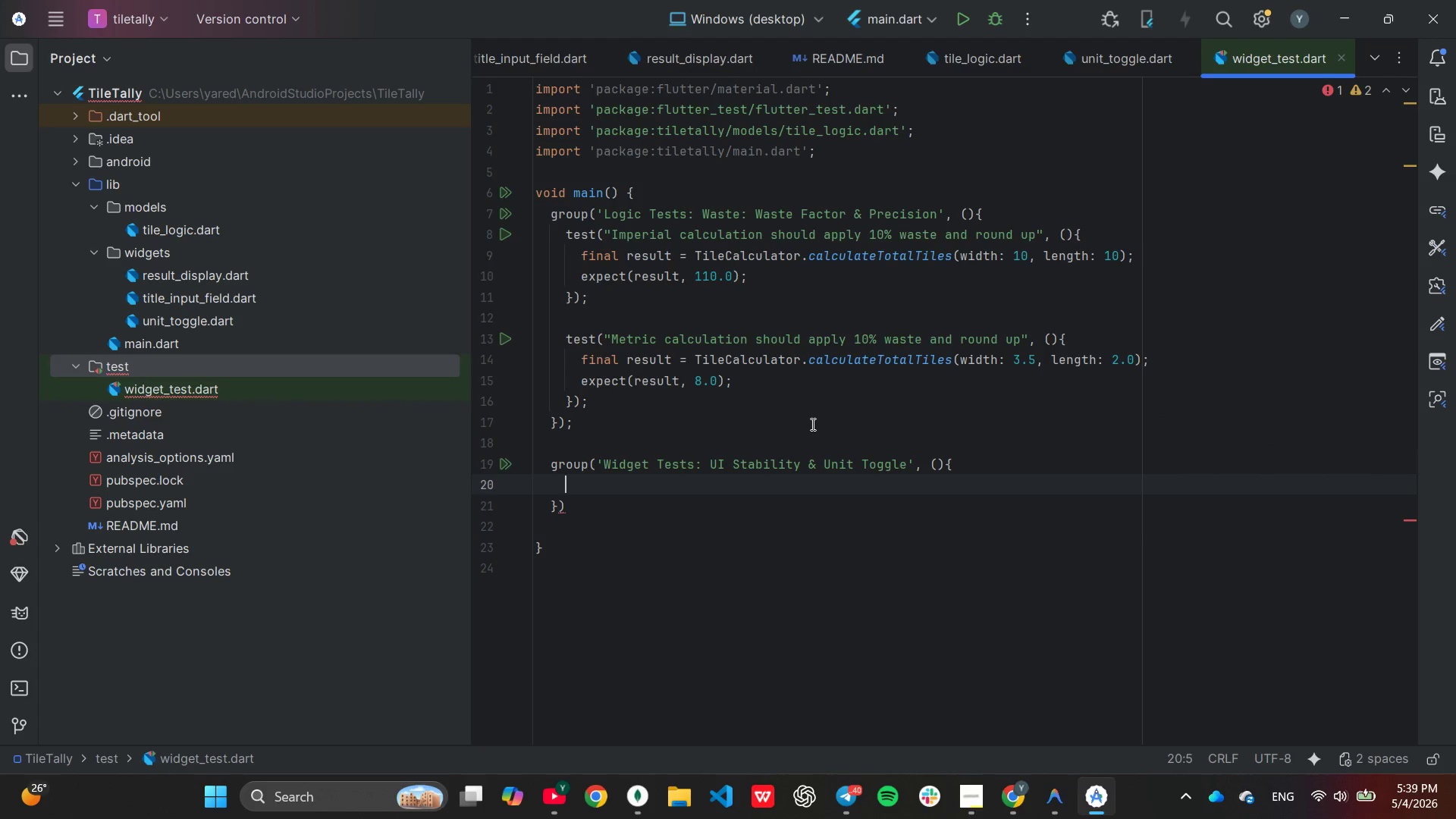 
type(te)
 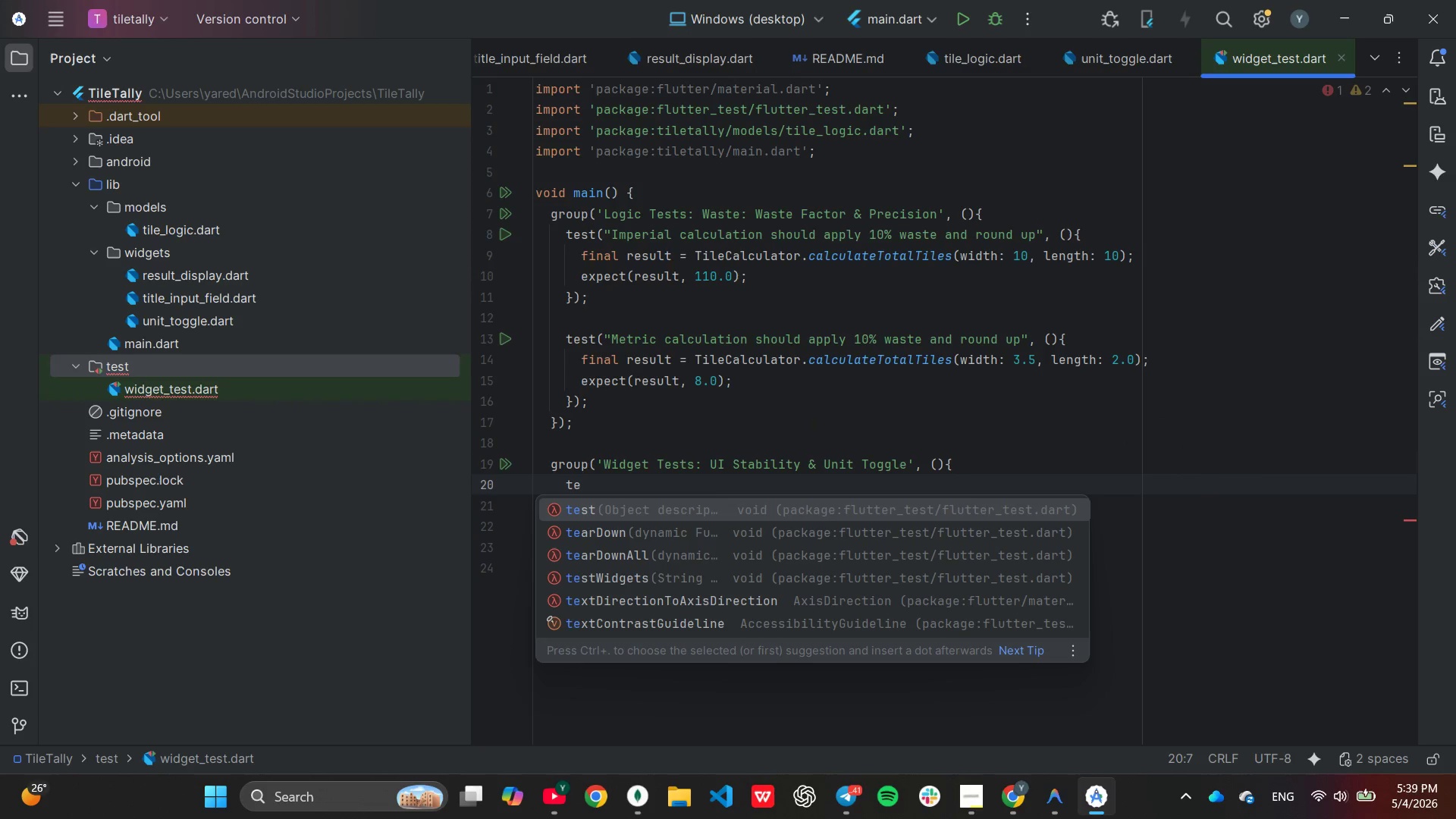 
key(ArrowDown)
 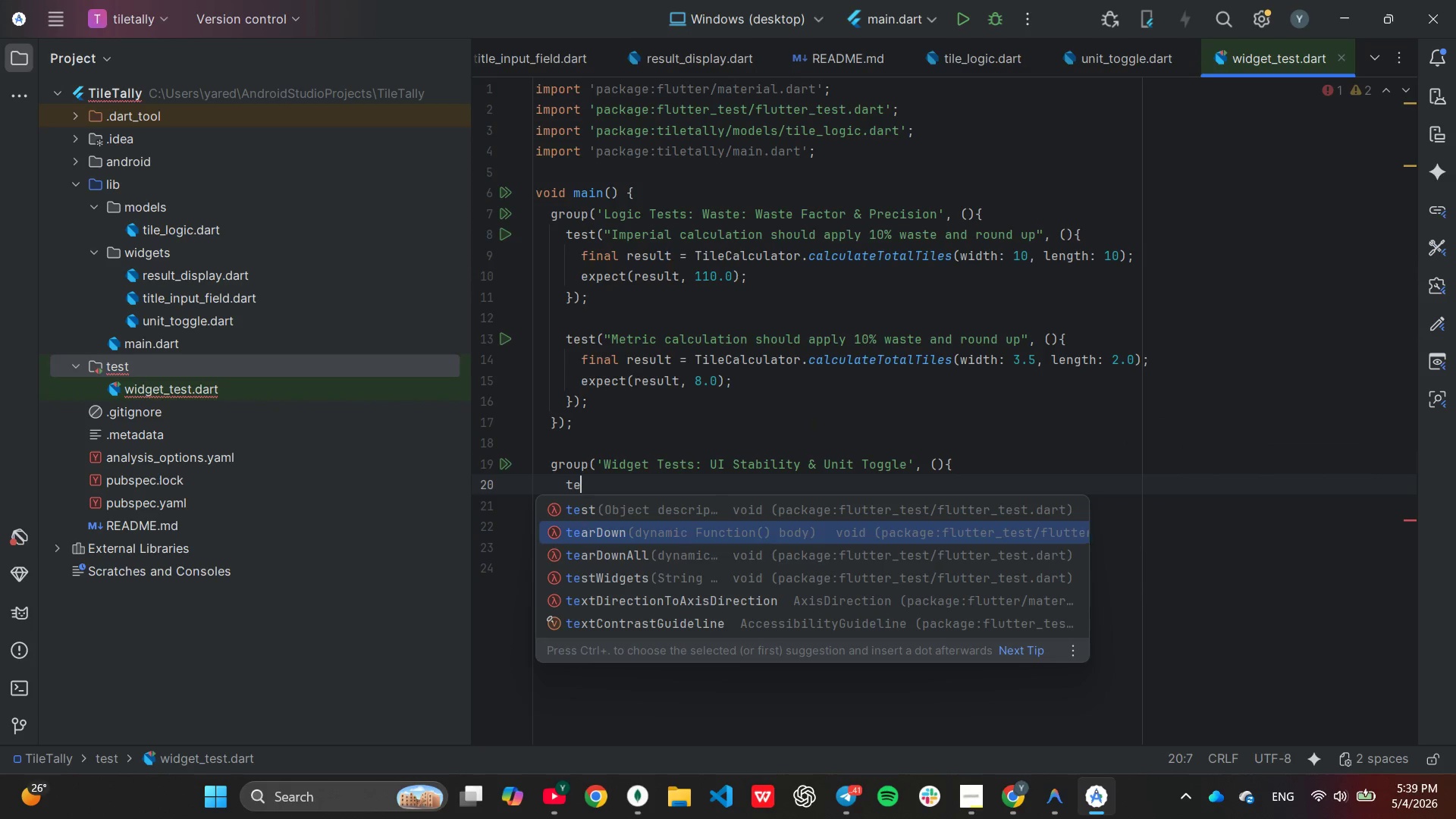 
key(ArrowDown)
 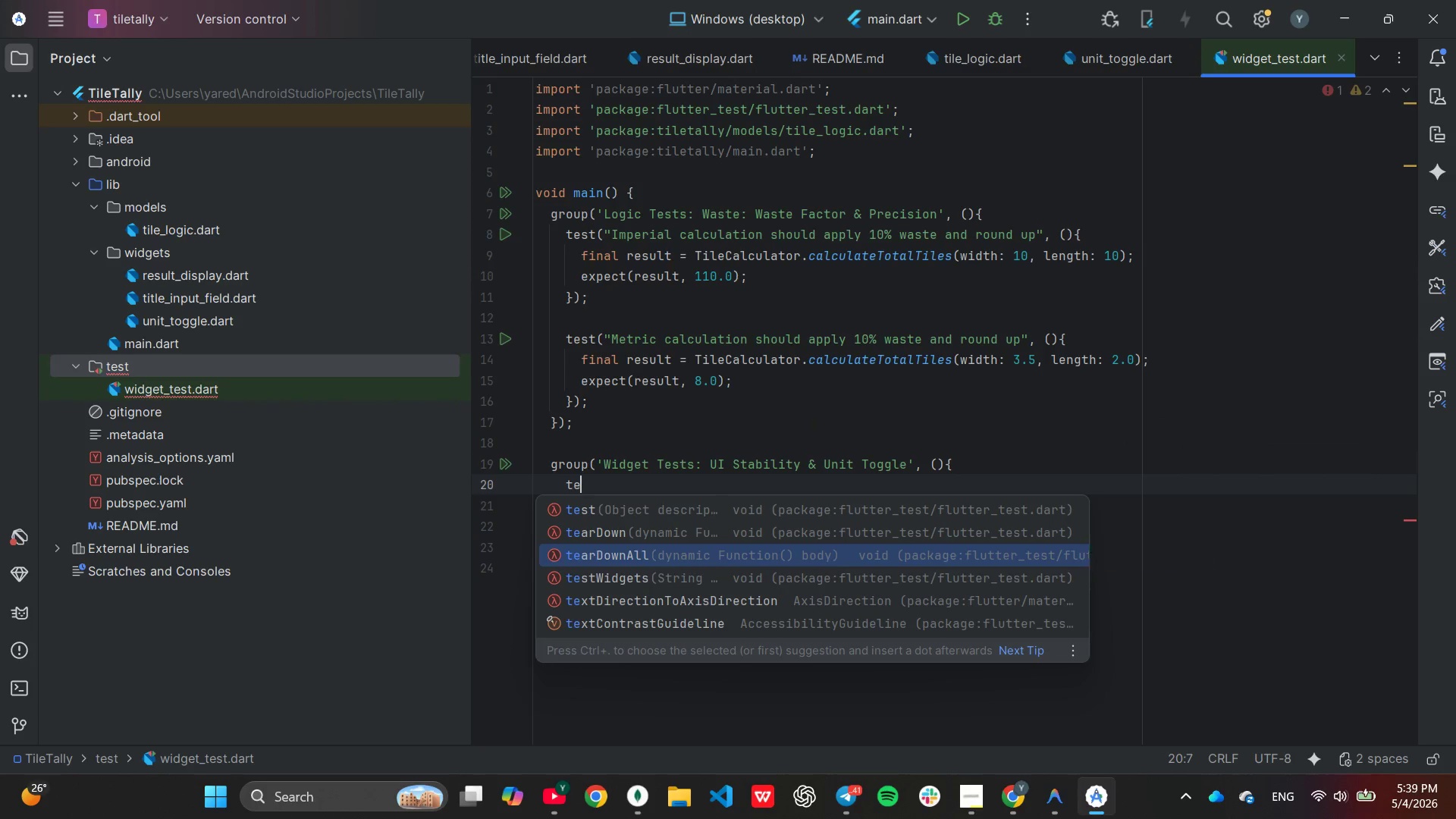 
key(ArrowDown)
 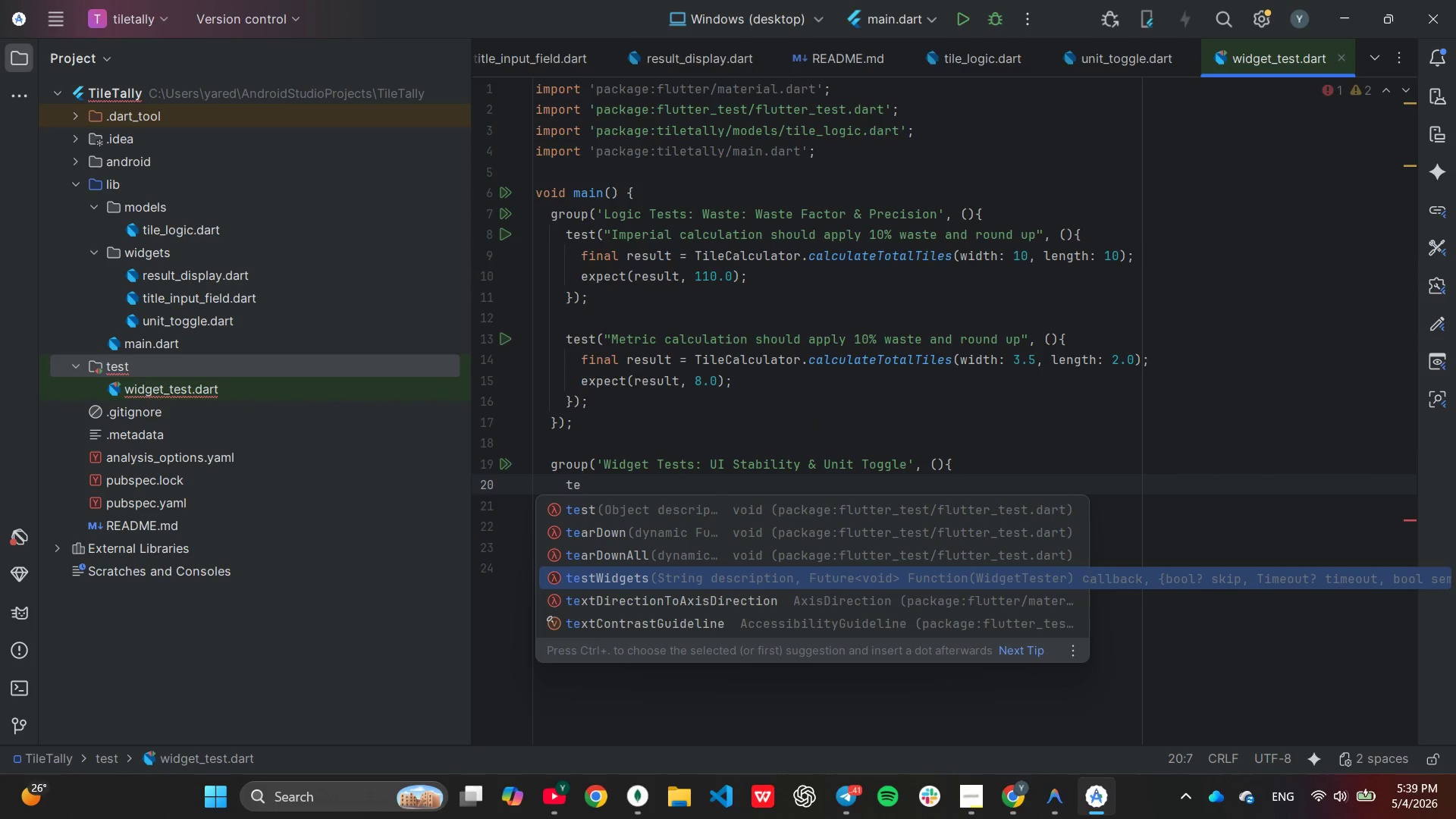 
key(Enter)
 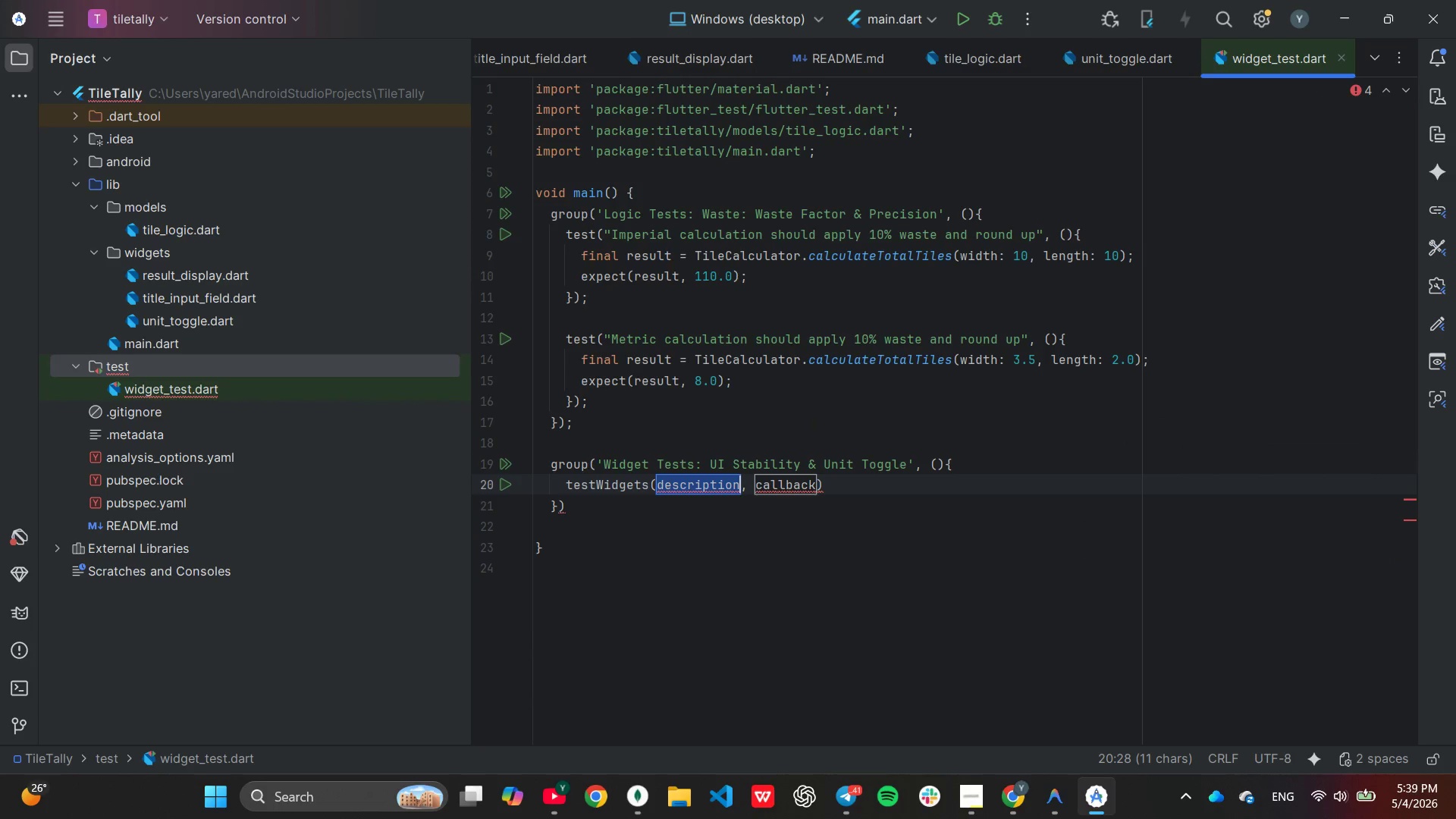 
type('Toggle unit should change labels without wiping data)
 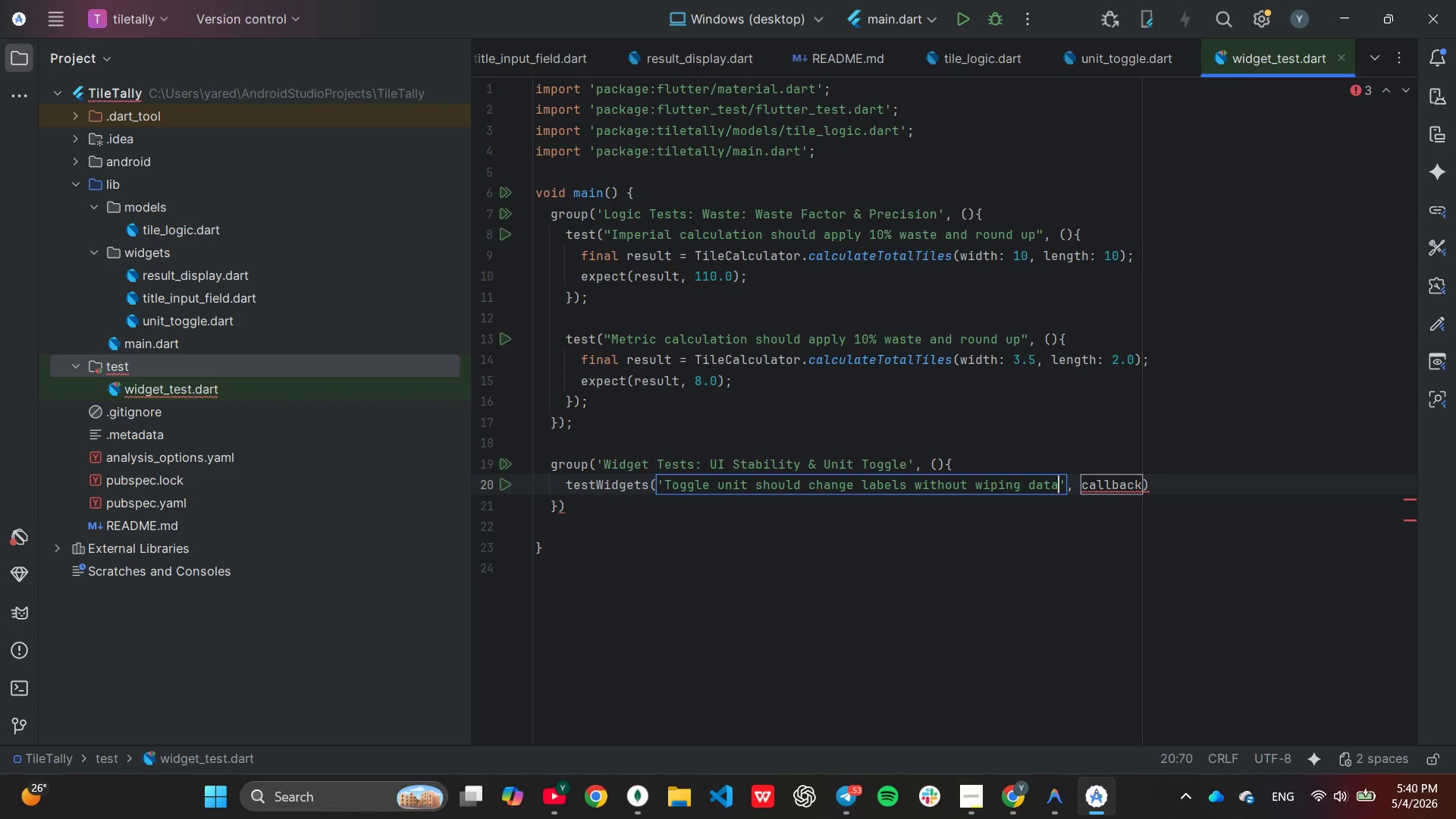 
hold_key(key=ArrowRight, duration=0.81)
 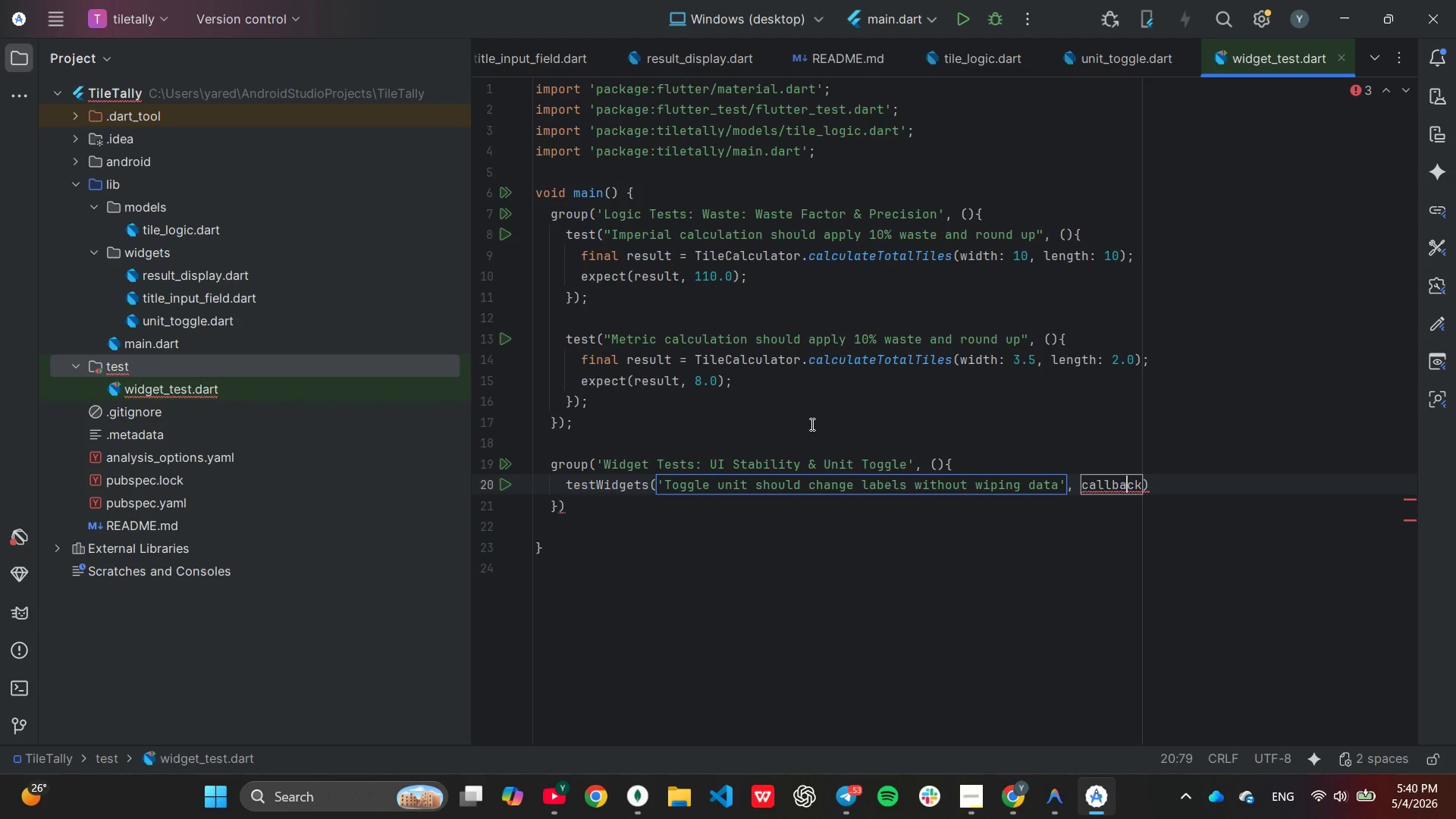 
key(ArrowRight)
 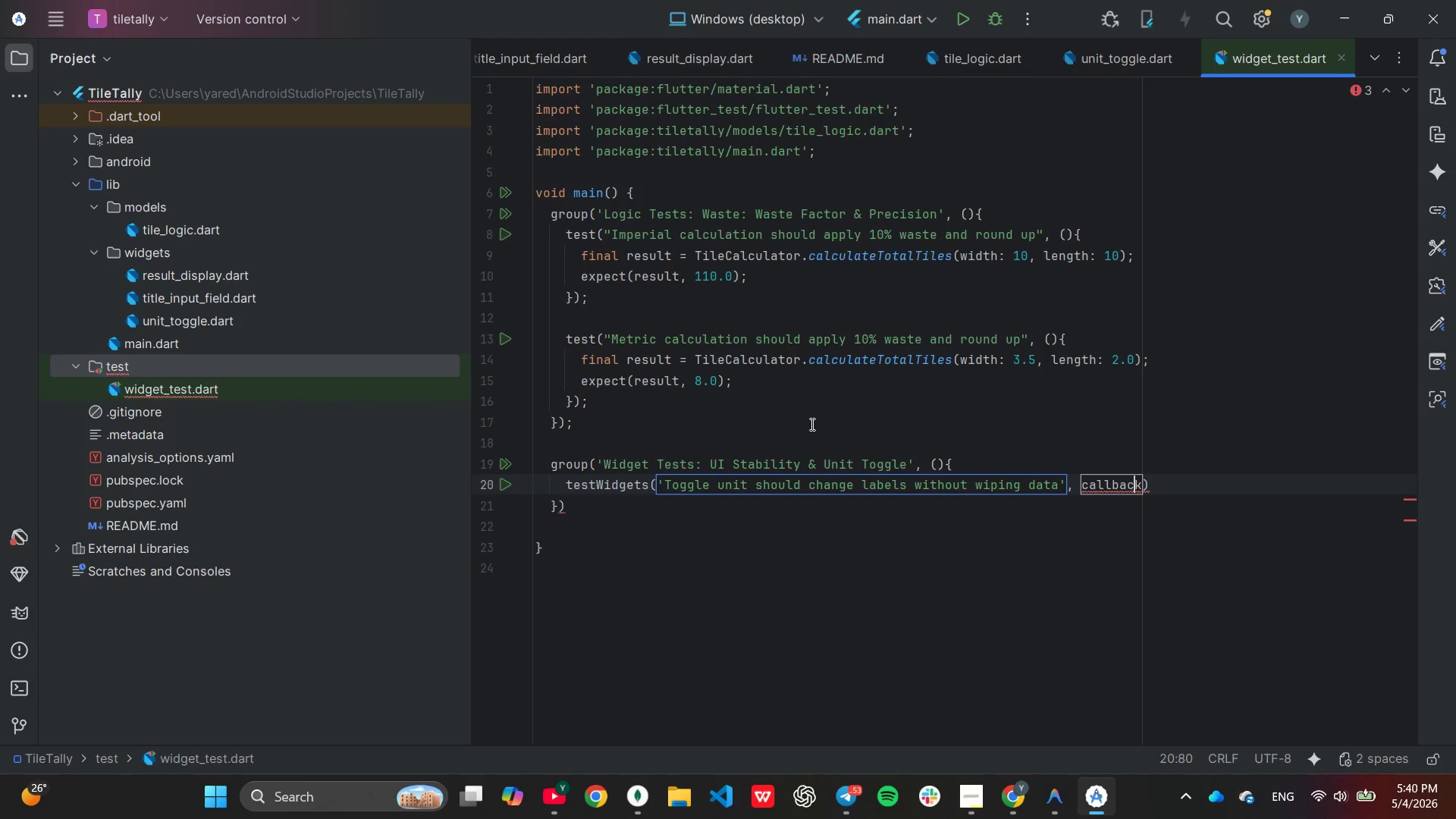 
key(ArrowRight)
 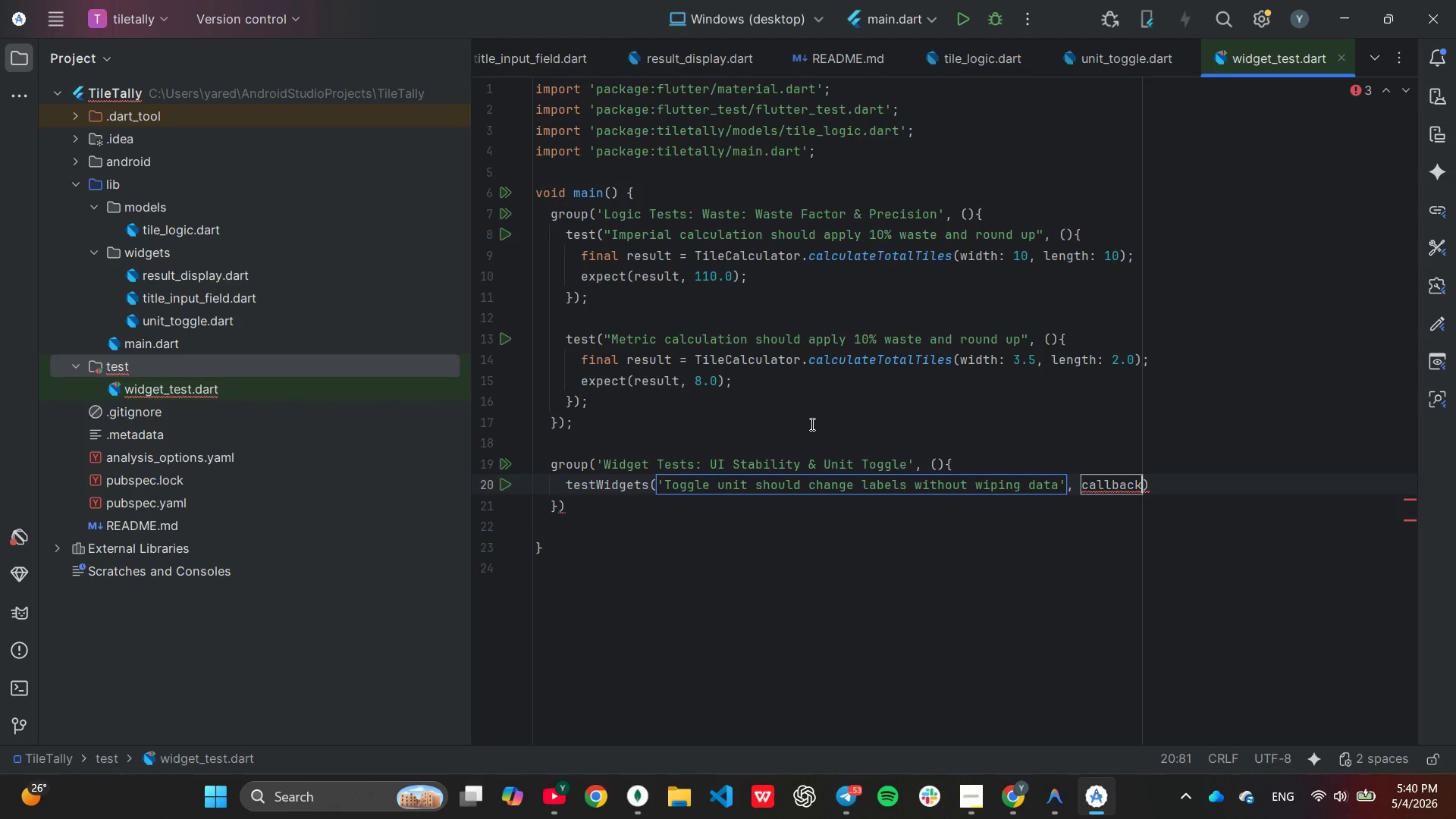 
hold_key(key=Backspace, duration=0.64)
 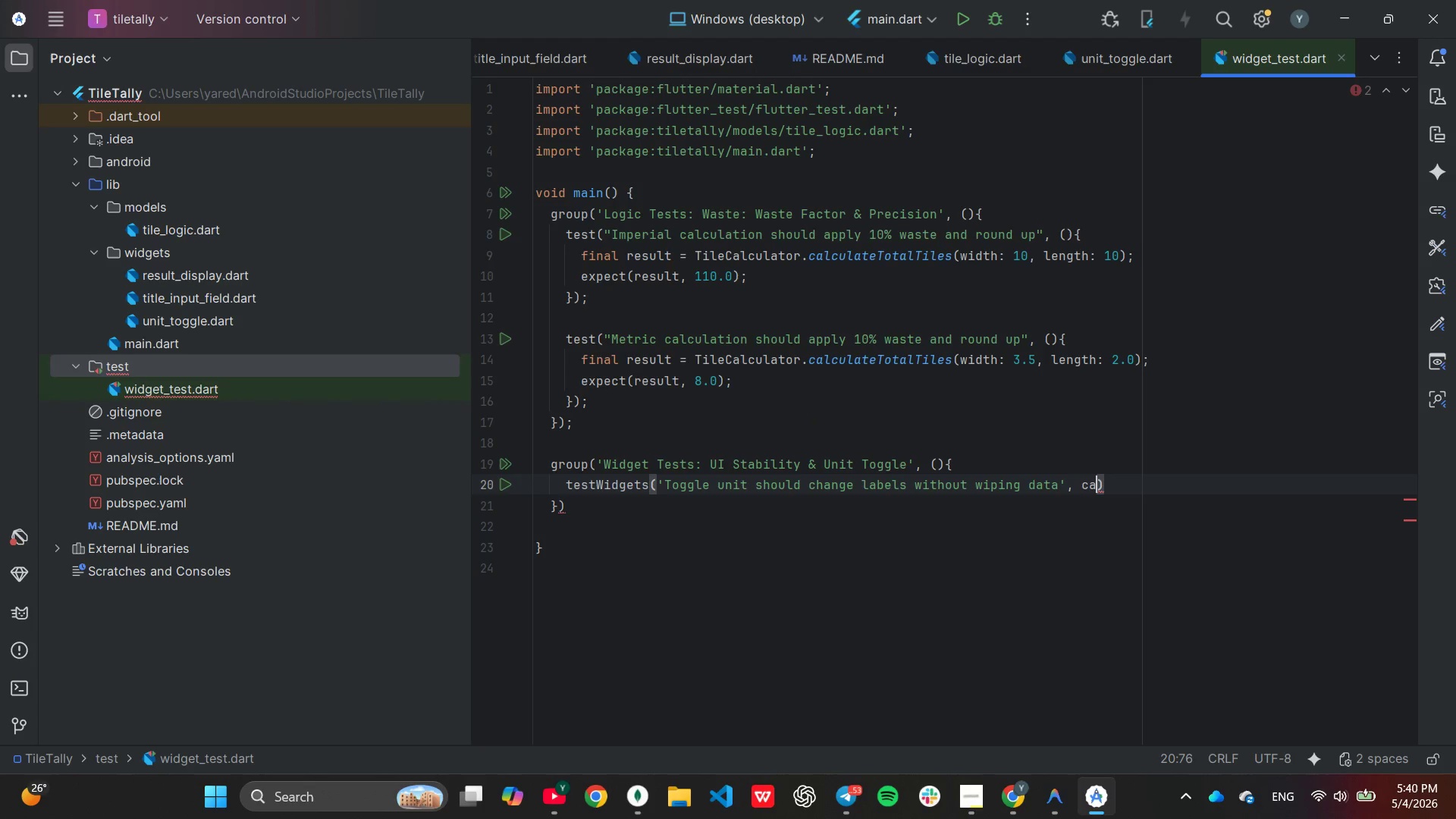 
key(Backspace)
 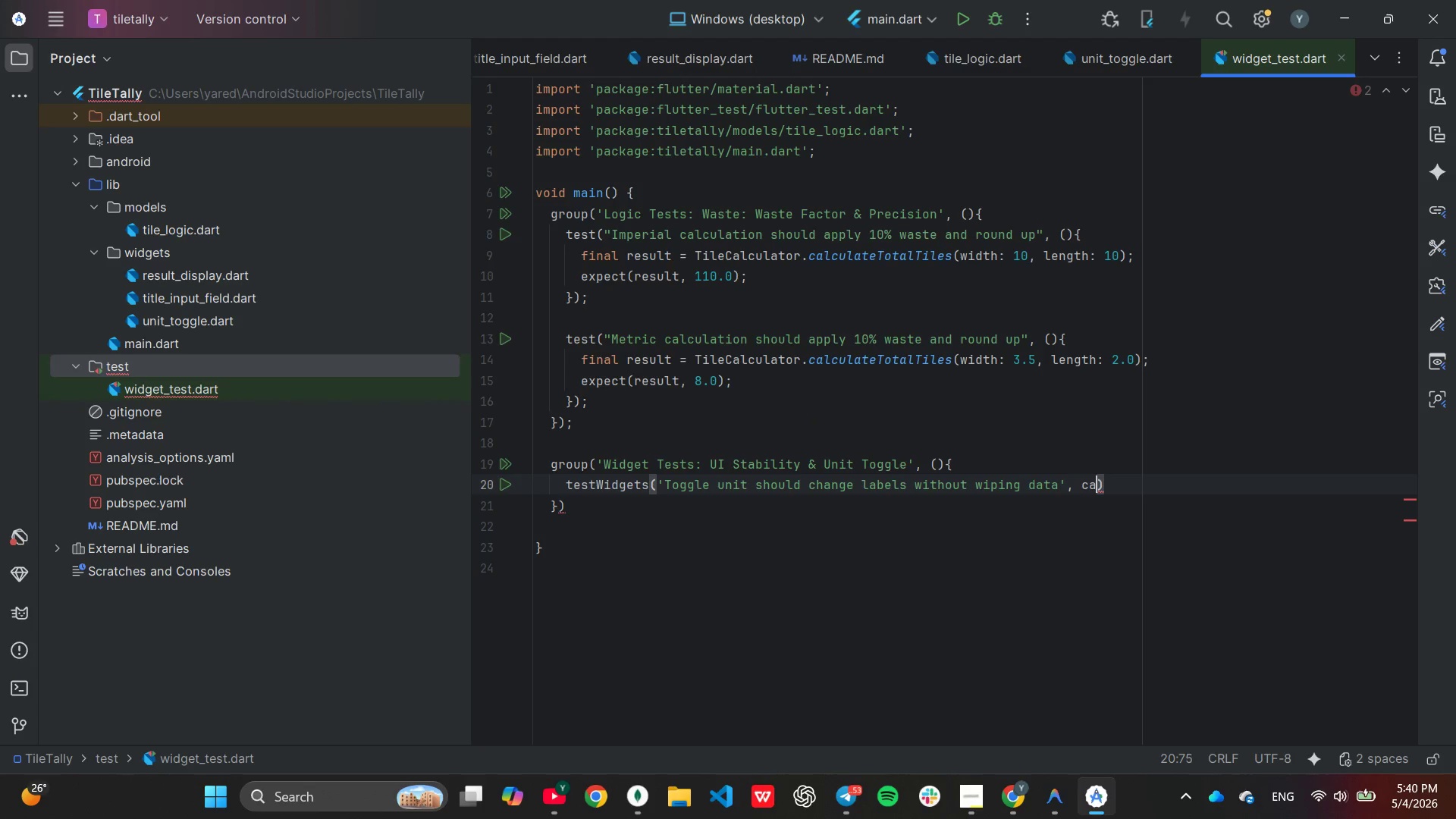 
key(Backspace)
 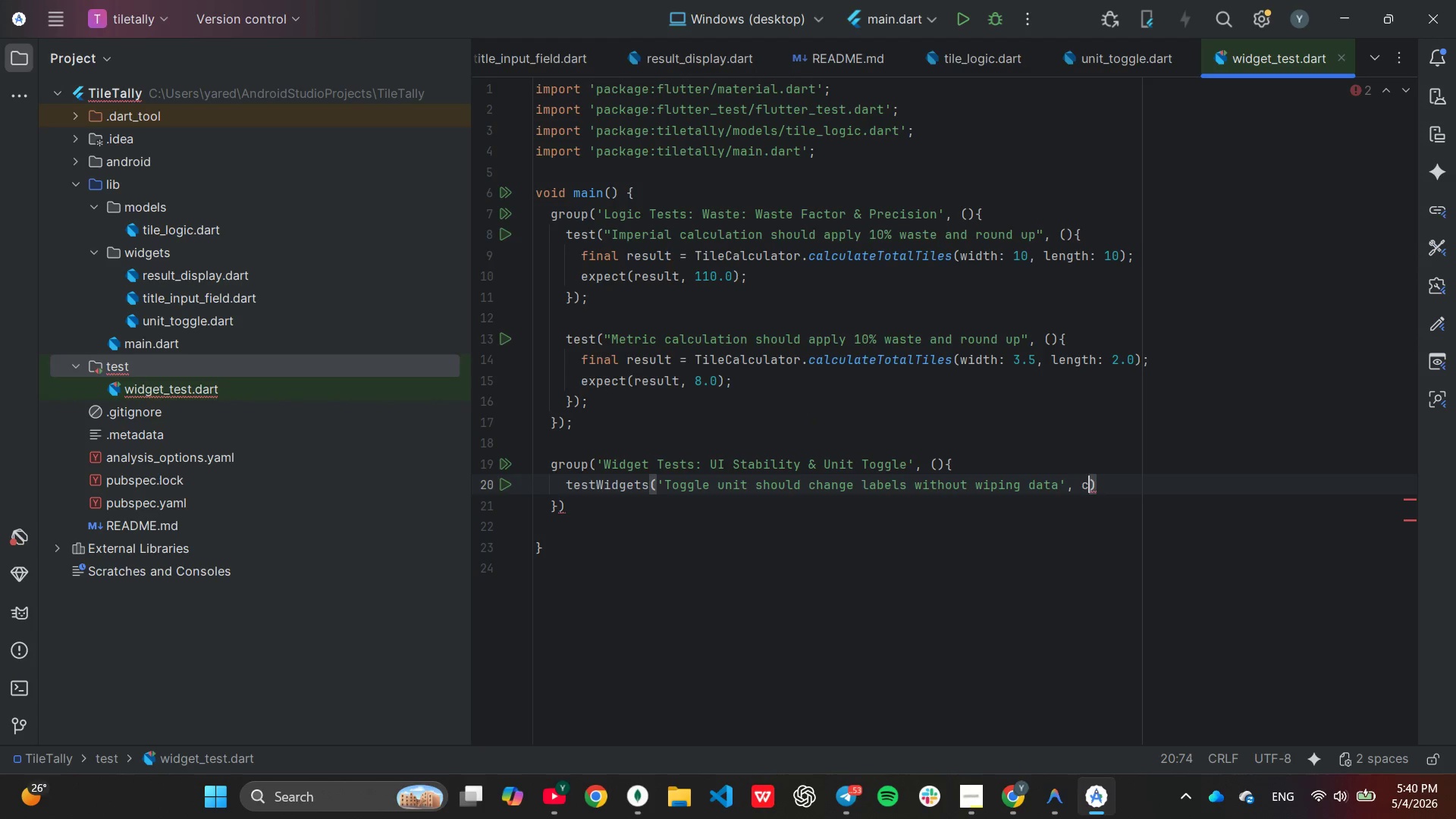 
key(Backspace)
 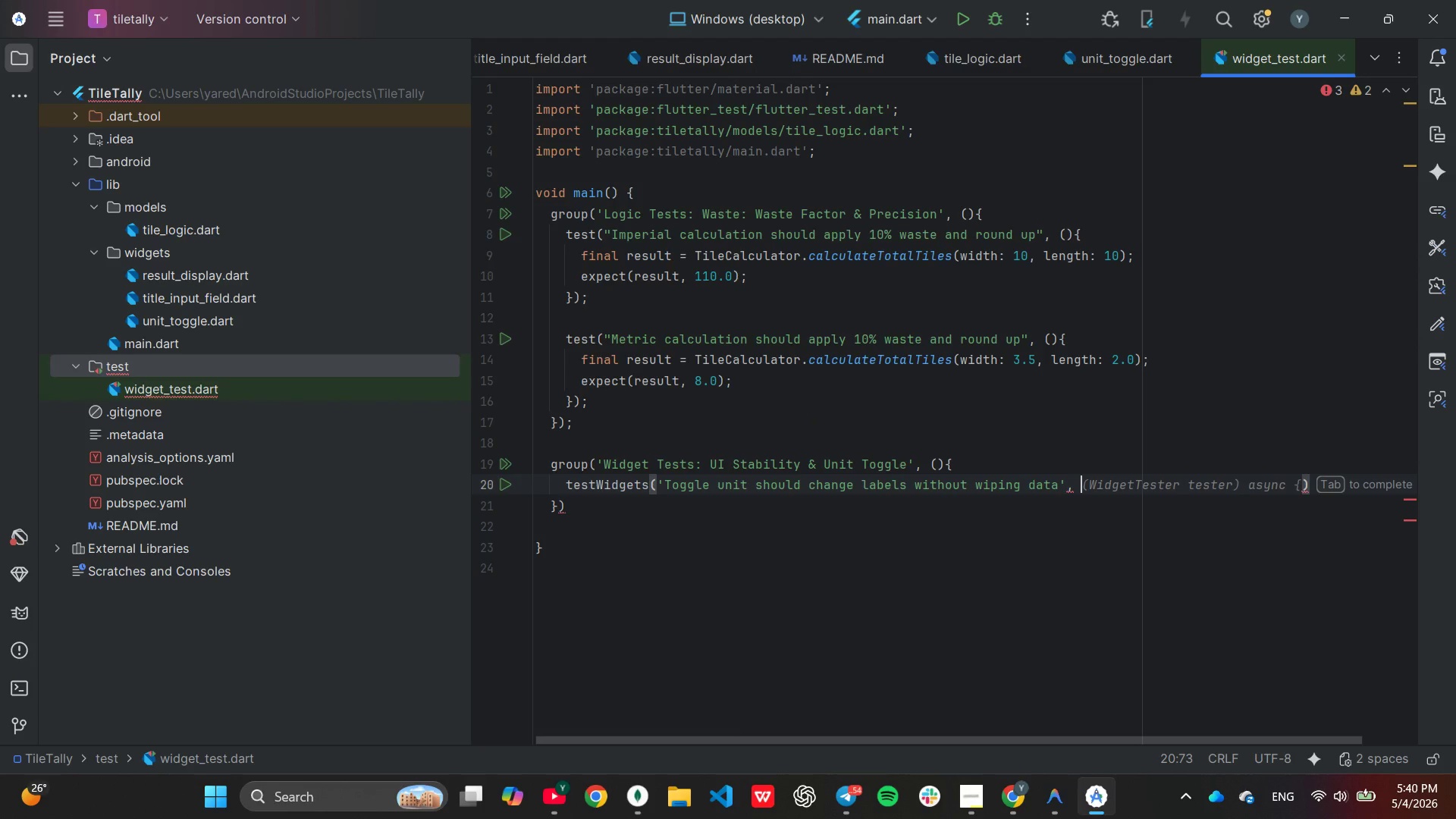 
key(Shift+9)
 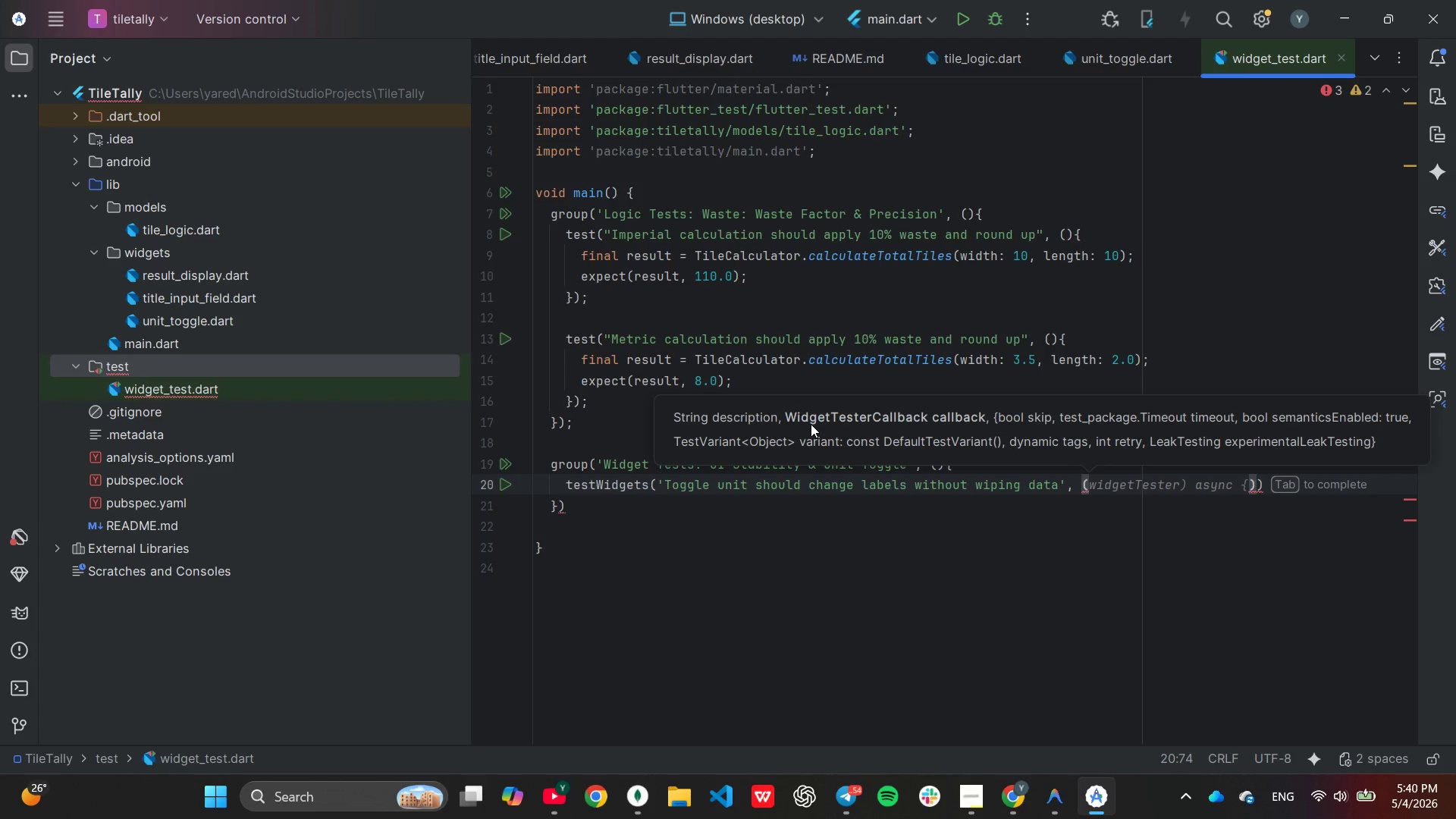 
type(Widget)
 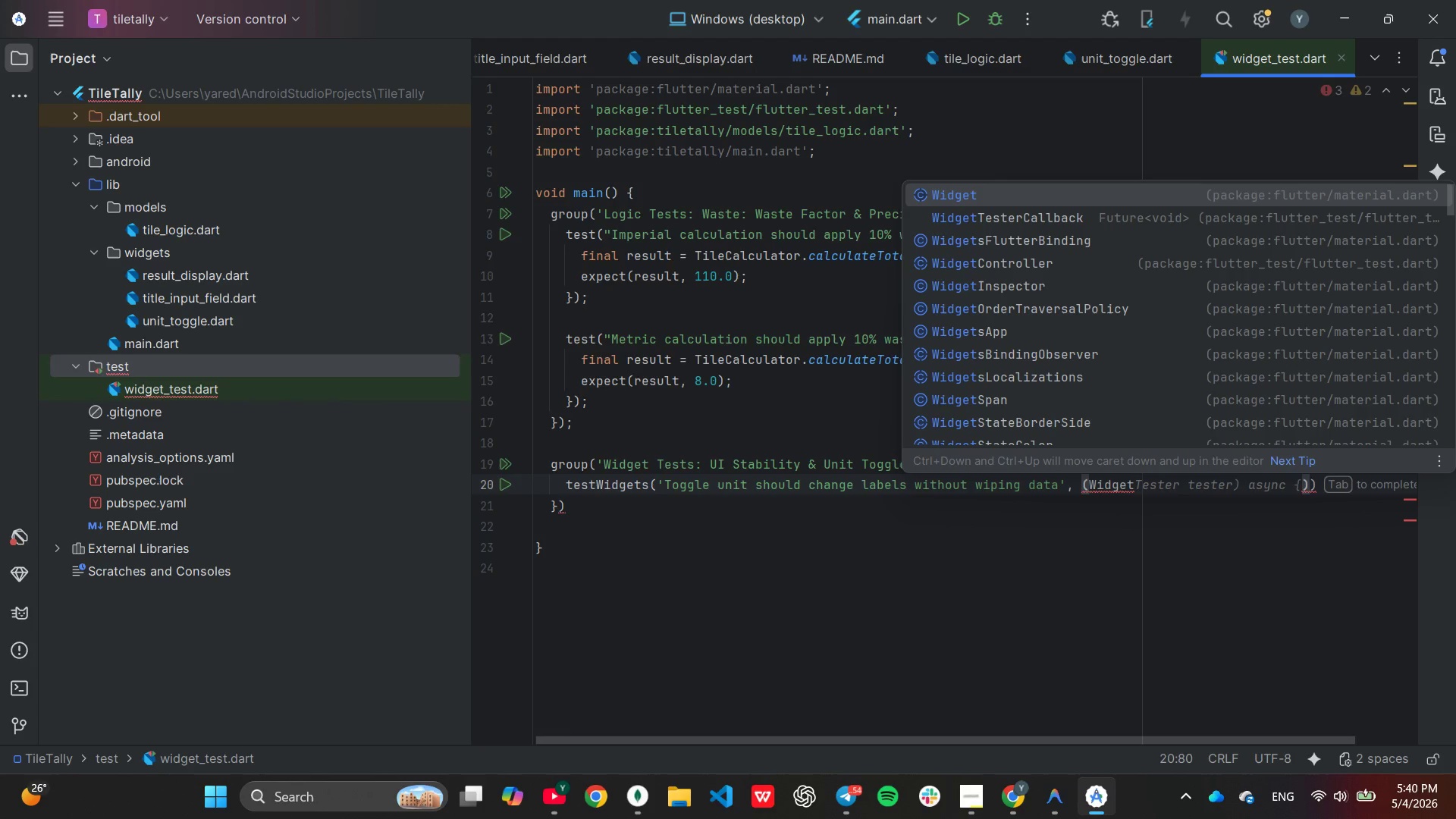 
key(ArrowDown)
 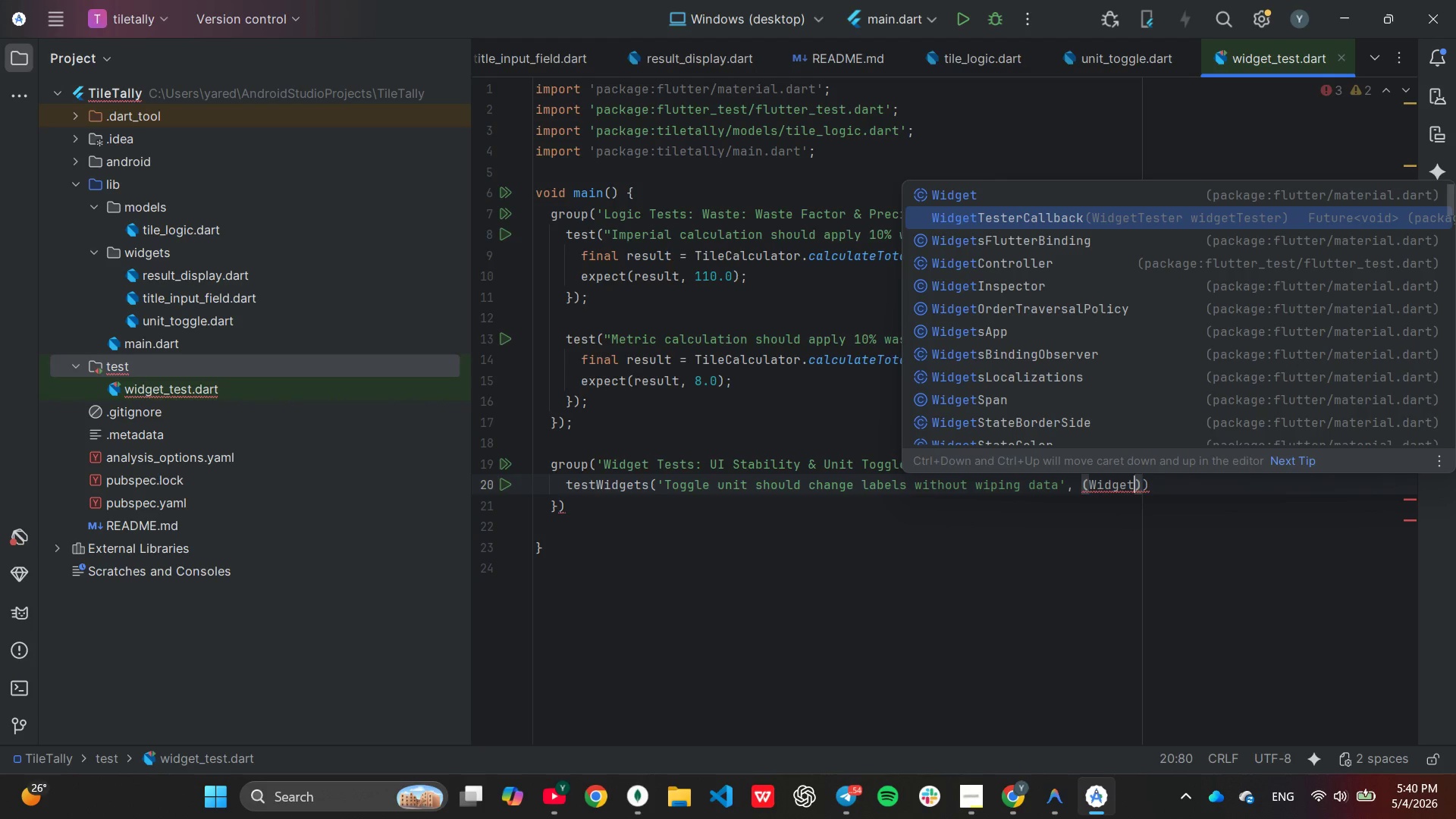 
type(Te)
 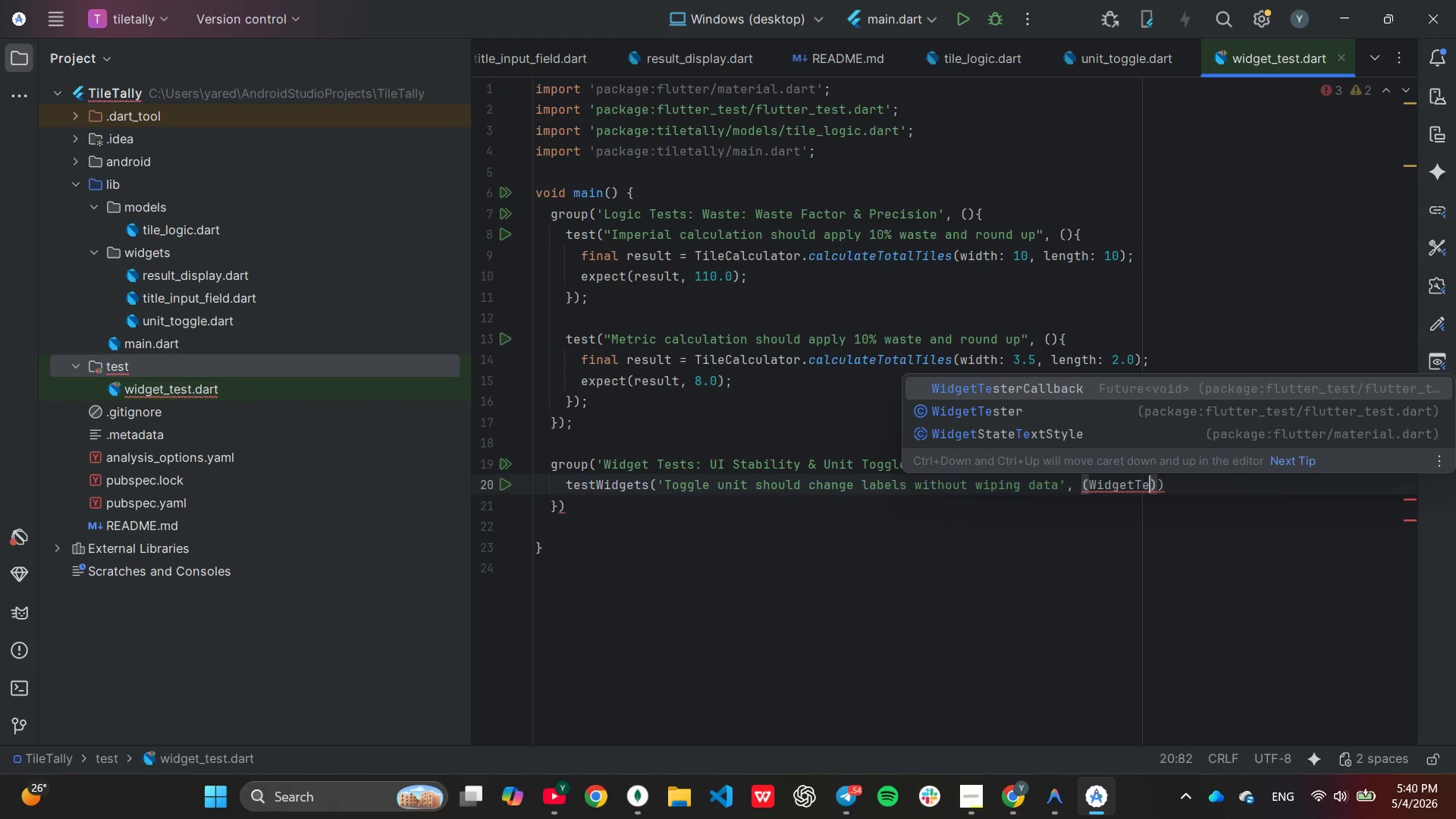 
key(ArrowDown)
 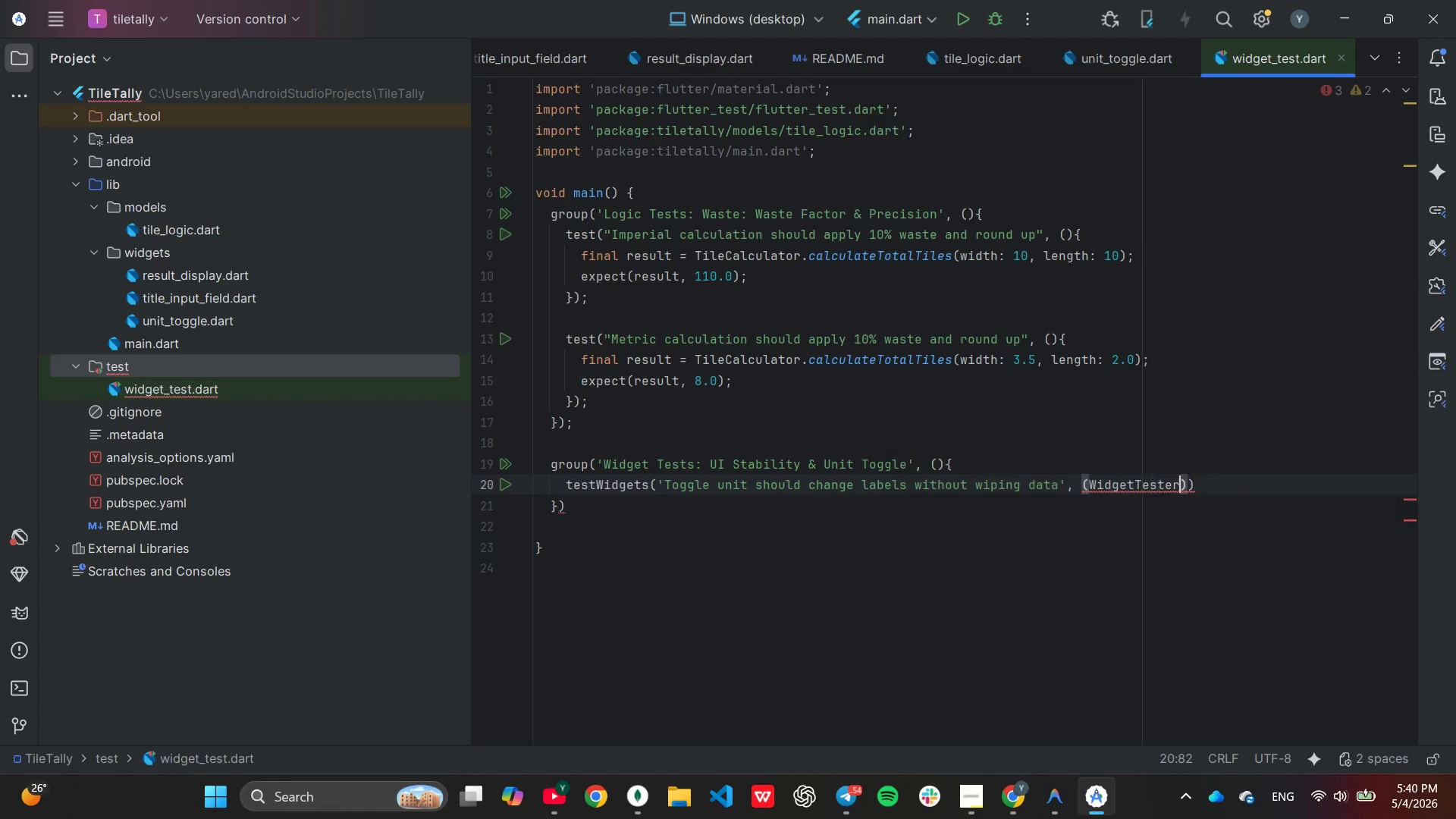 
key(Enter)
 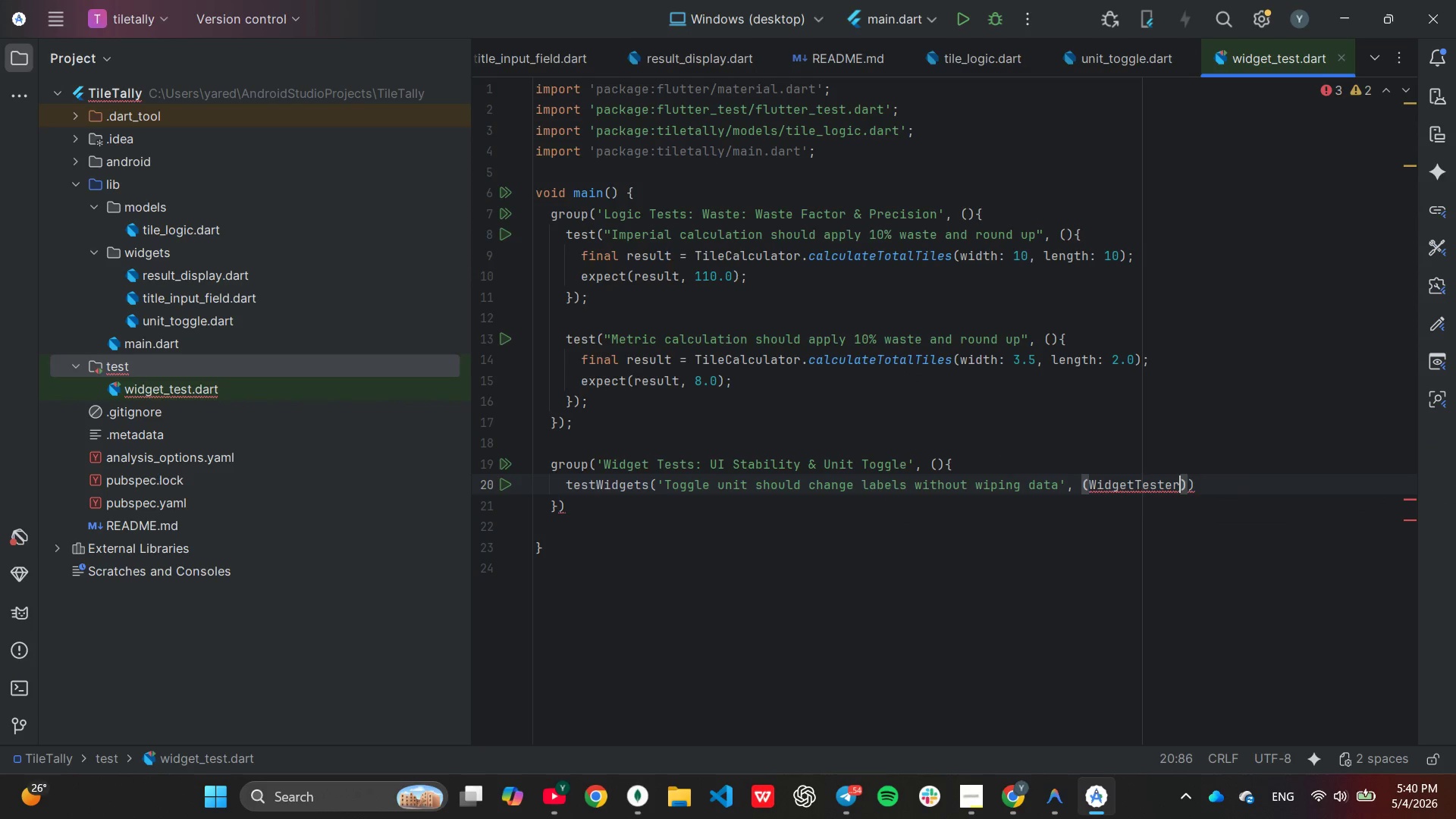 
type( tester)
key(Tab)
 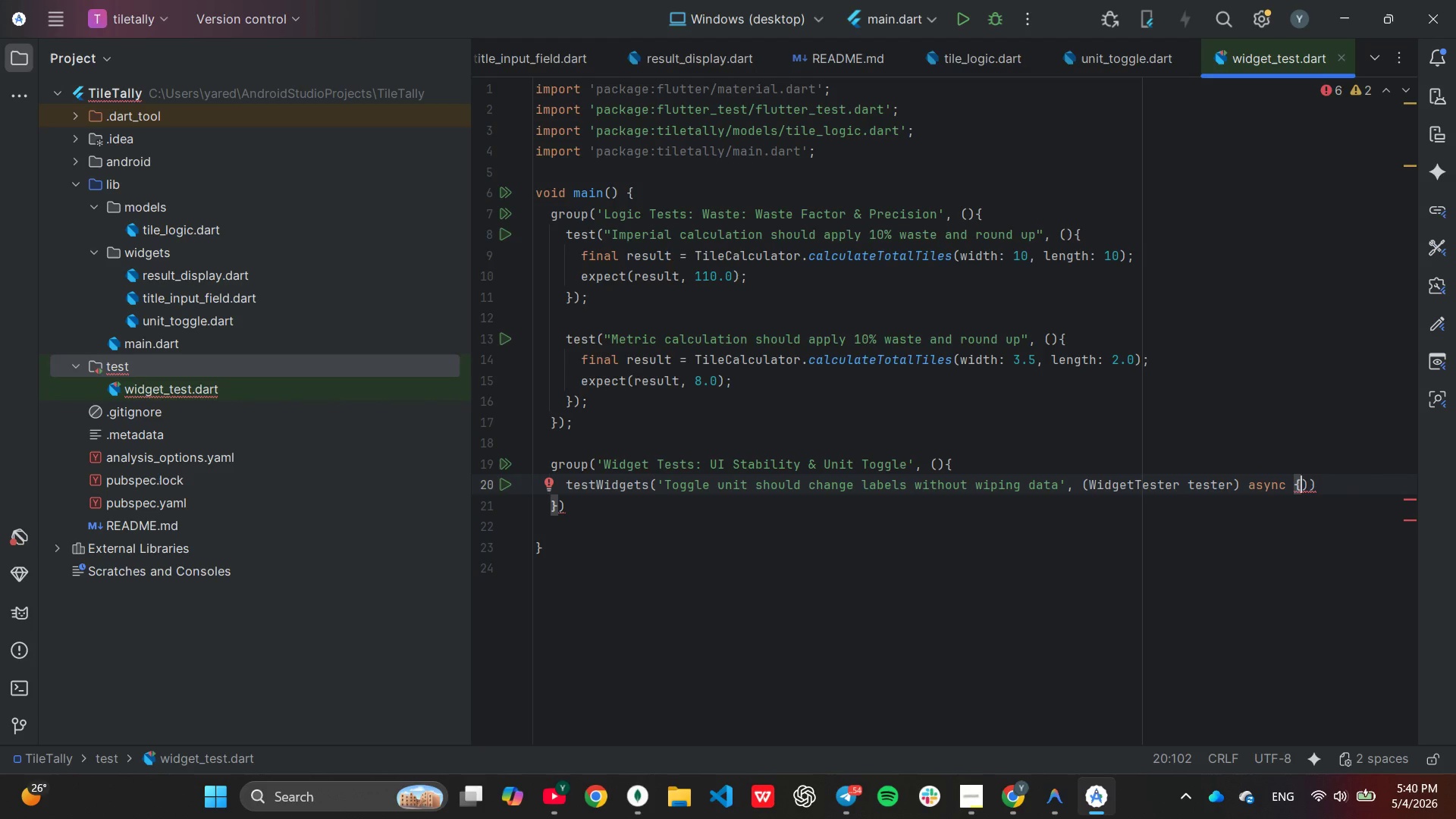 
key(ArrowRight)
 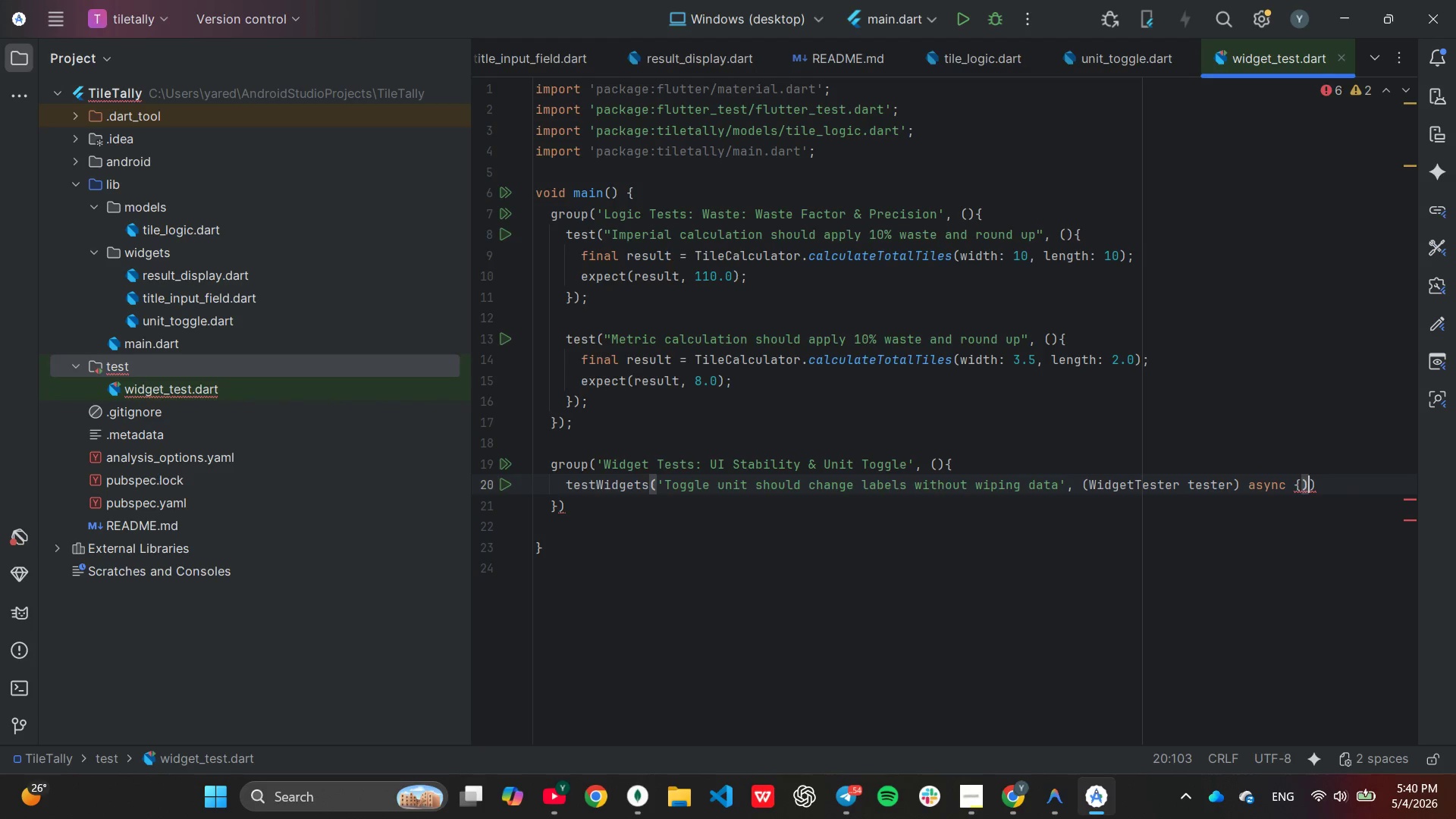 
key(Backspace)
 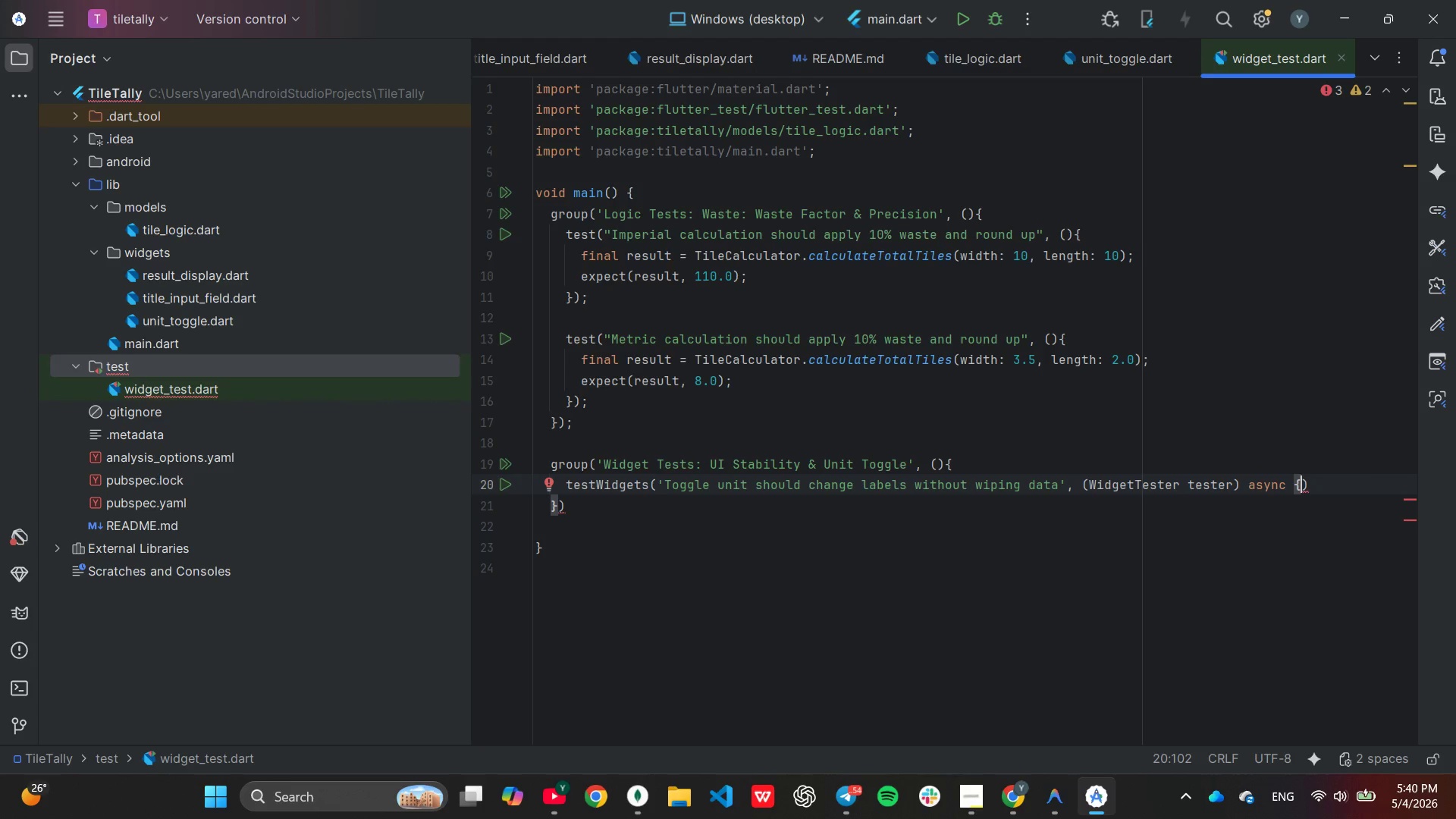 
key(Enter)
 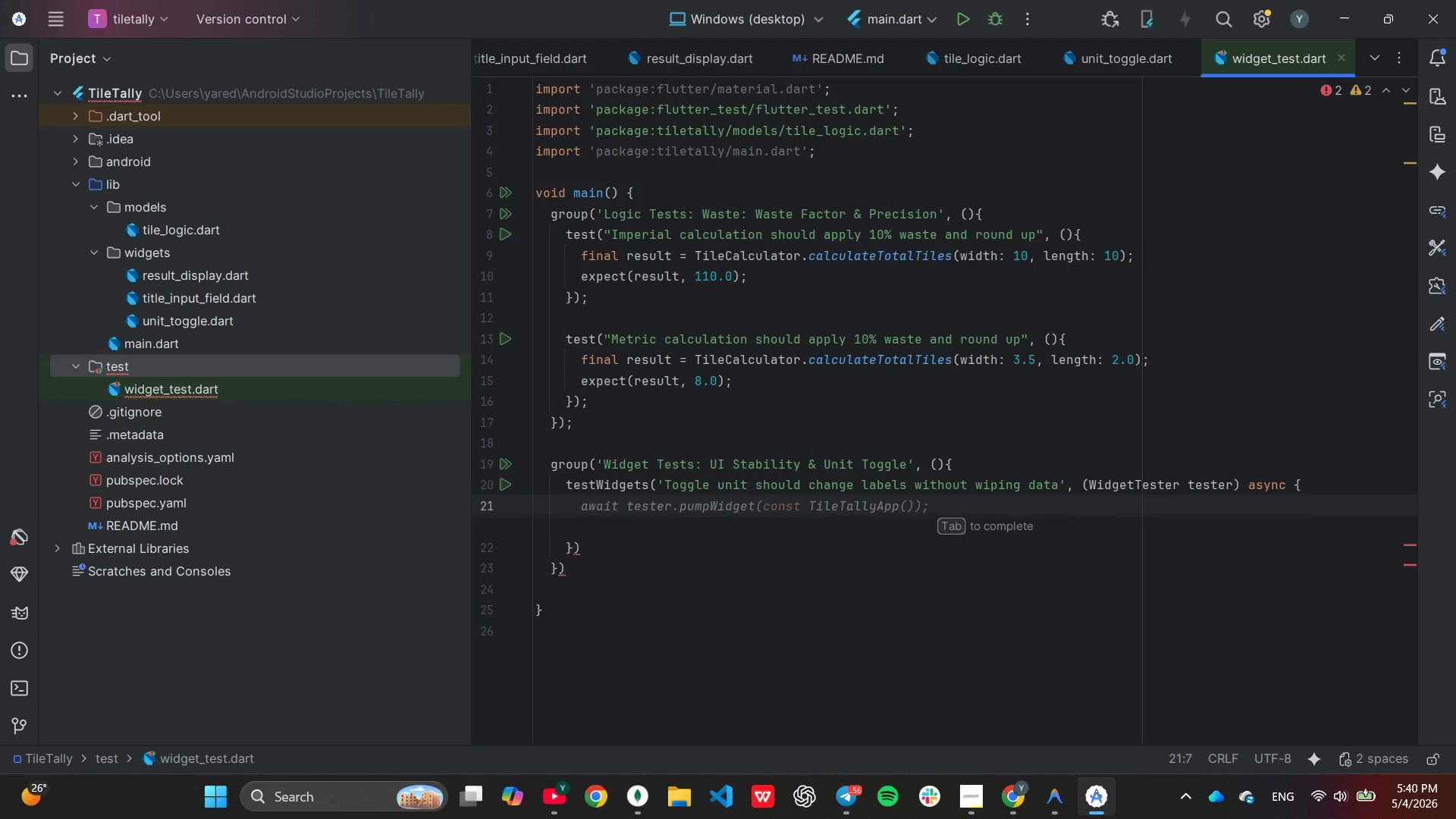 
wait(7.14)
 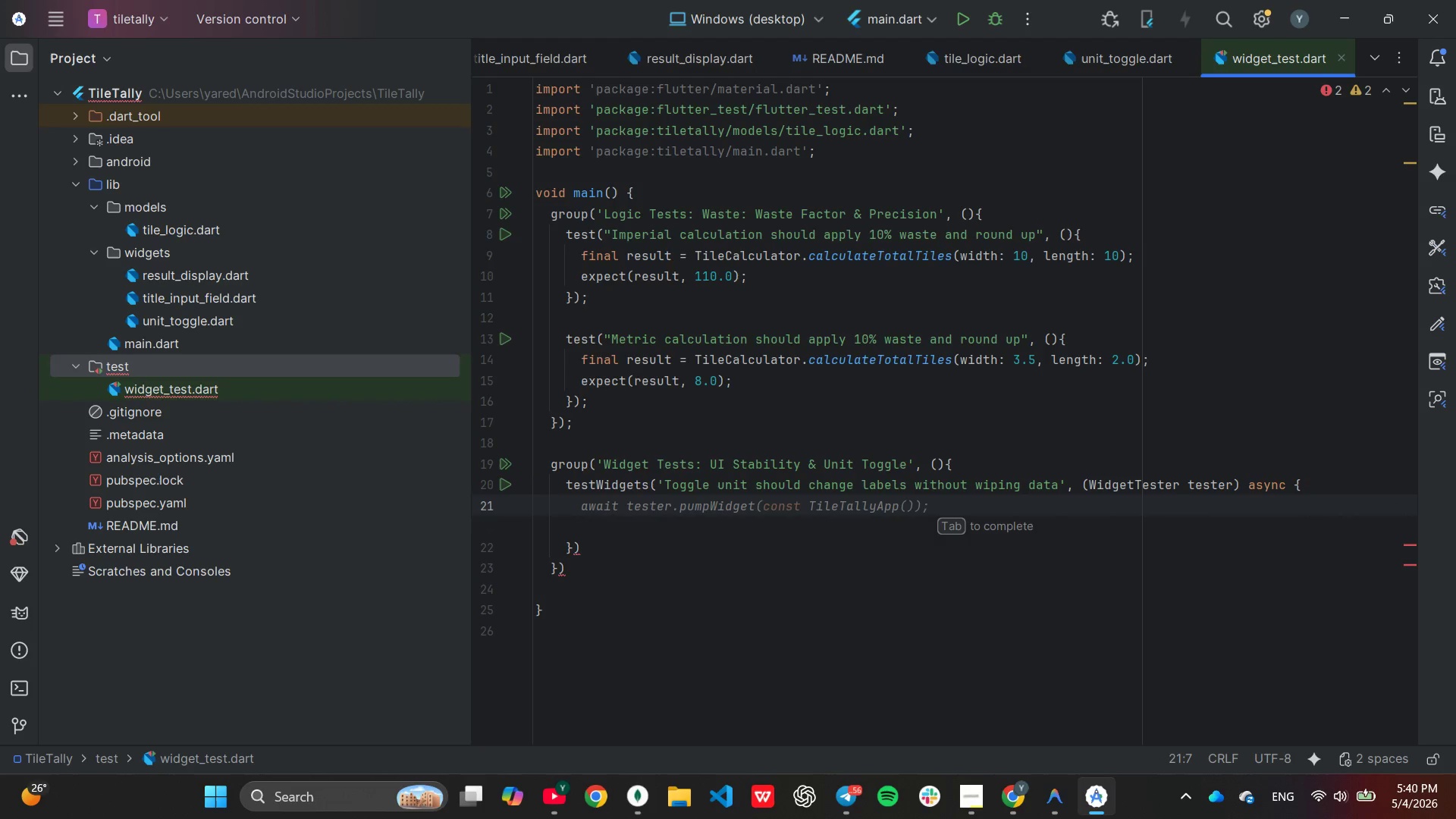 
key(Tab)
 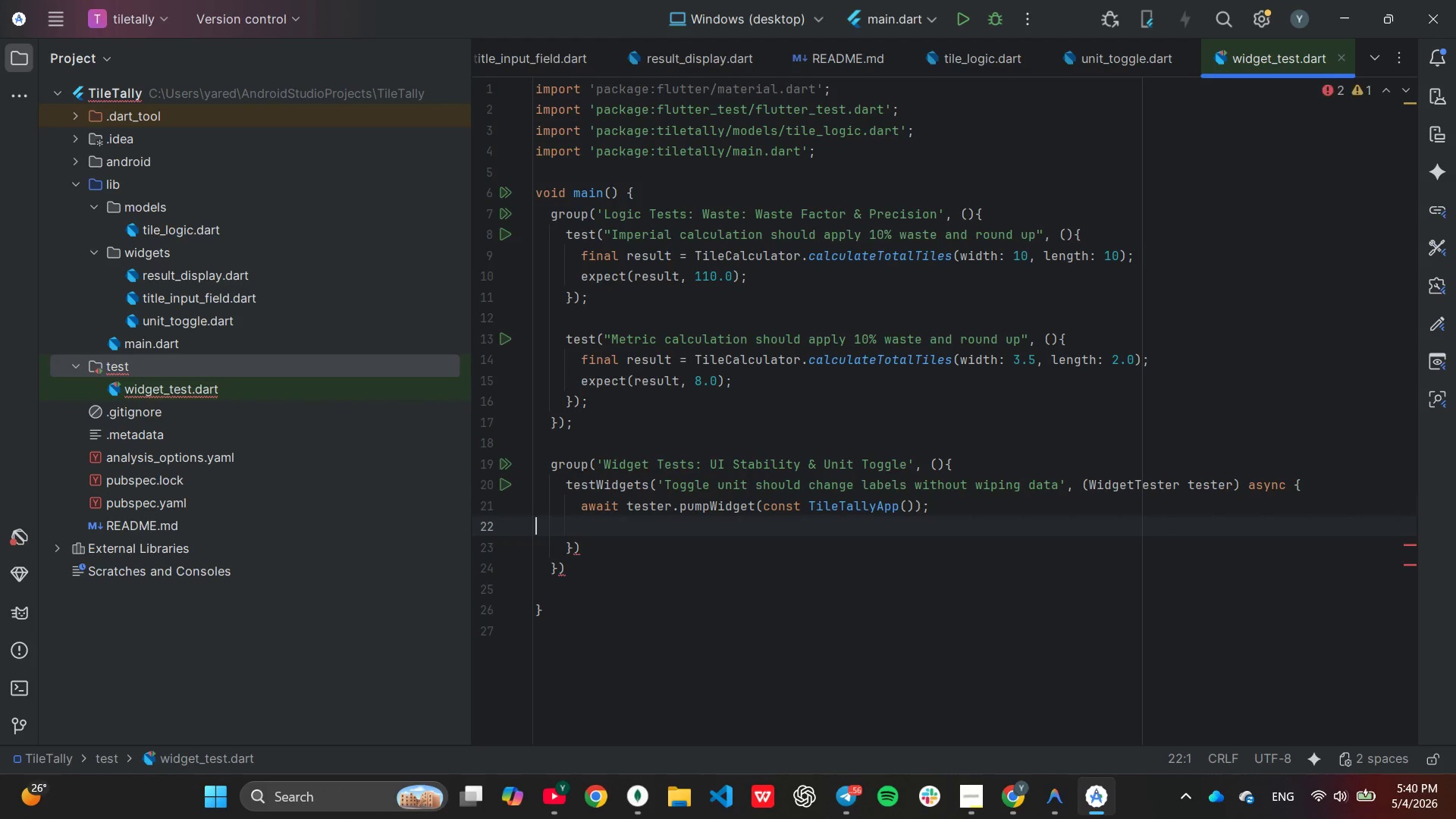 
key(Tab)
 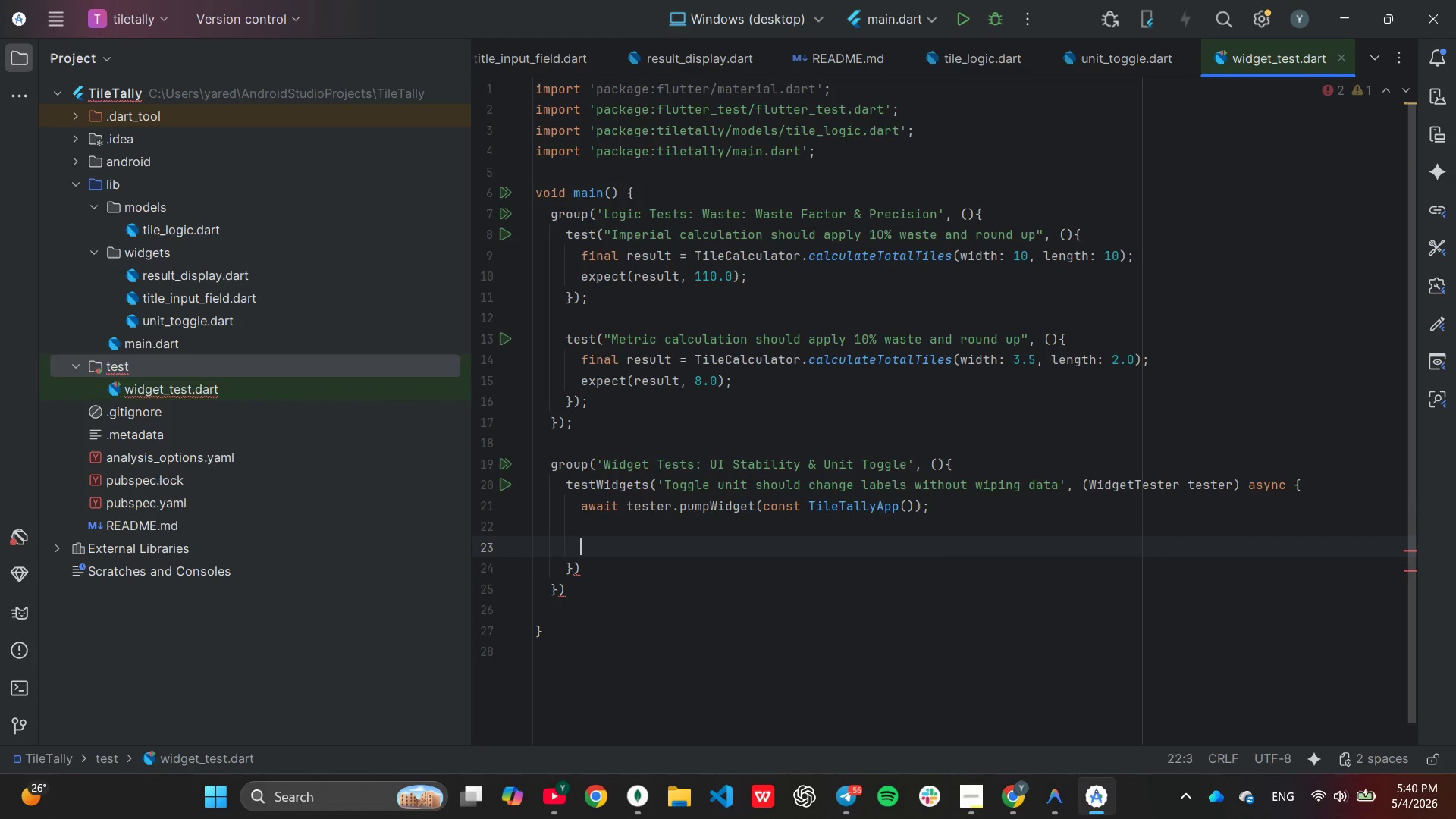 
key(Enter)
 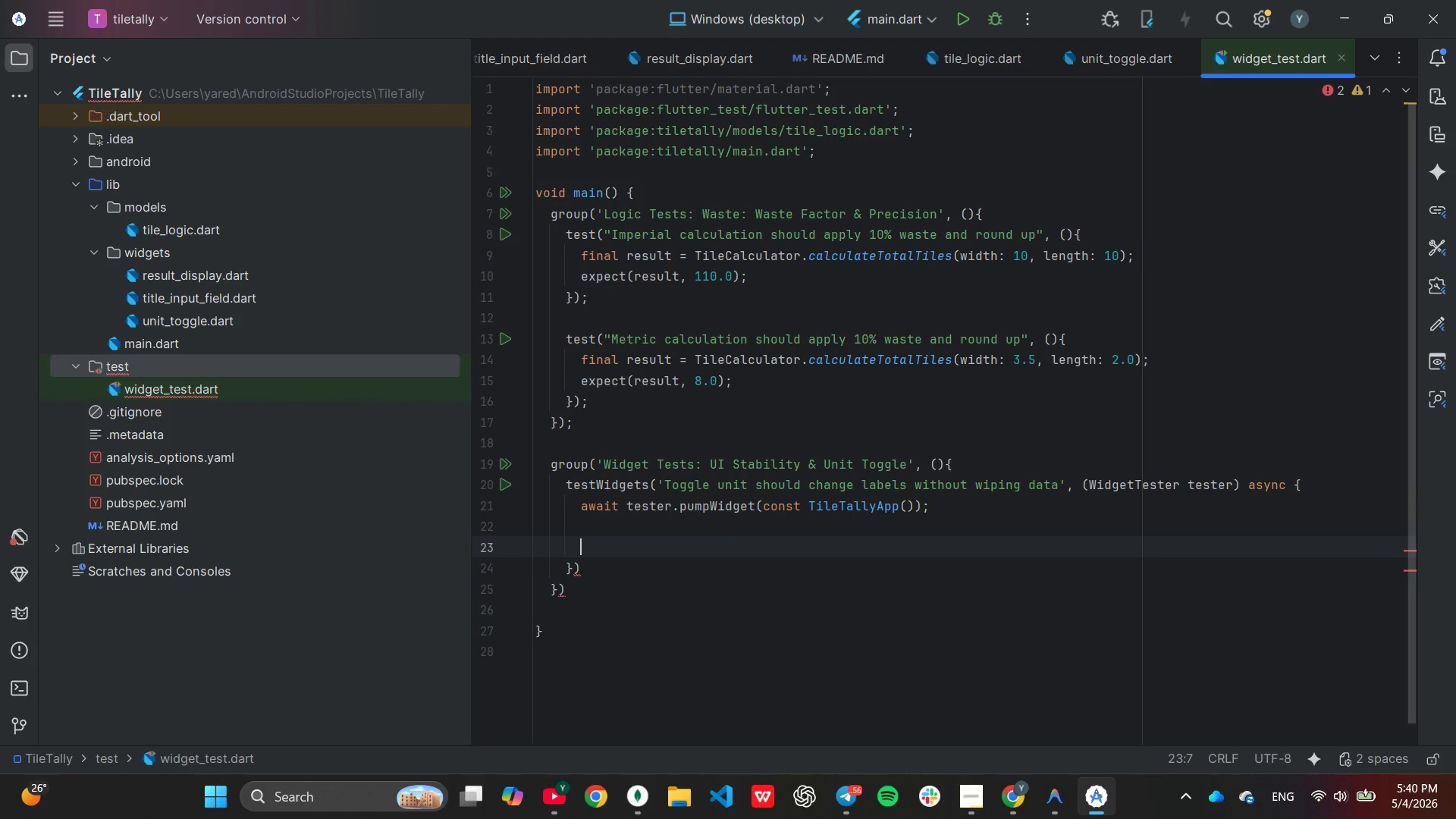 
type(aw)
 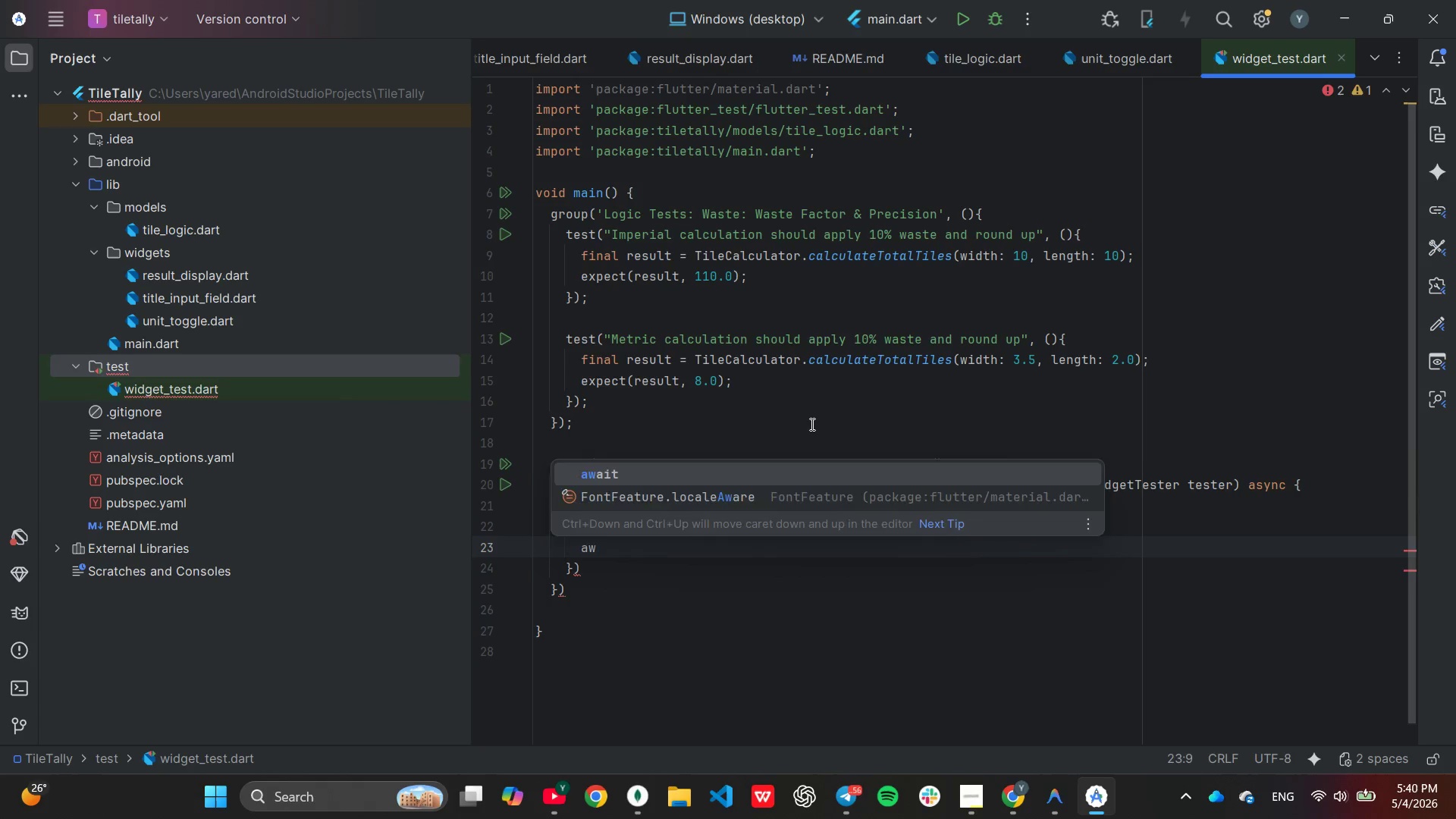 
key(Enter)
 